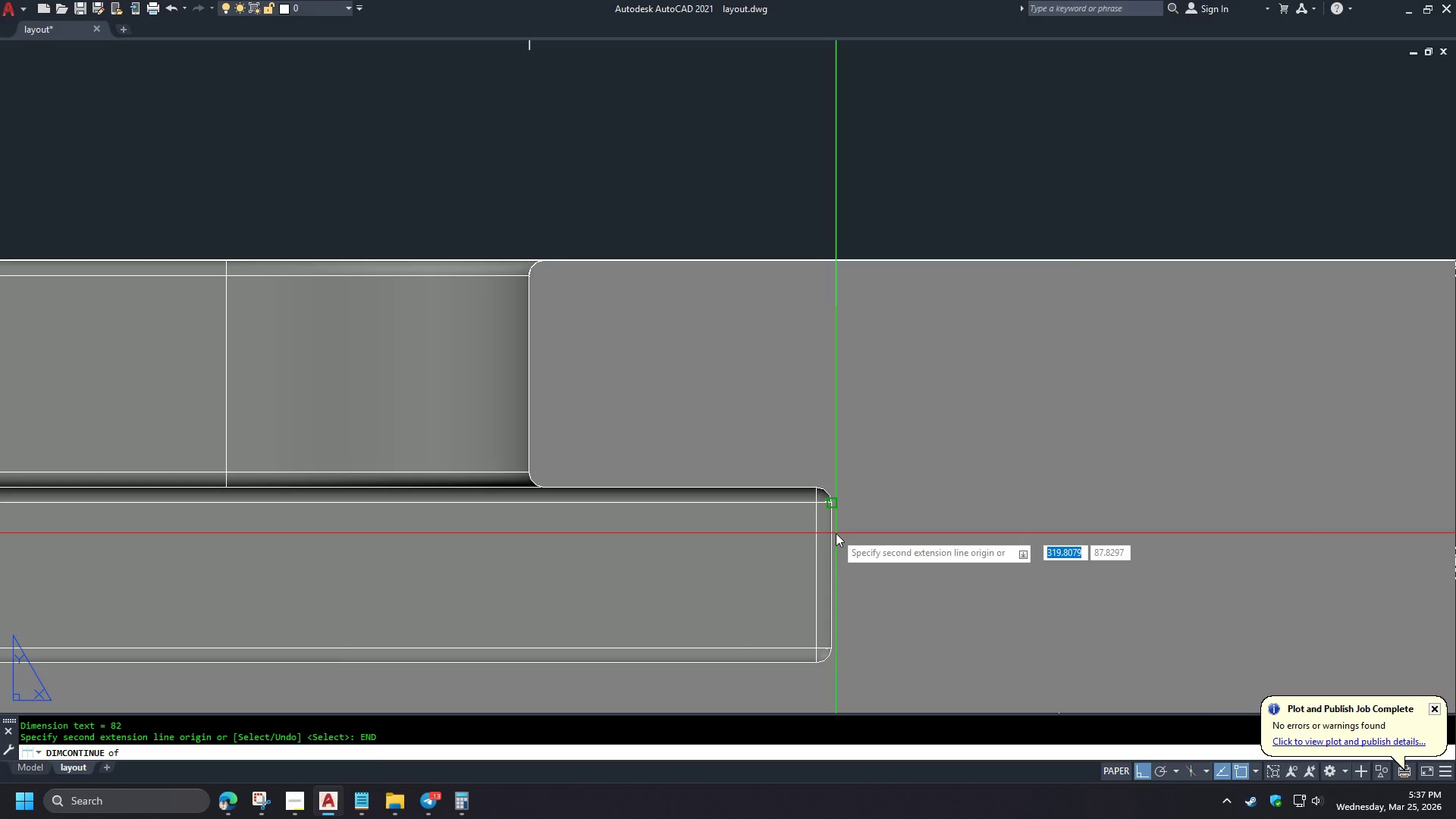 
type(END)
 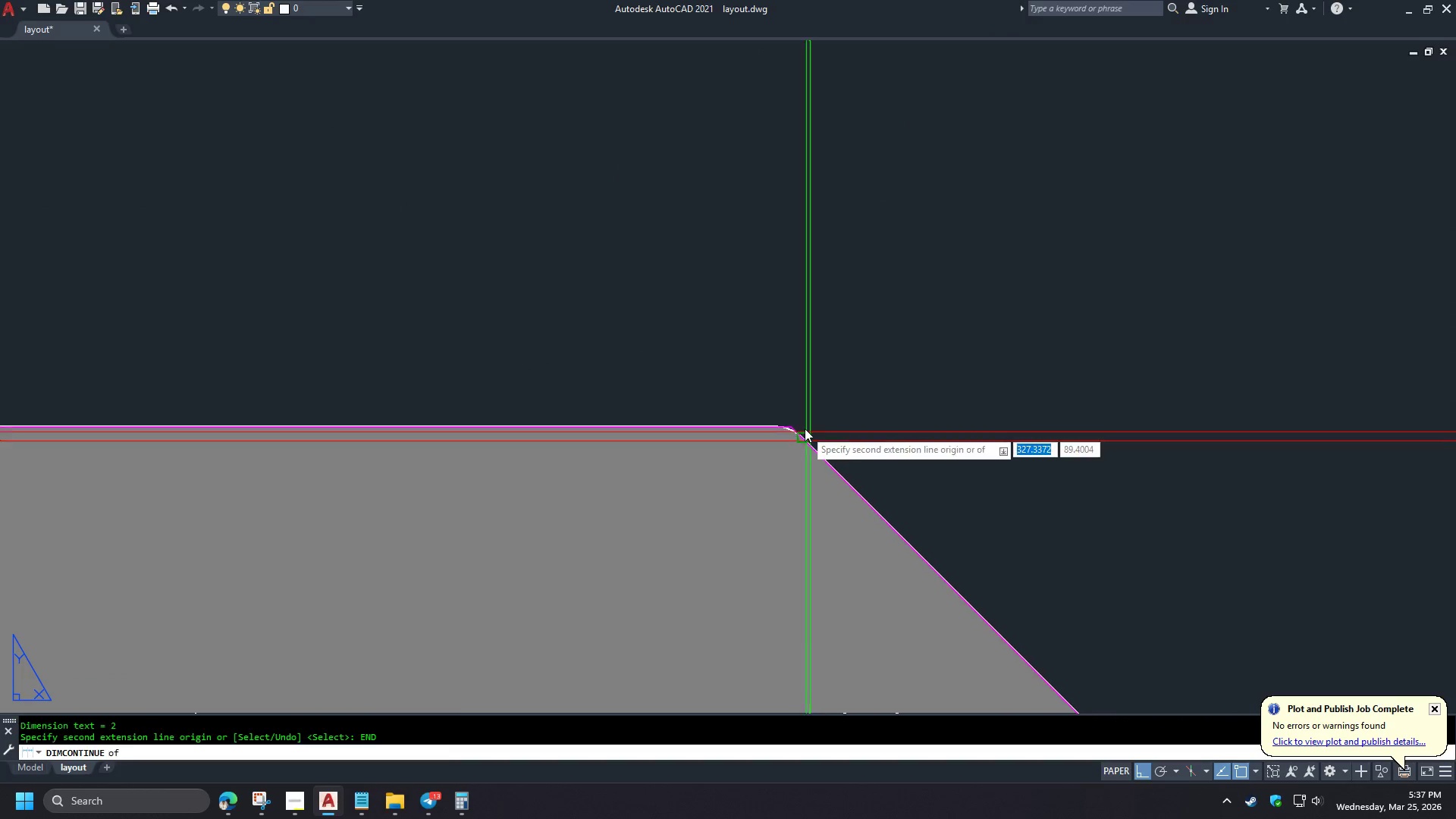 
scroll: coordinate [759, 561], scroll_direction: down, amount: 4.0
 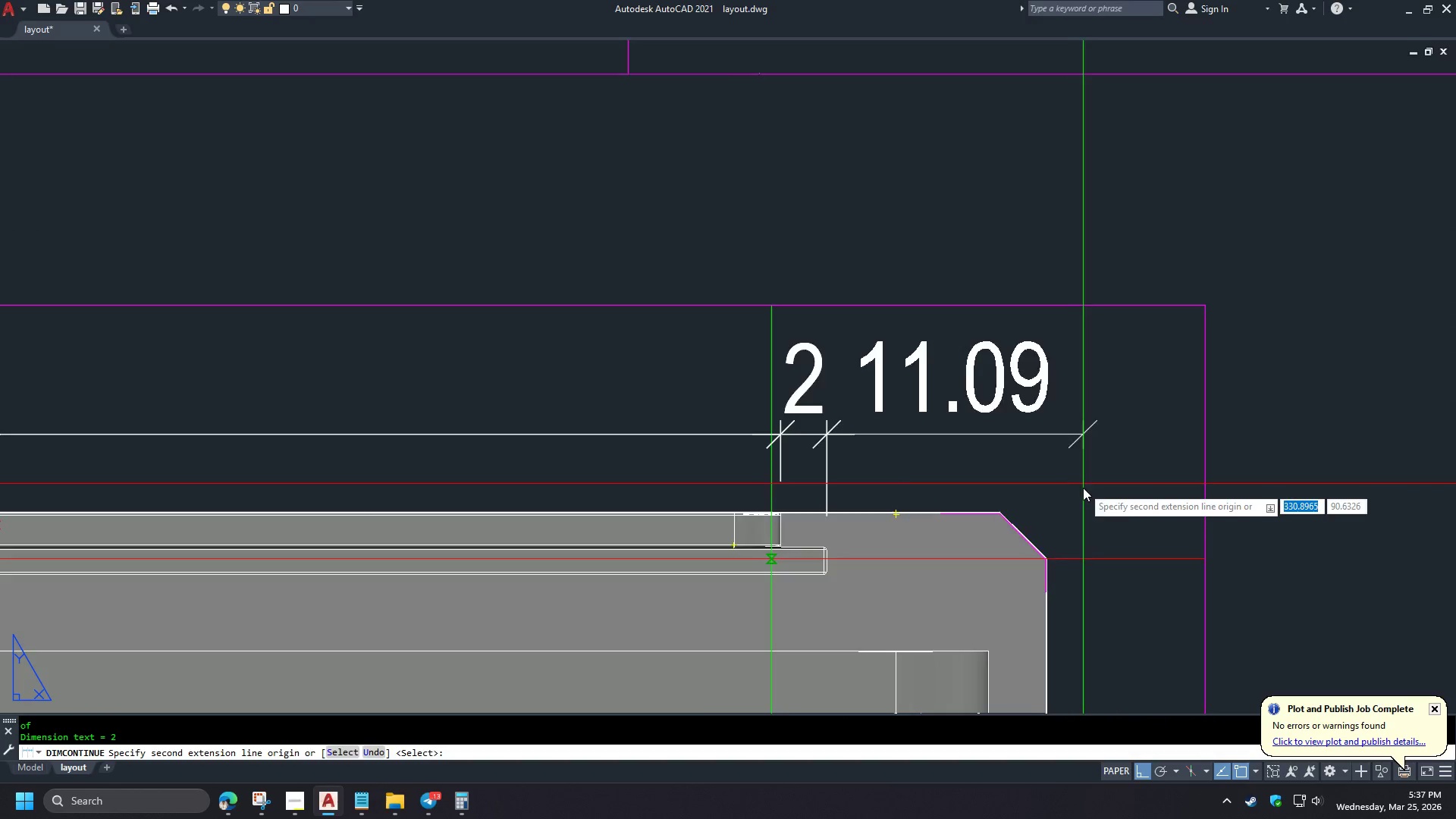 
key(Space)
 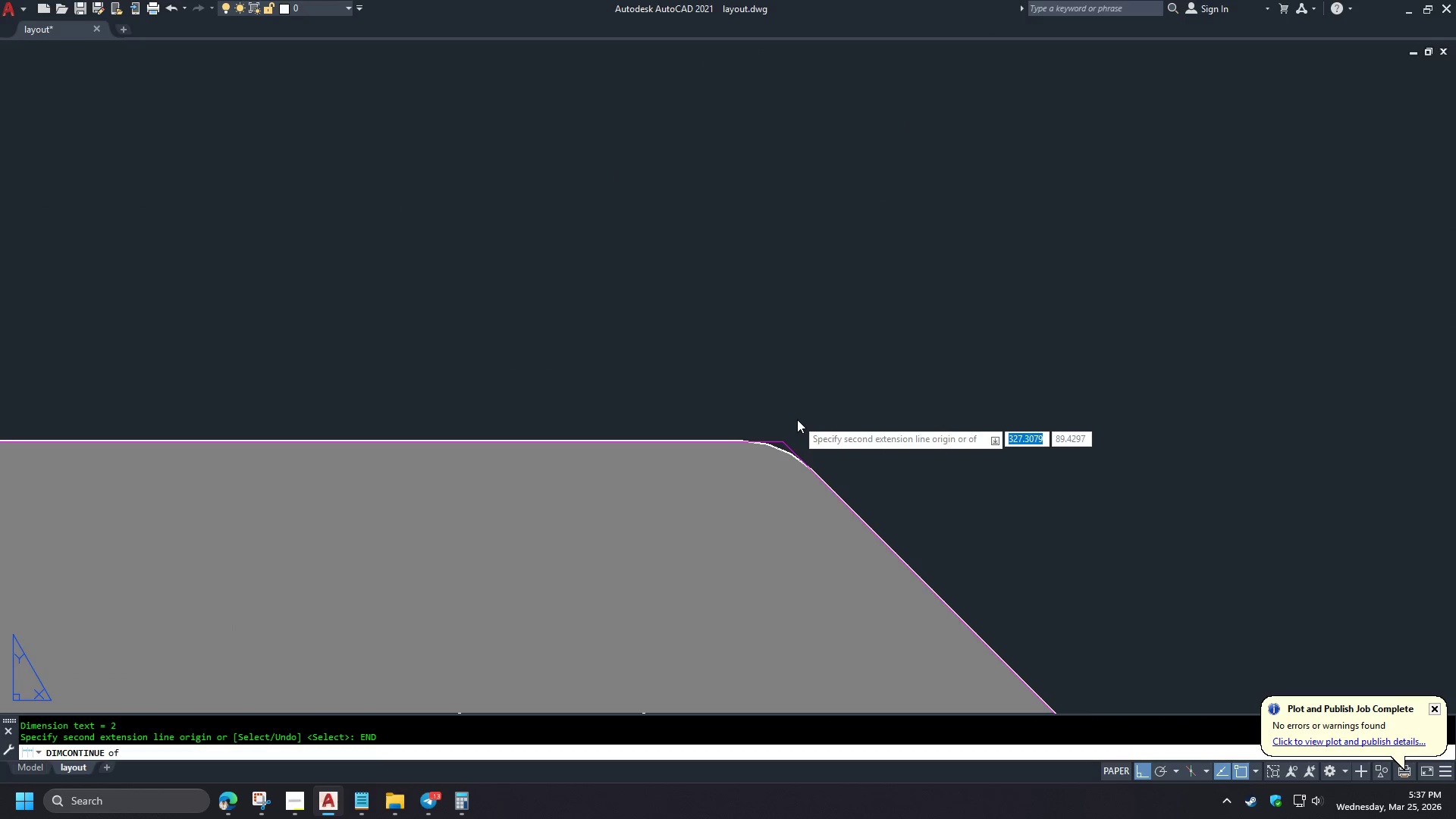 
scroll: coordinate [1075, 495], scroll_direction: up, amount: 2.0
 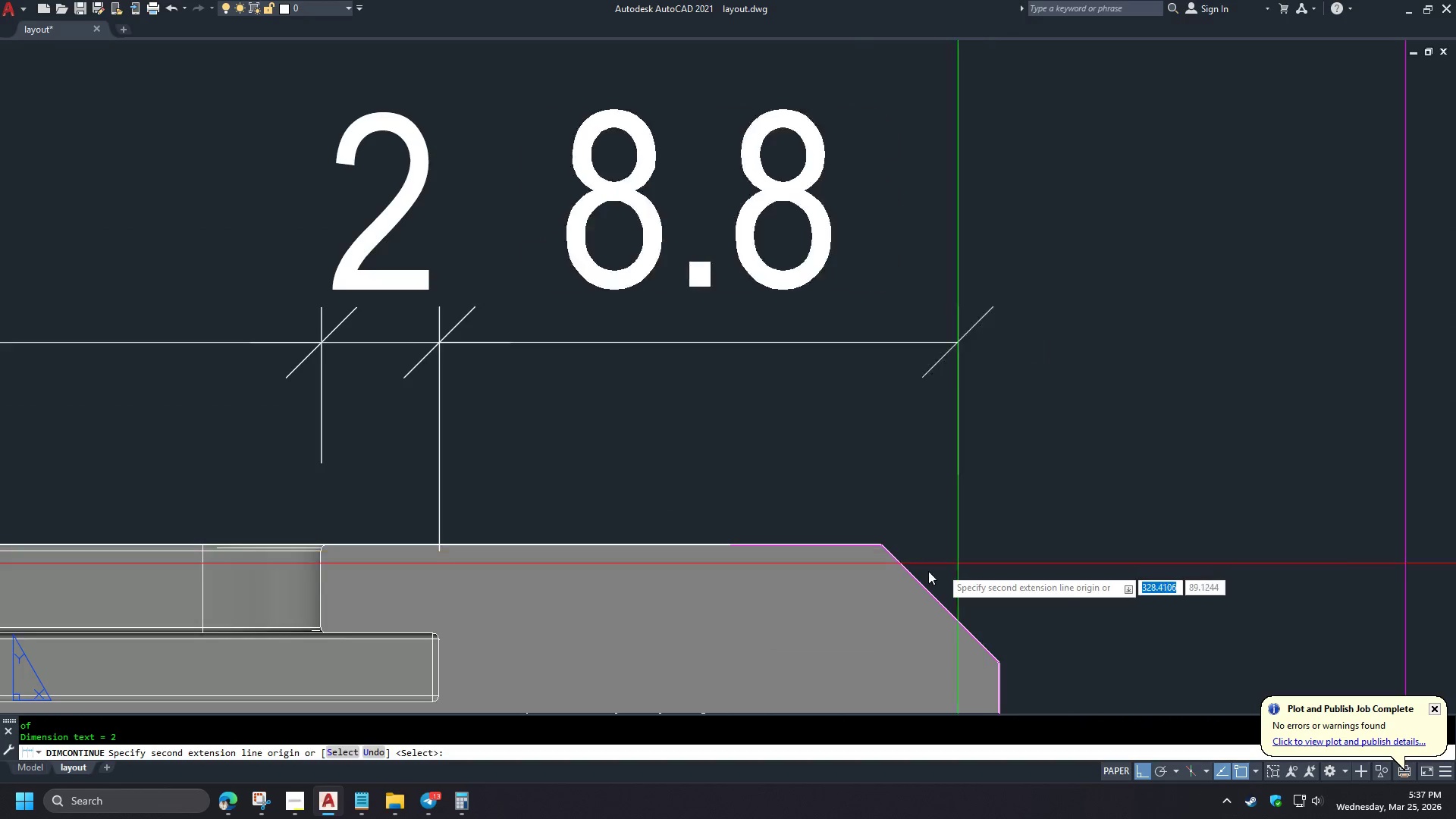 
left_click([777, 437])
 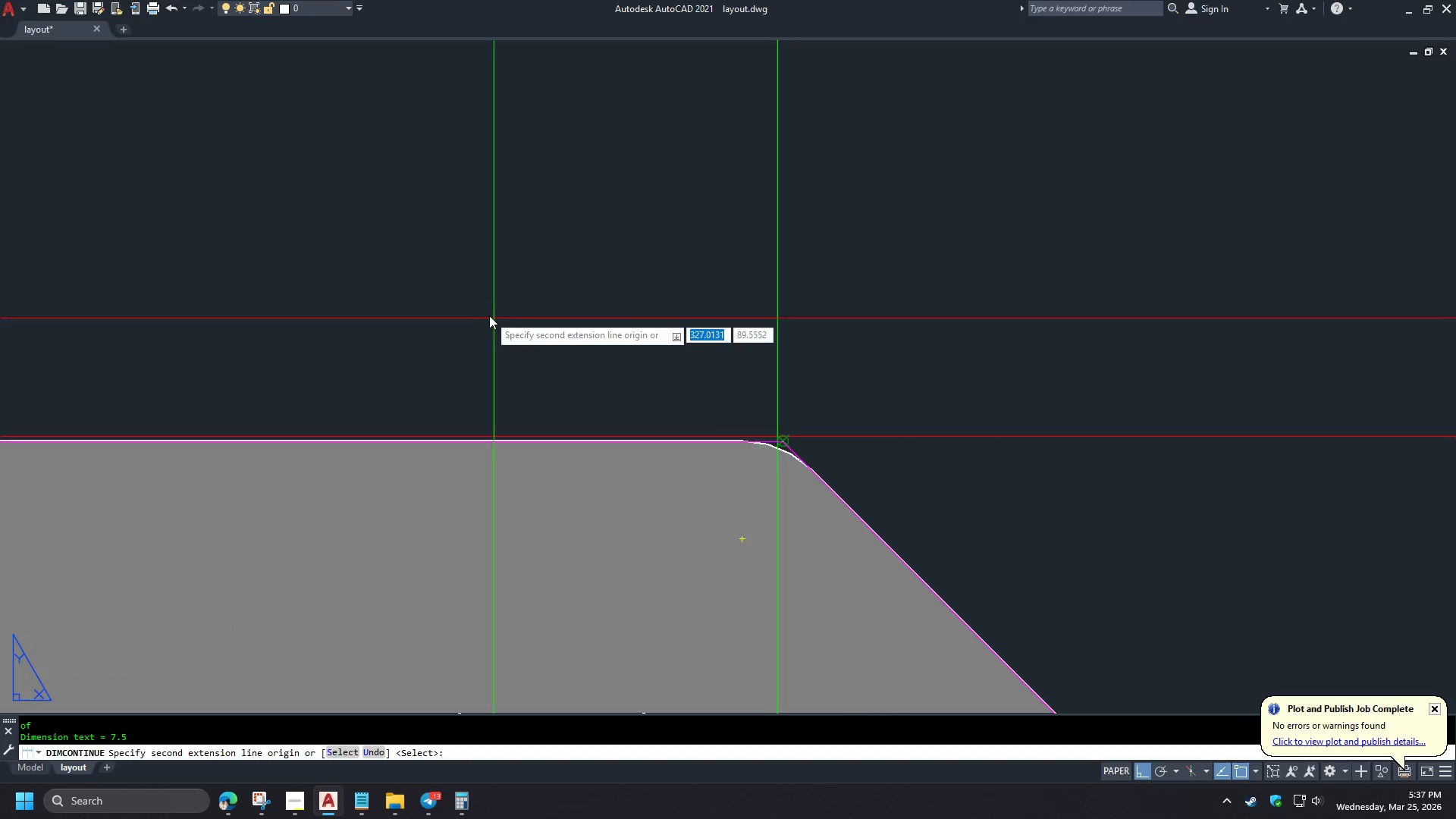 
scroll: coordinate [884, 563], scroll_direction: up, amount: 4.0
 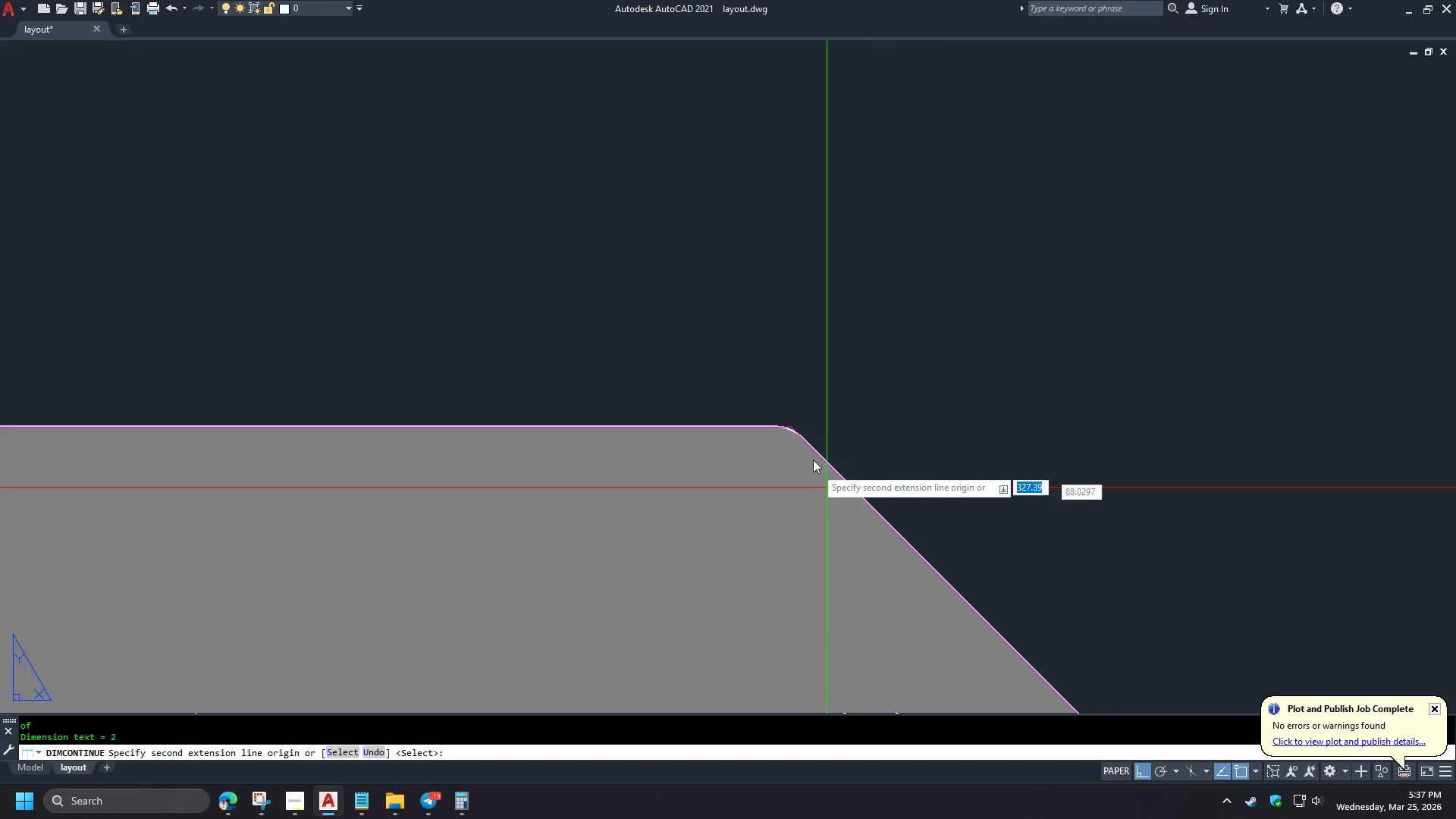 
type(END )
 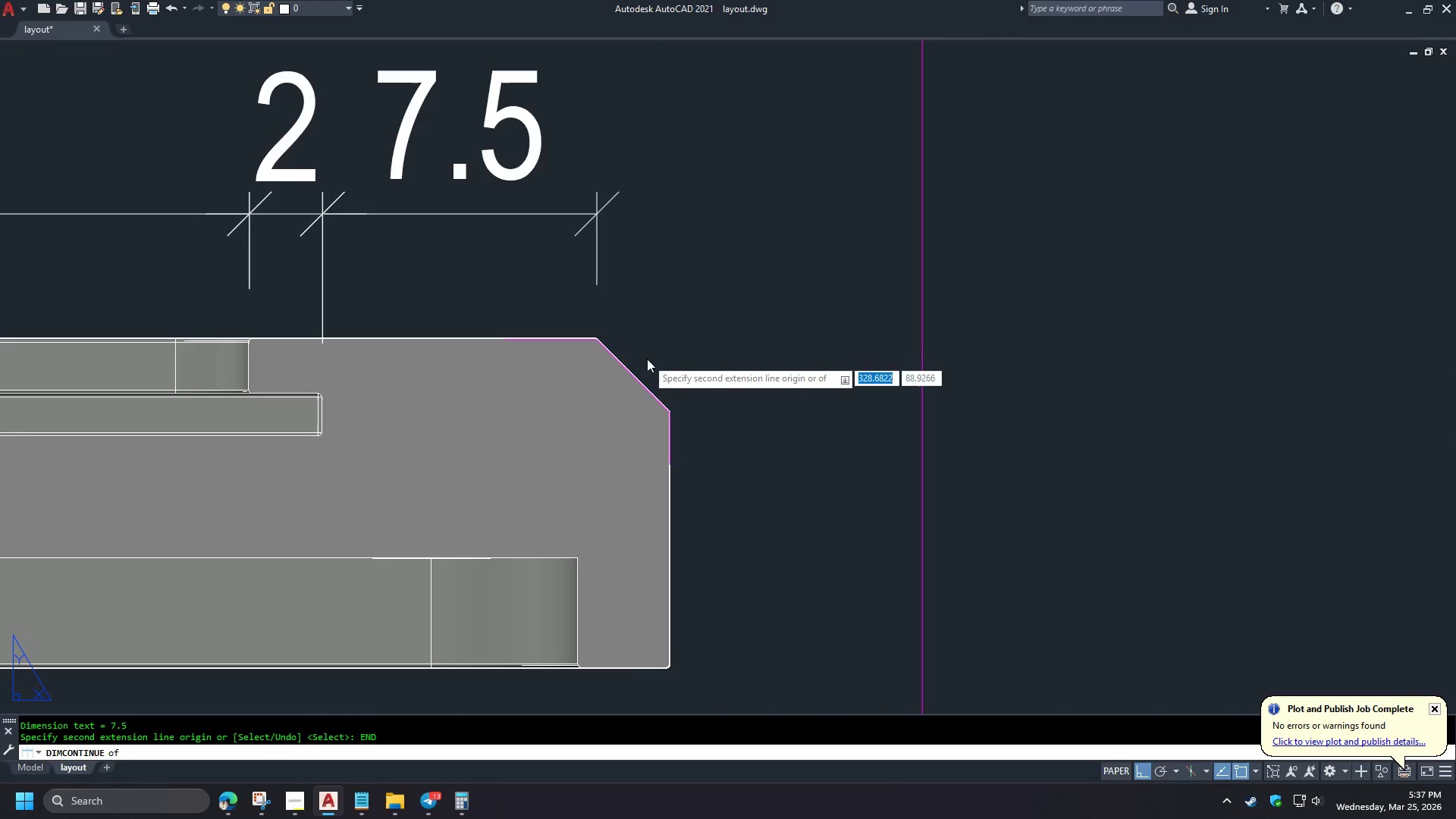 
scroll: coordinate [797, 419], scroll_direction: up, amount: 2.0
 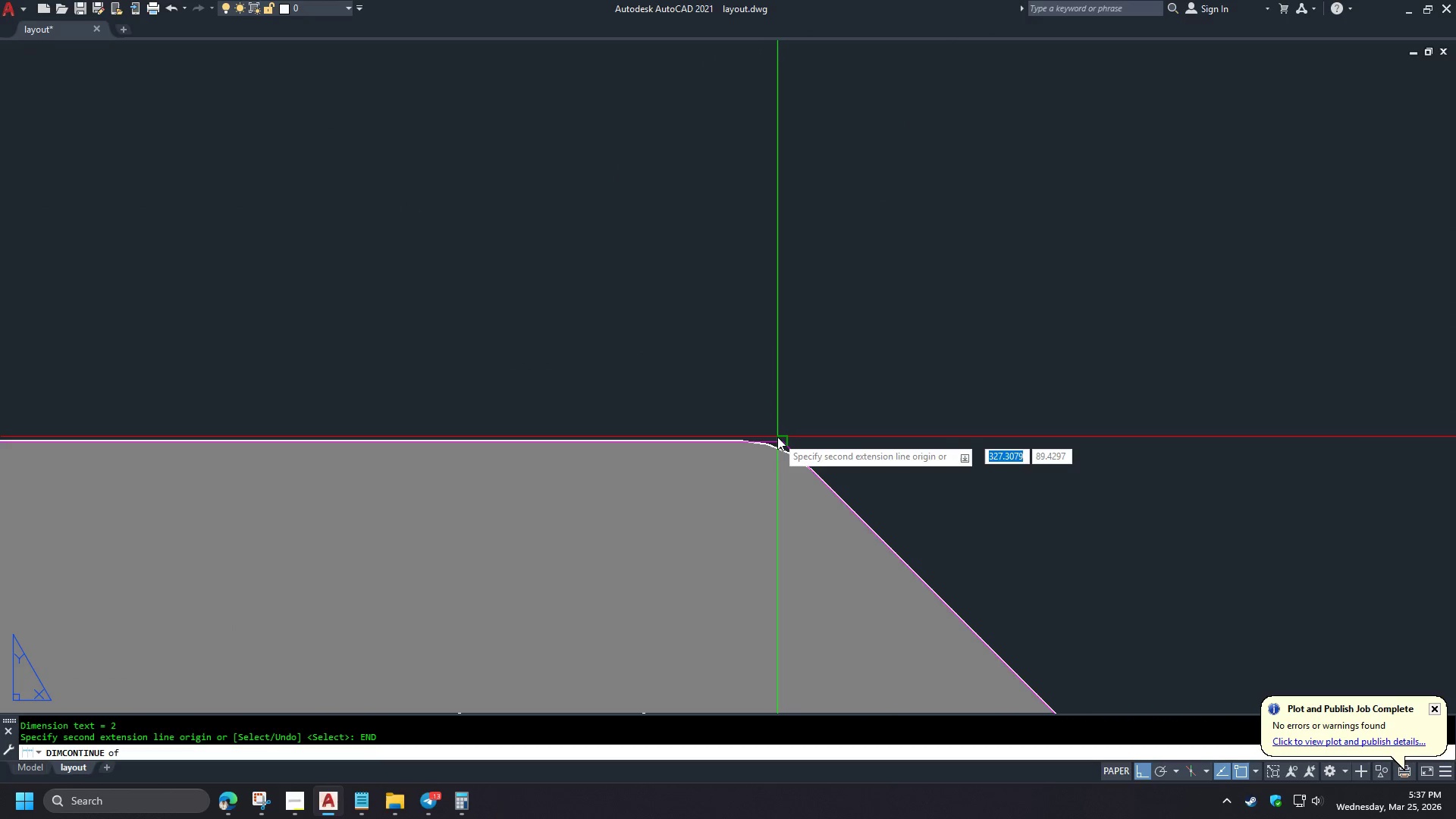 
left_click([667, 511])
 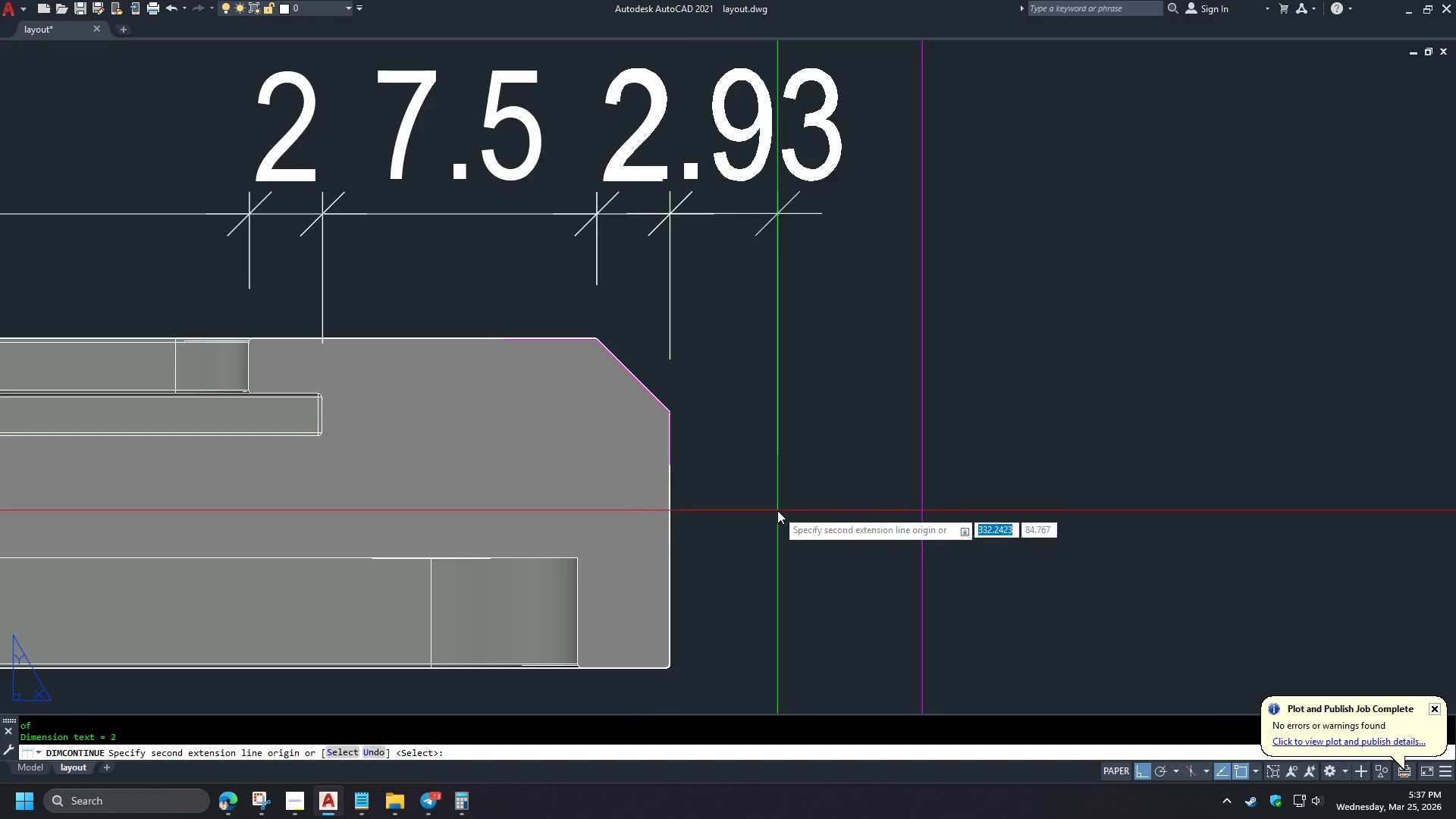 
key(Space)
 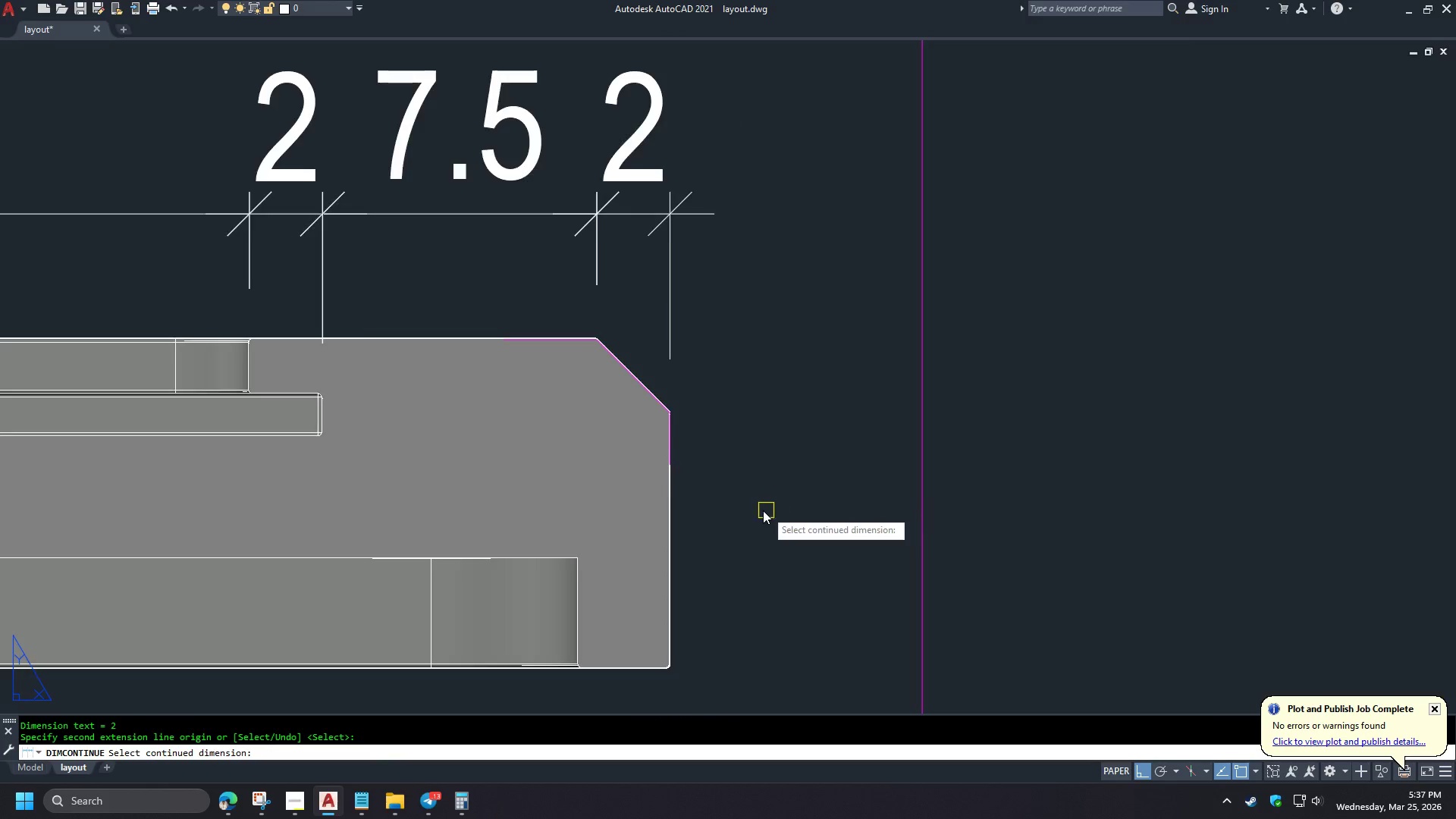 
scroll: coordinate [500, 293], scroll_direction: down, amount: 5.0
 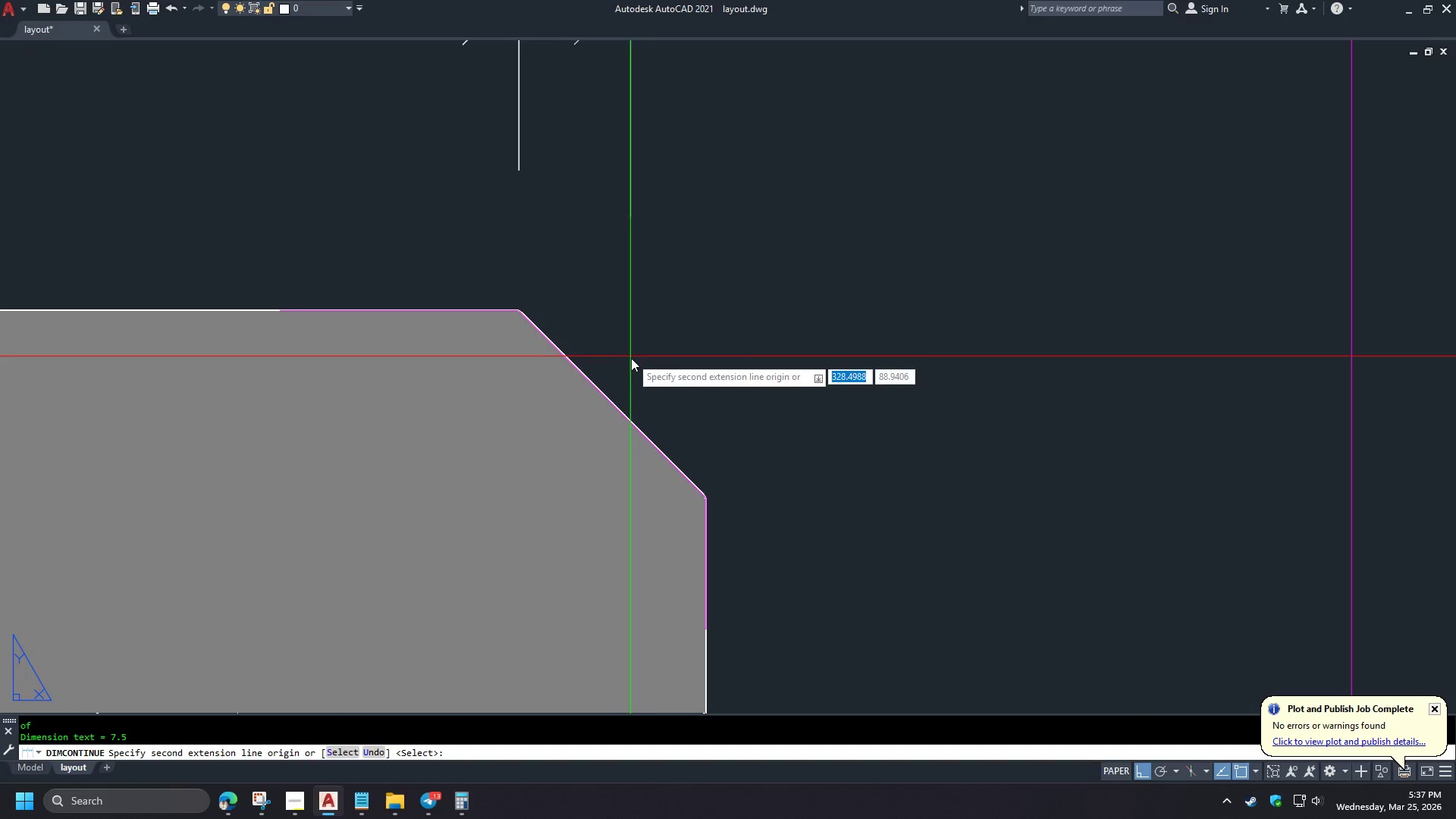 
key(Space)
 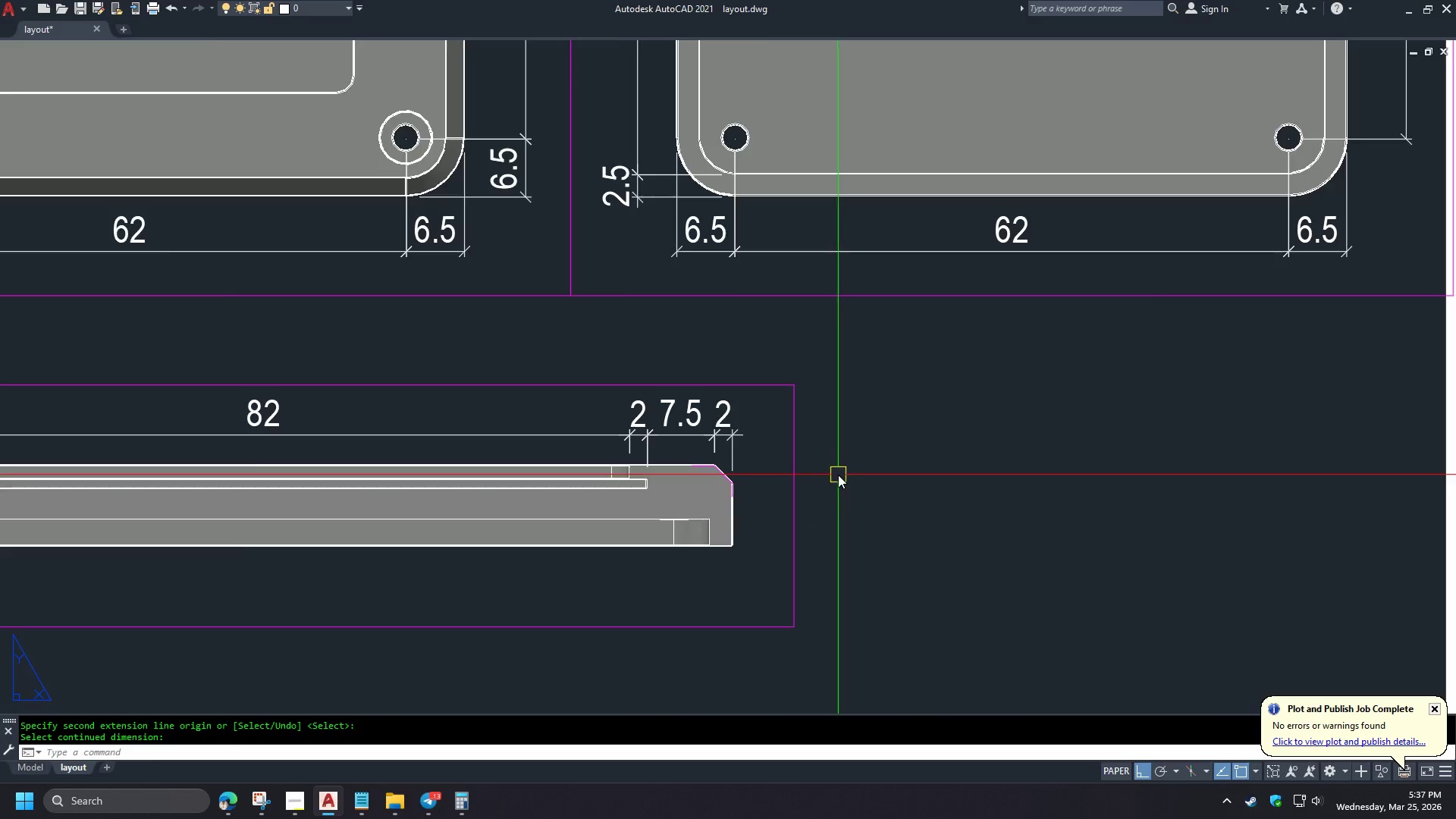 
scroll: coordinate [647, 359], scroll_direction: down, amount: 2.0
 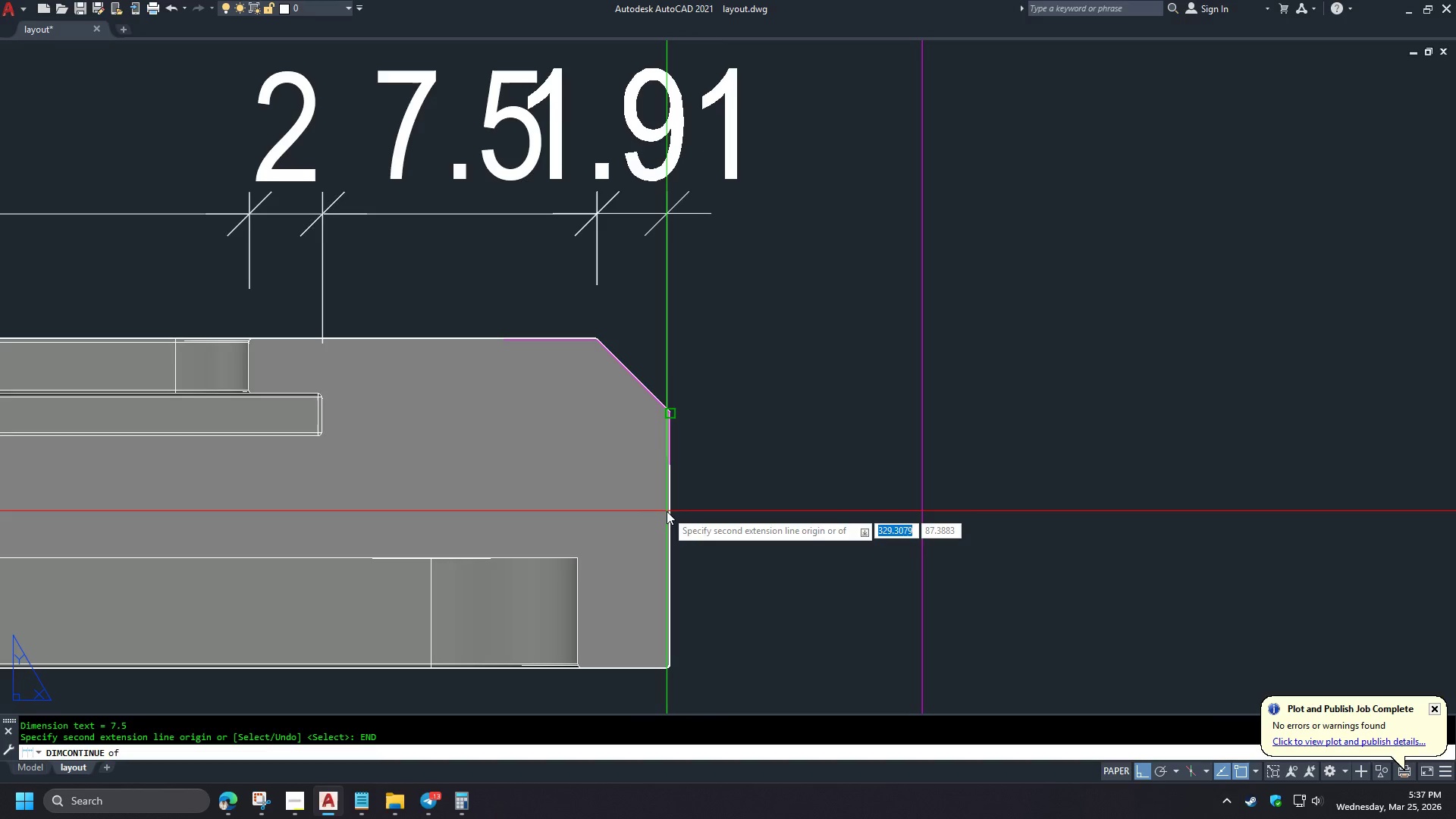 
type(DBA  )
 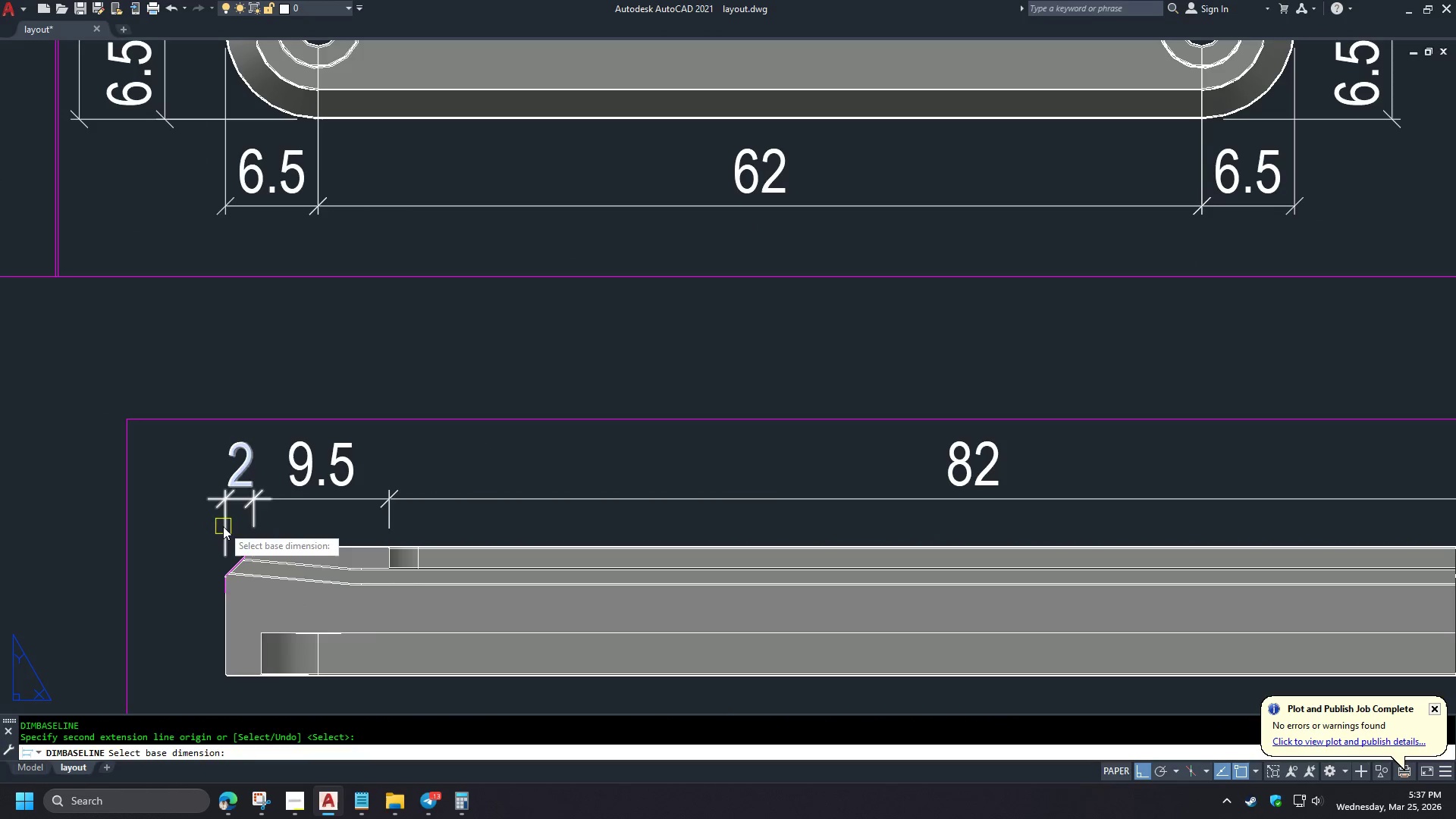 
scroll: coordinate [754, 504], scroll_direction: down, amount: 3.0
 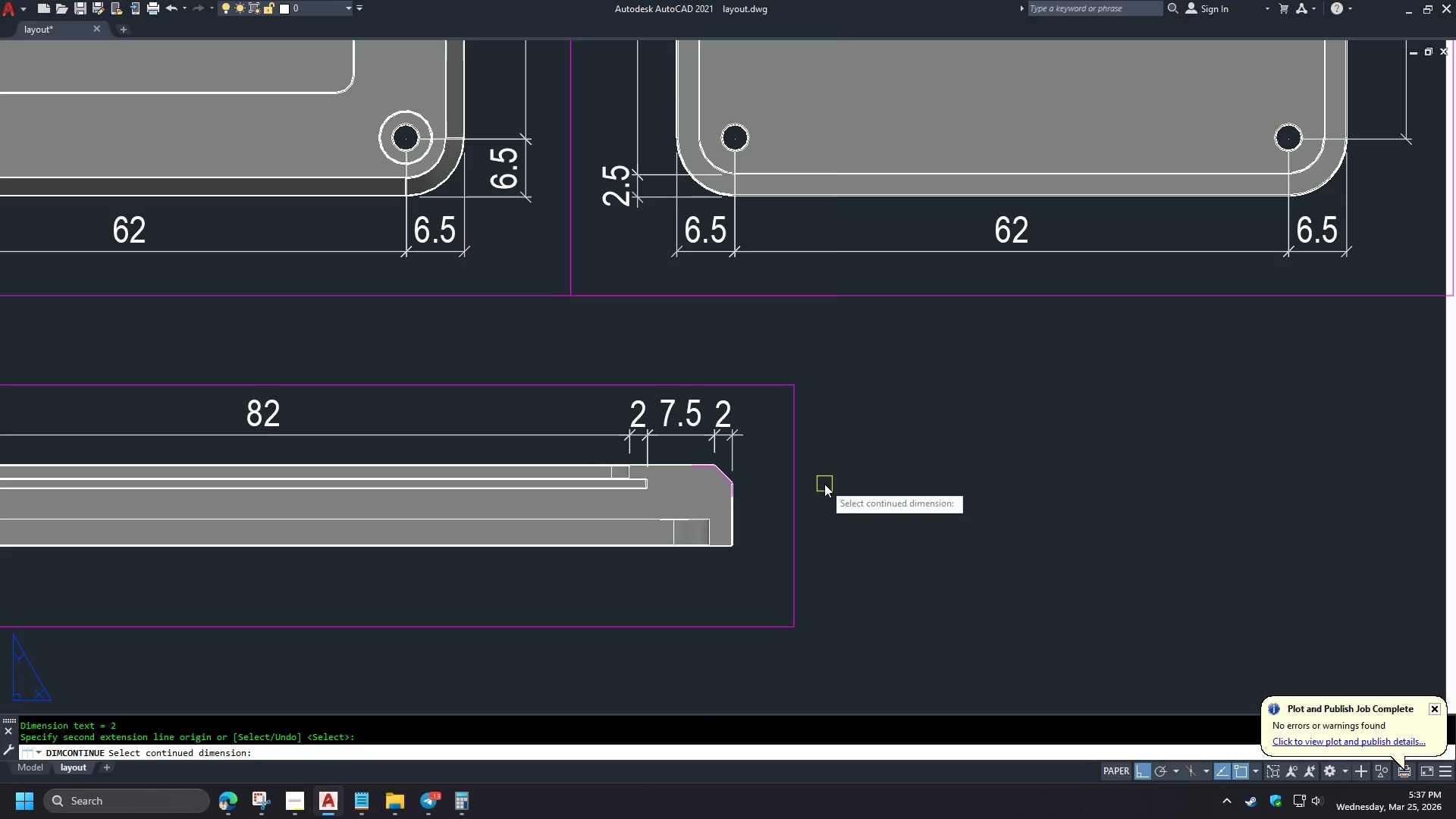 
left_click([223, 526])
 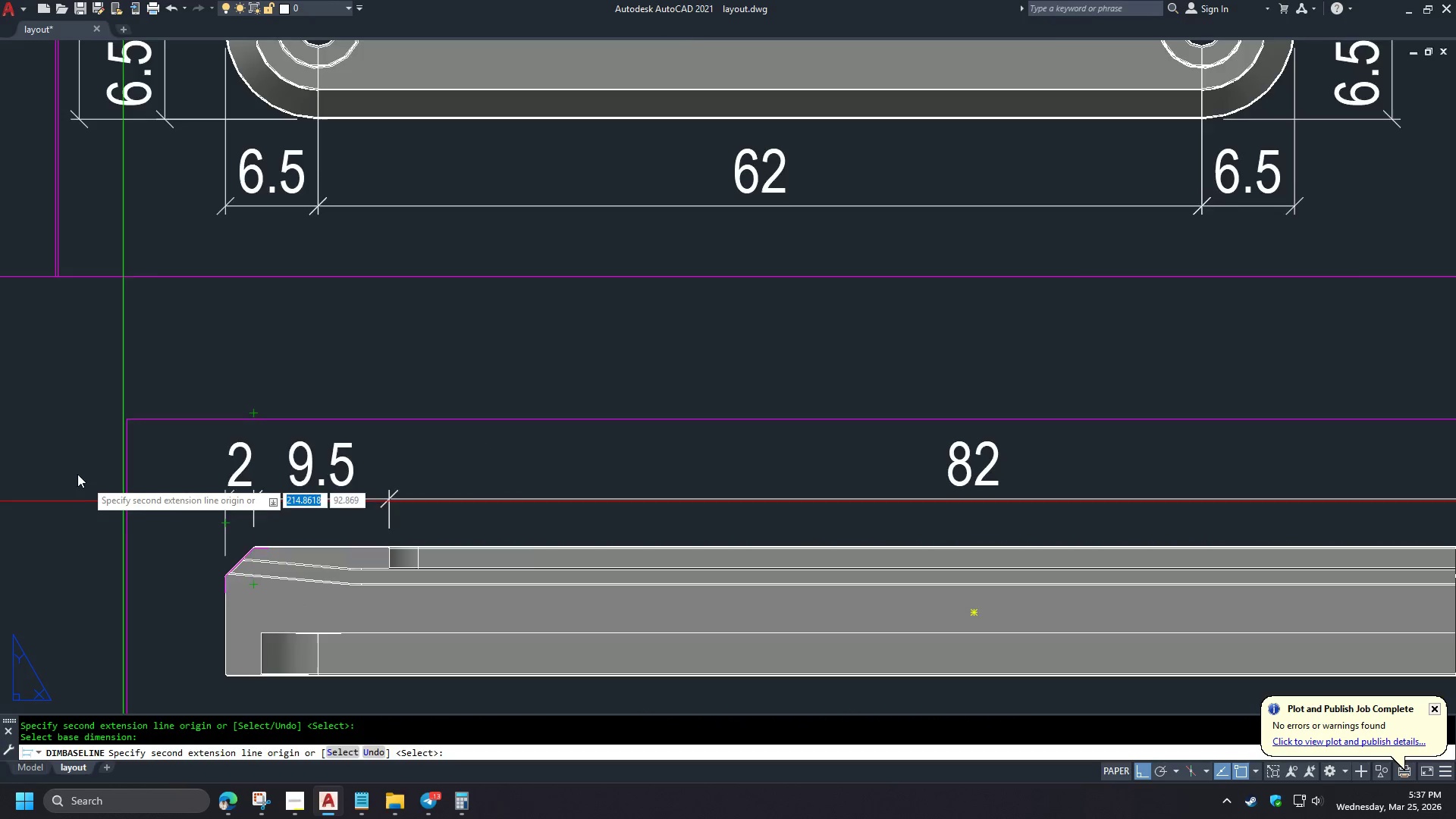 
scroll: coordinate [908, 466], scroll_direction: down, amount: 1.0
 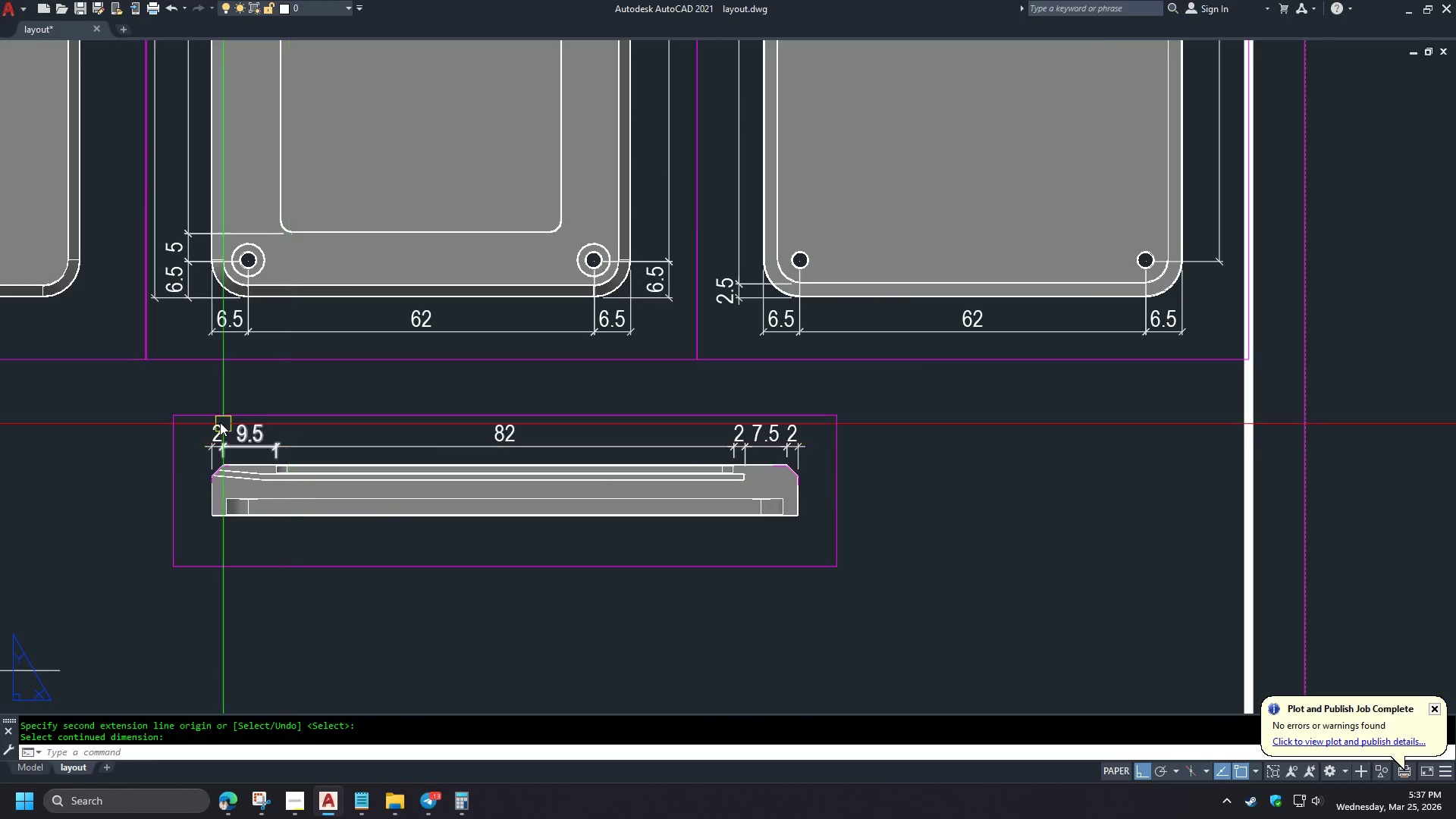 
scroll: coordinate [194, 413], scroll_direction: up, amount: 2.0
 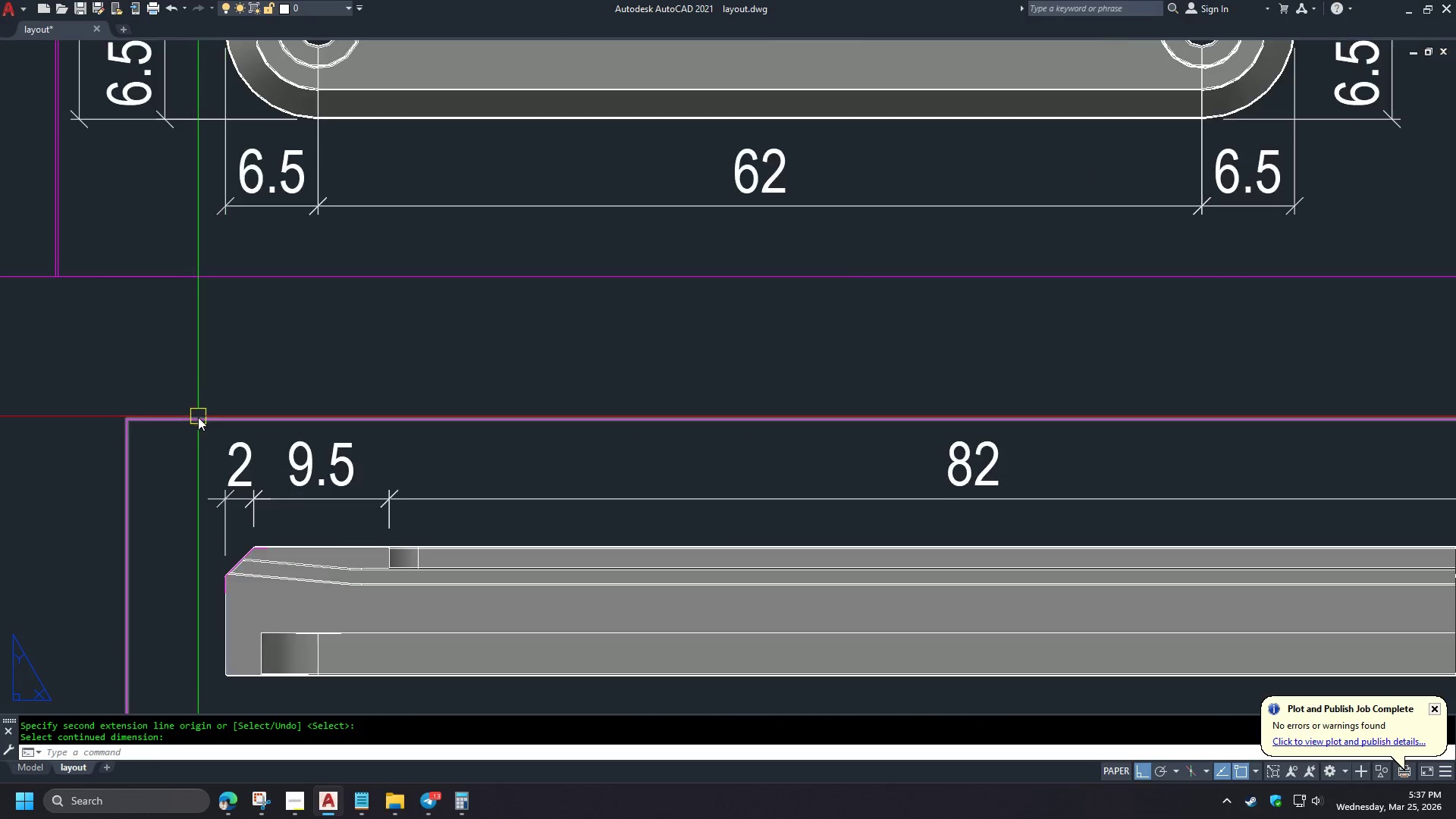 
type(END )
 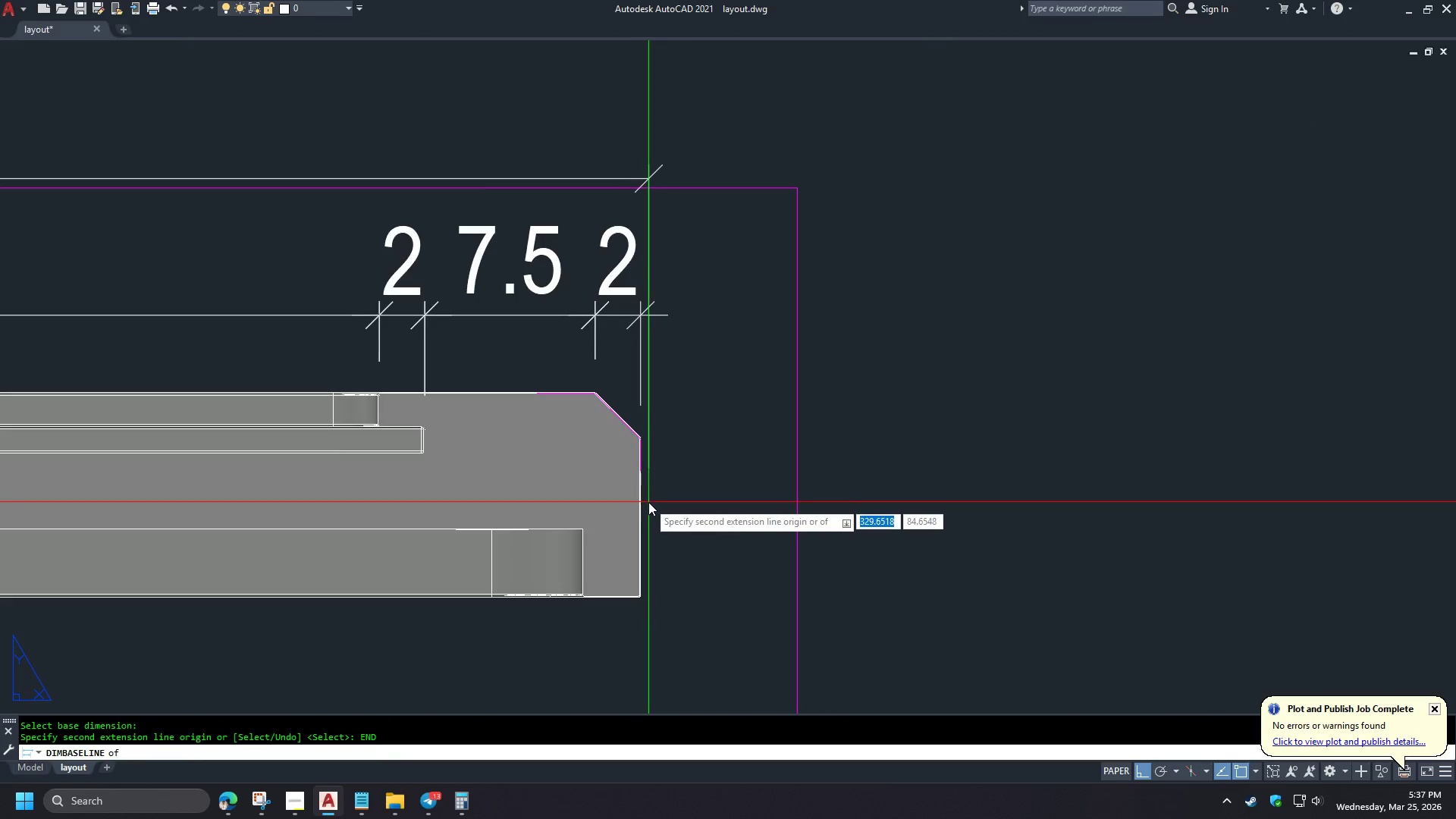 
scroll: coordinate [61, 463], scroll_direction: down, amount: 2.0
 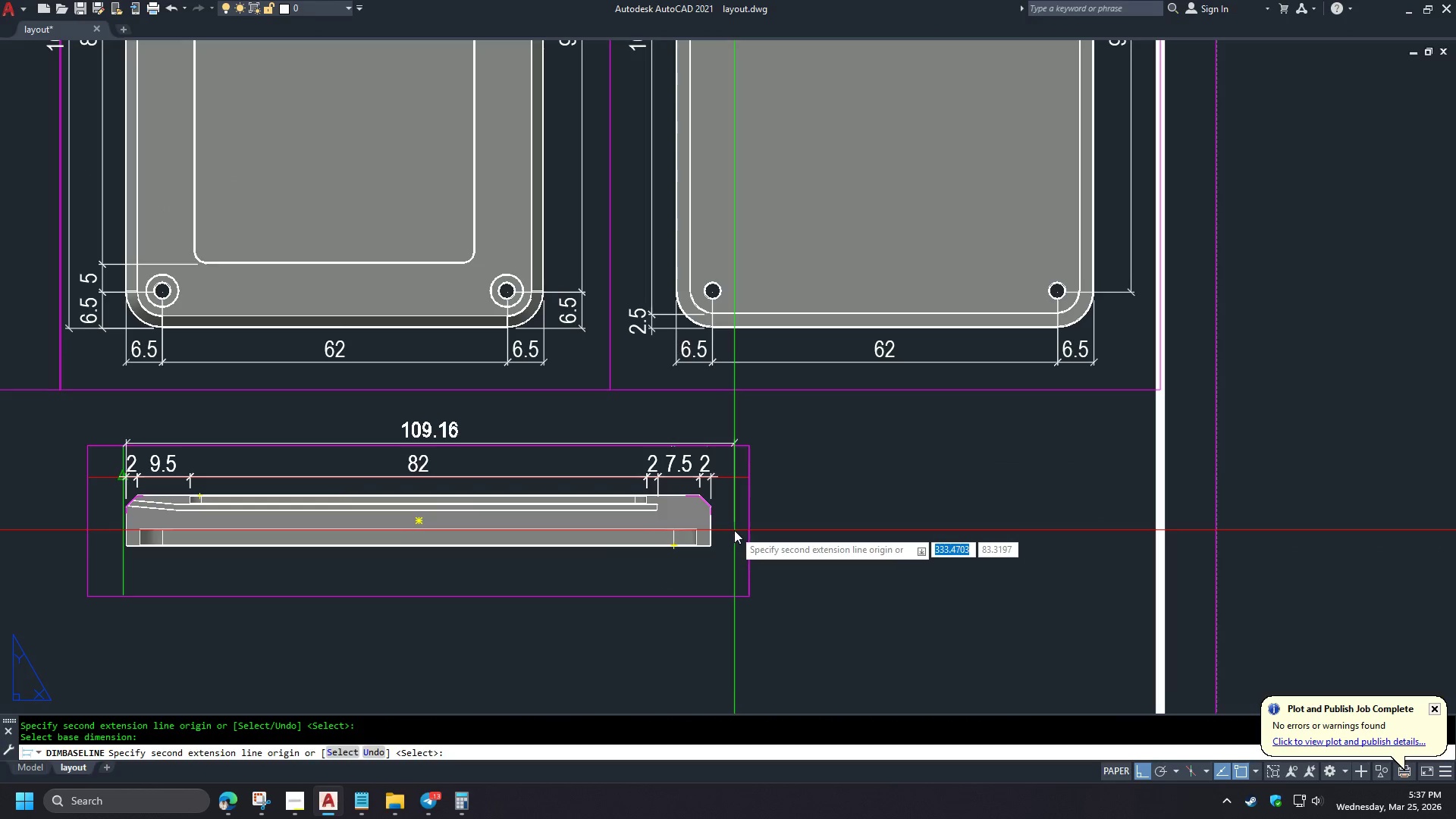 
scroll: coordinate [734, 530], scroll_direction: up, amount: 3.0
 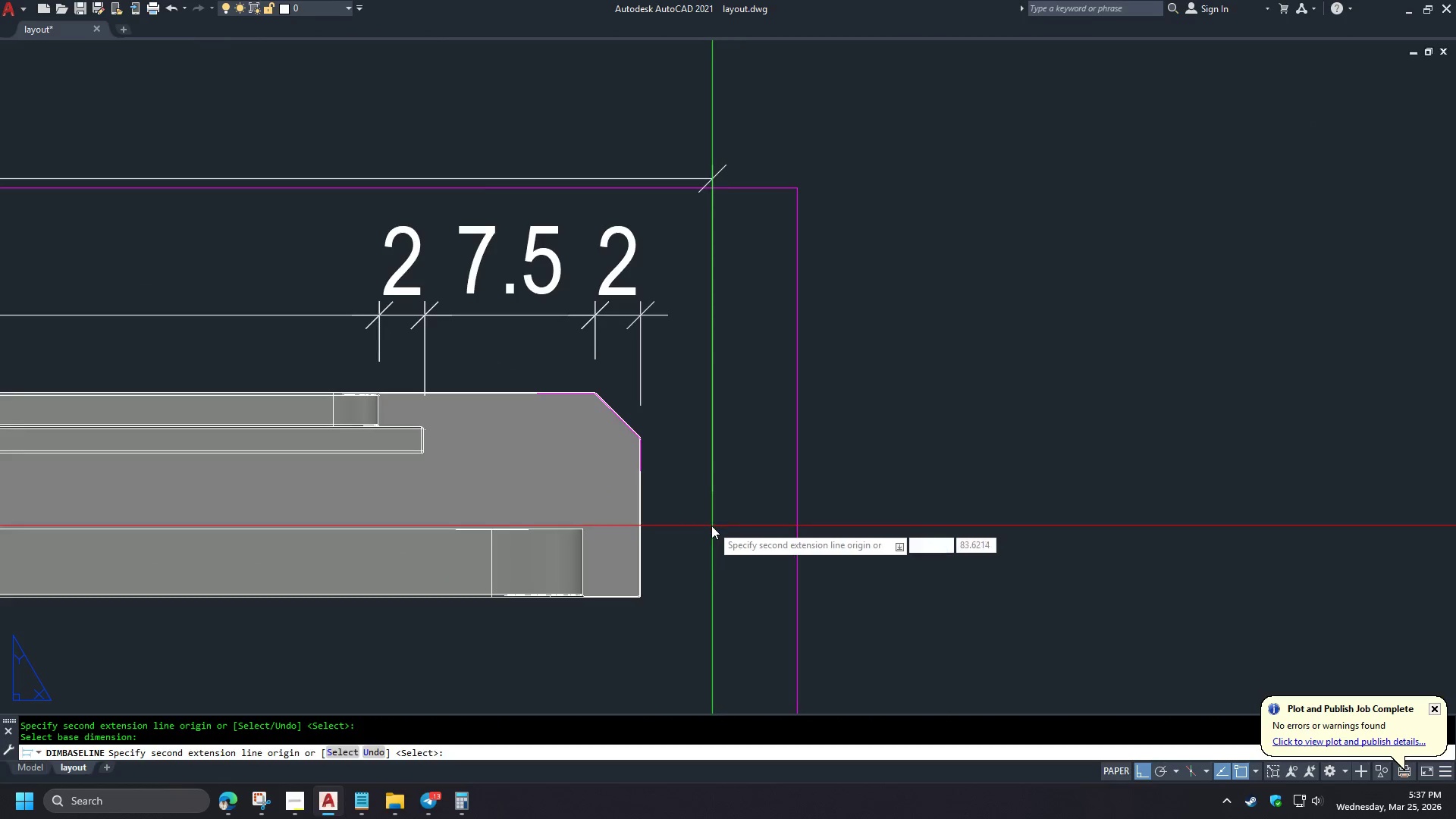 
left_click([642, 503])
 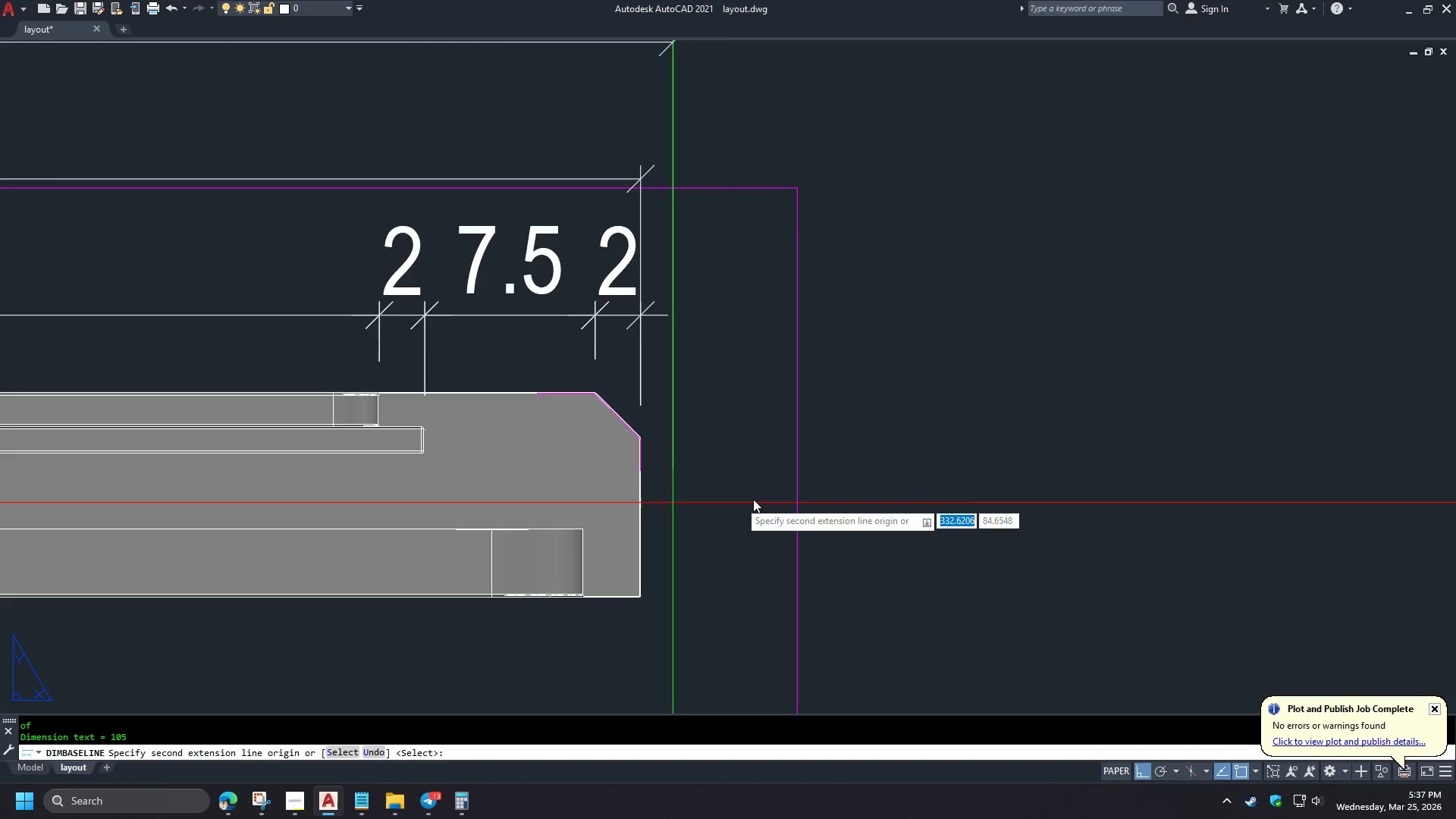 
key(Space)
 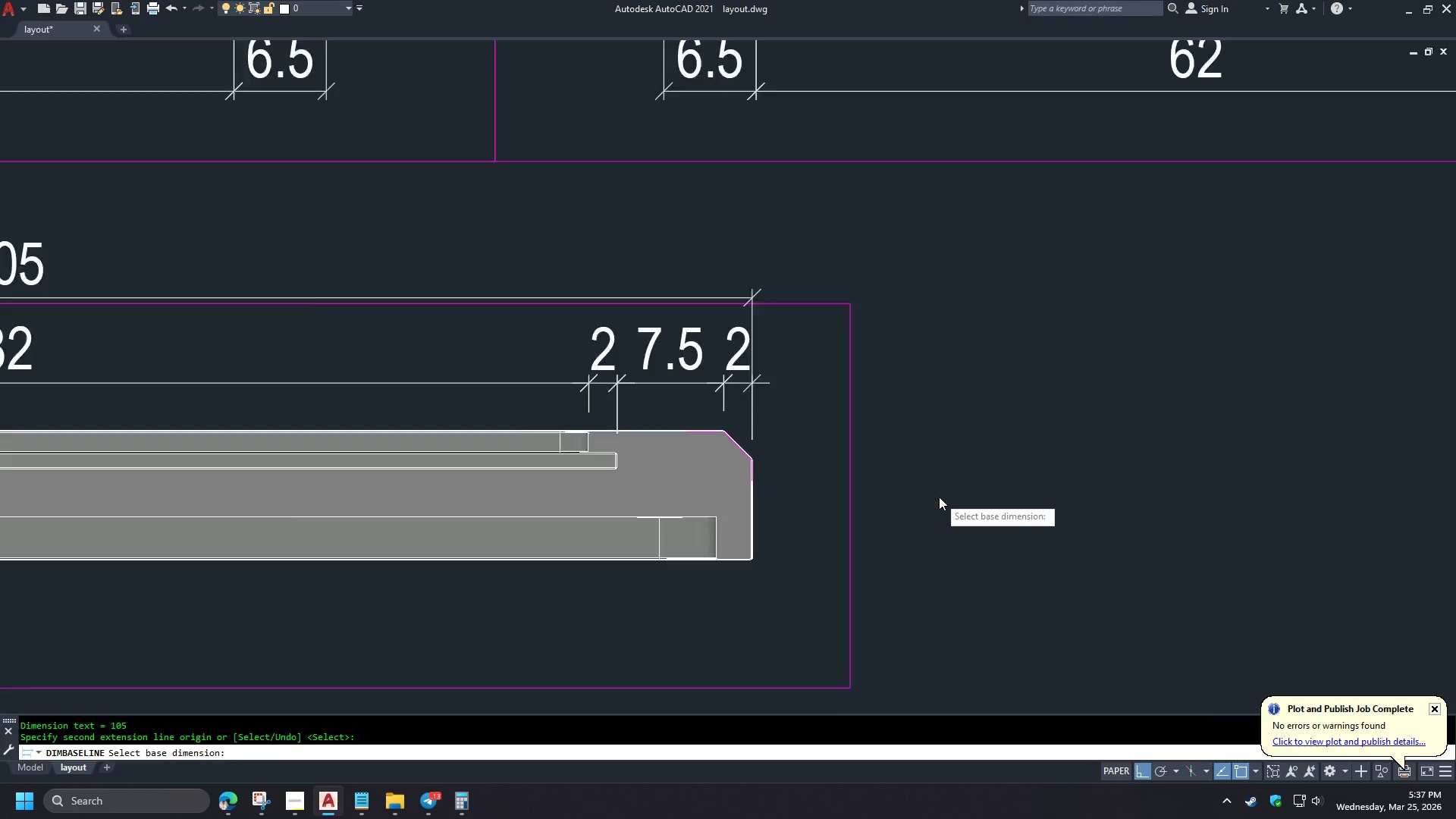 
key(Space)
 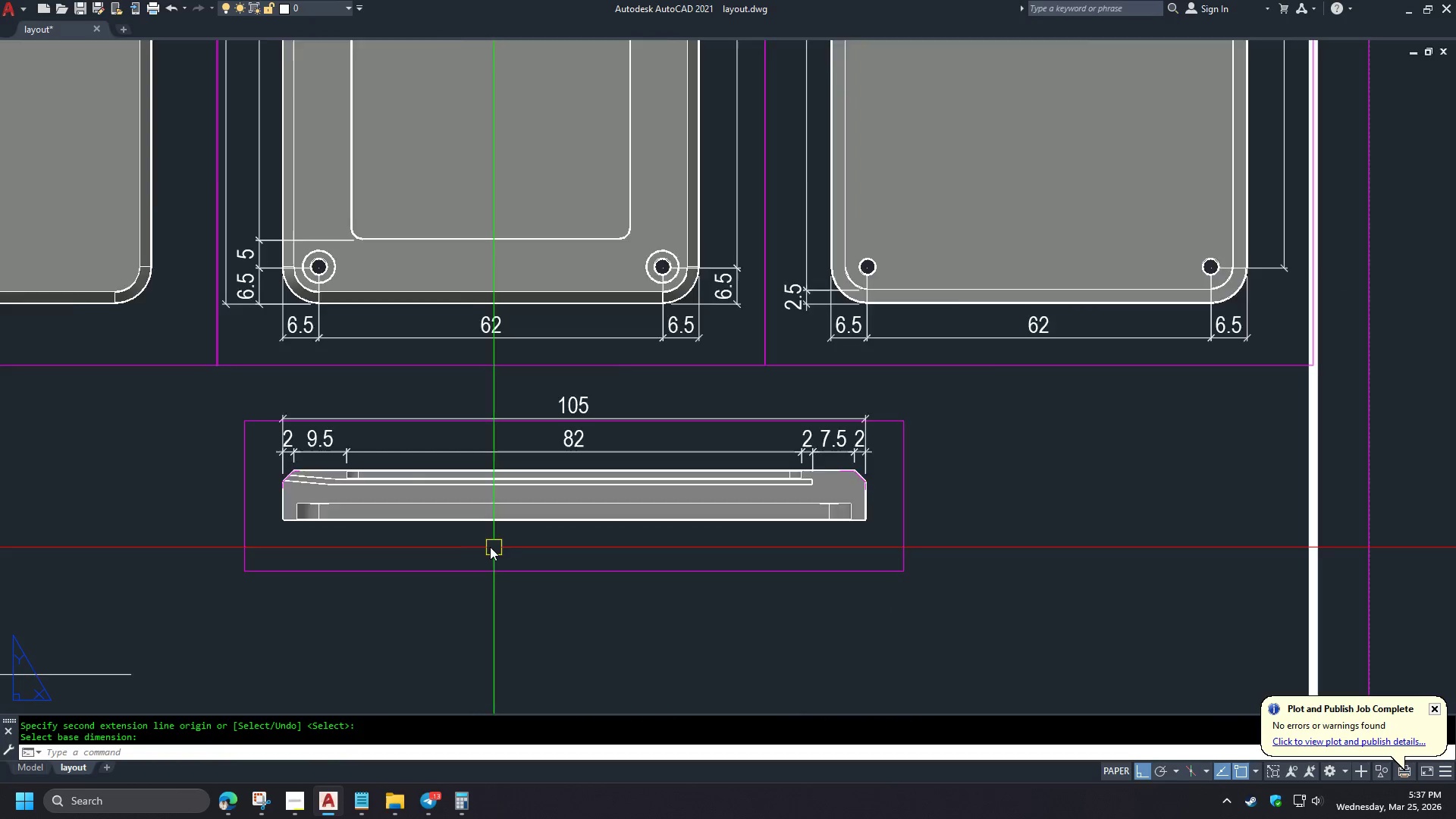 
scroll: coordinate [939, 497], scroll_direction: down, amount: 3.0
 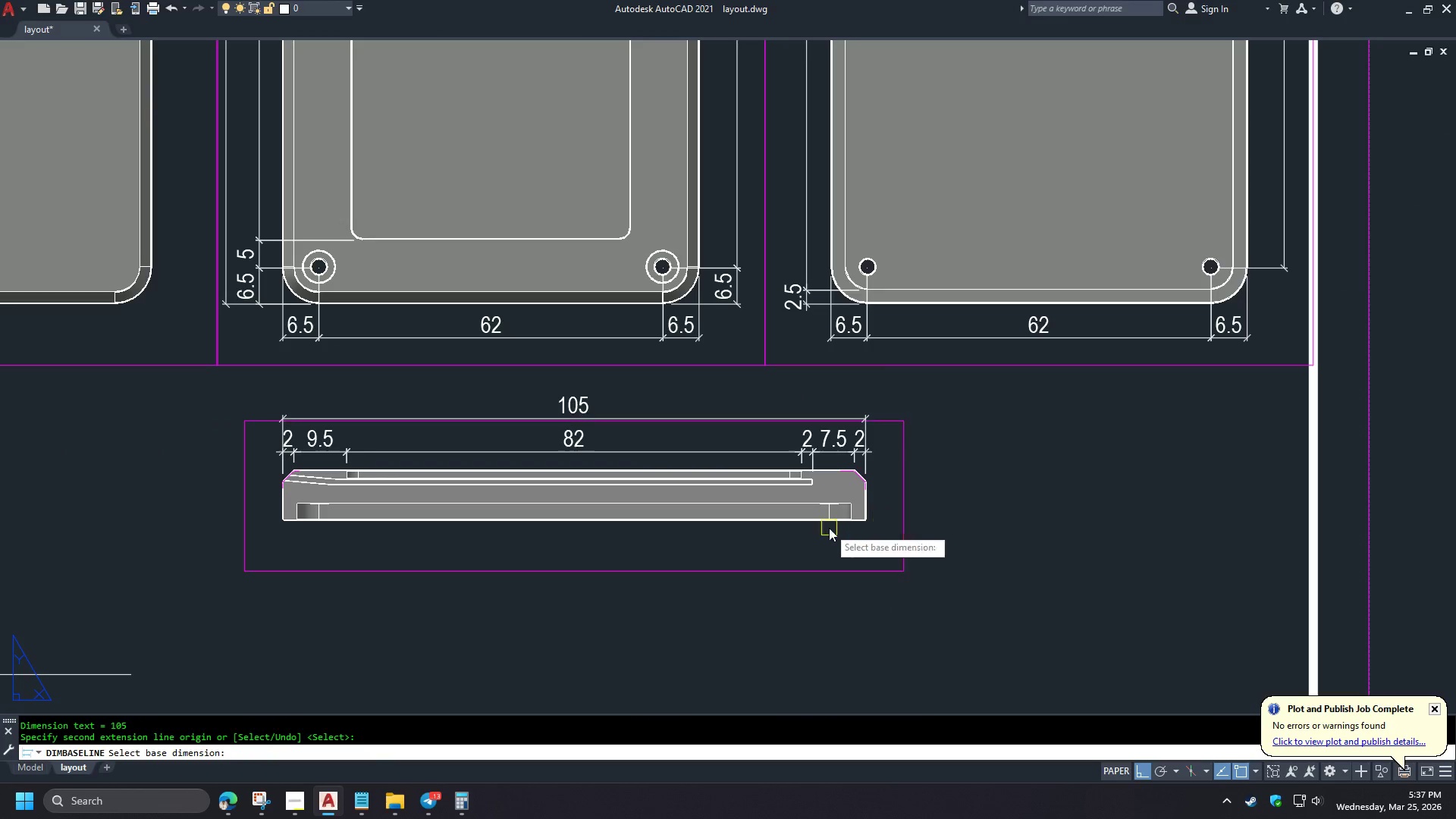 
scroll: coordinate [471, 543], scroll_direction: up, amount: 2.0
 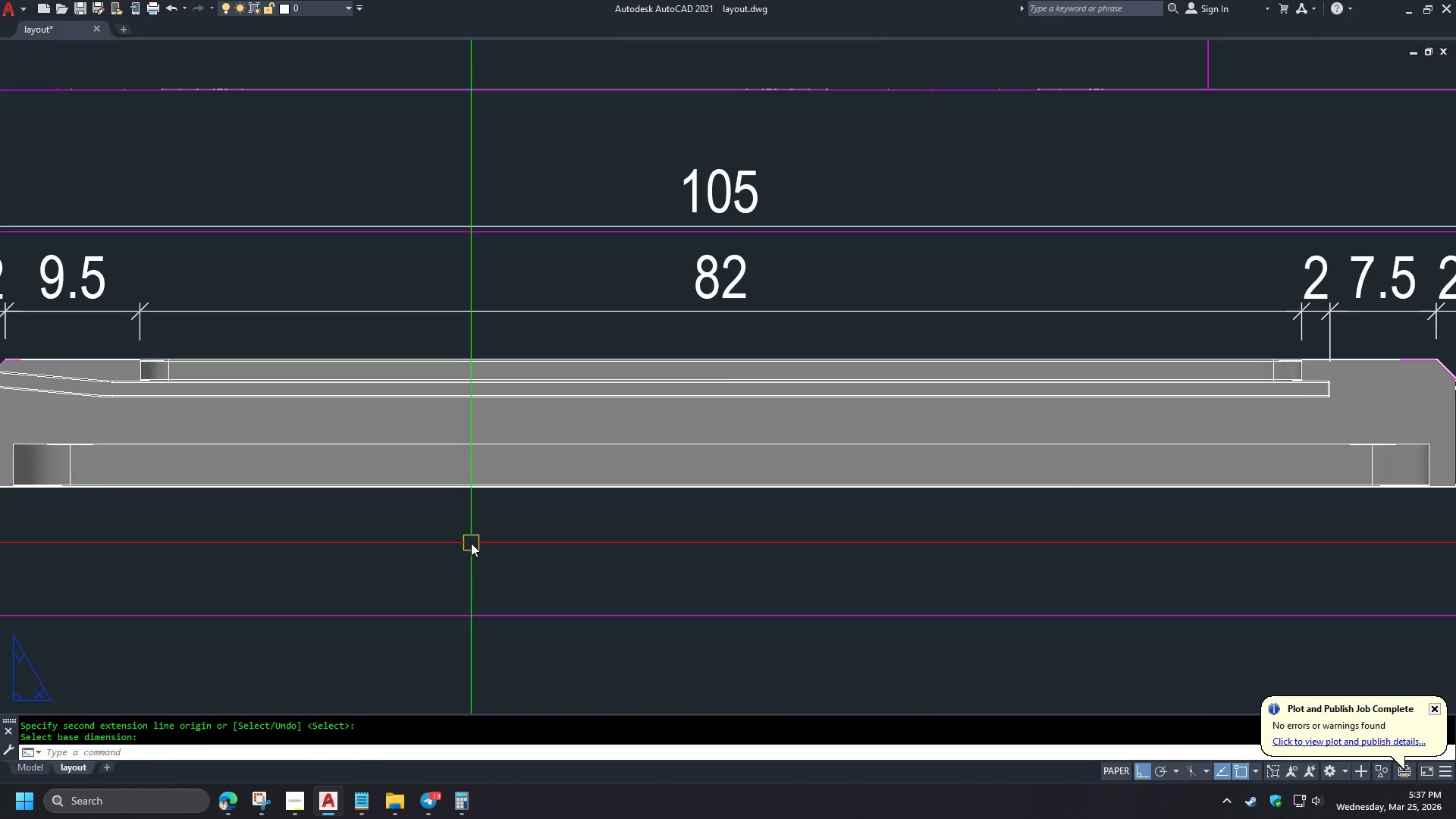 
scroll: coordinate [561, 479], scroll_direction: down, amount: 3.0
 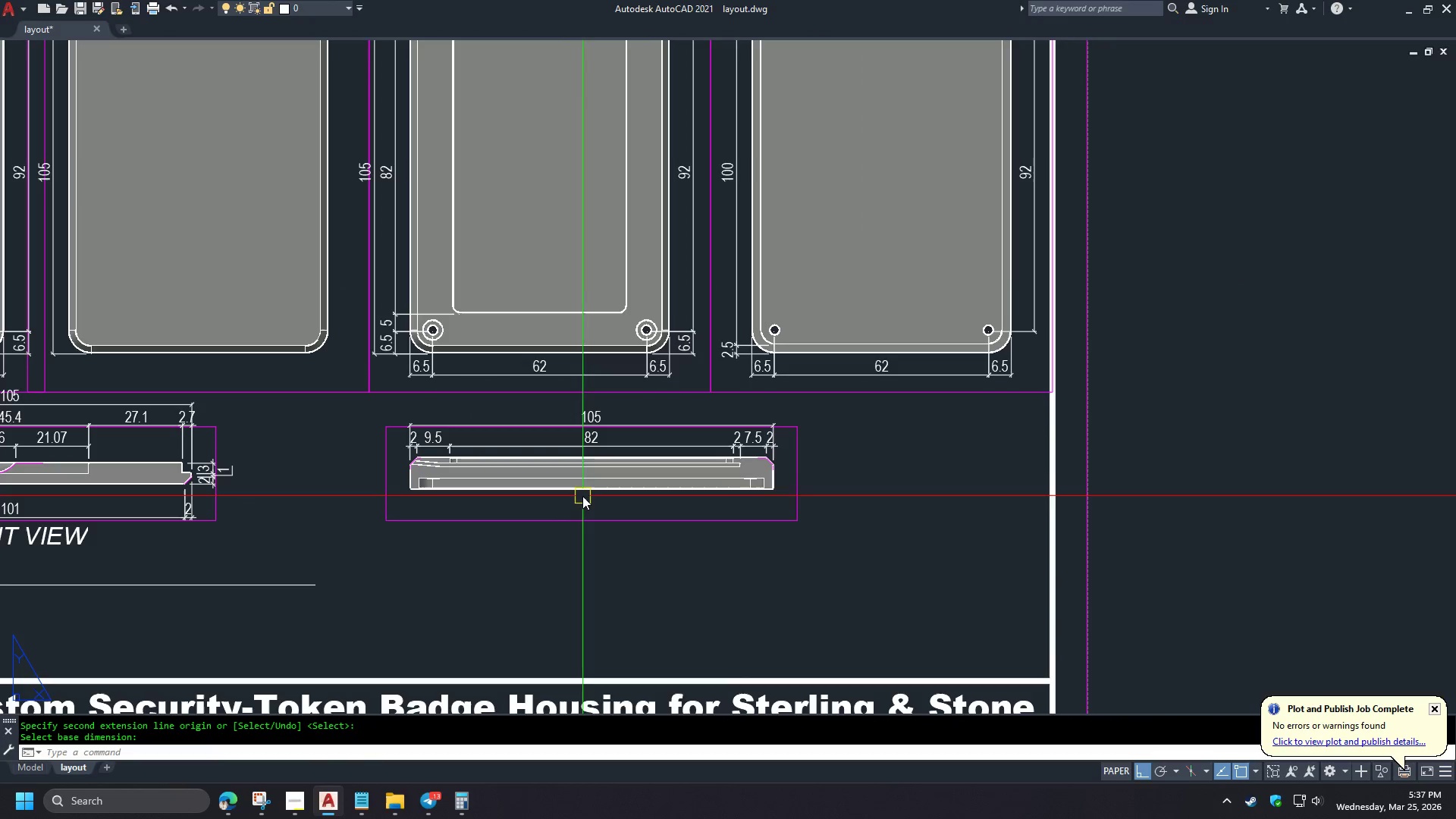 
scroll: coordinate [479, 485], scroll_direction: up, amount: 2.0
 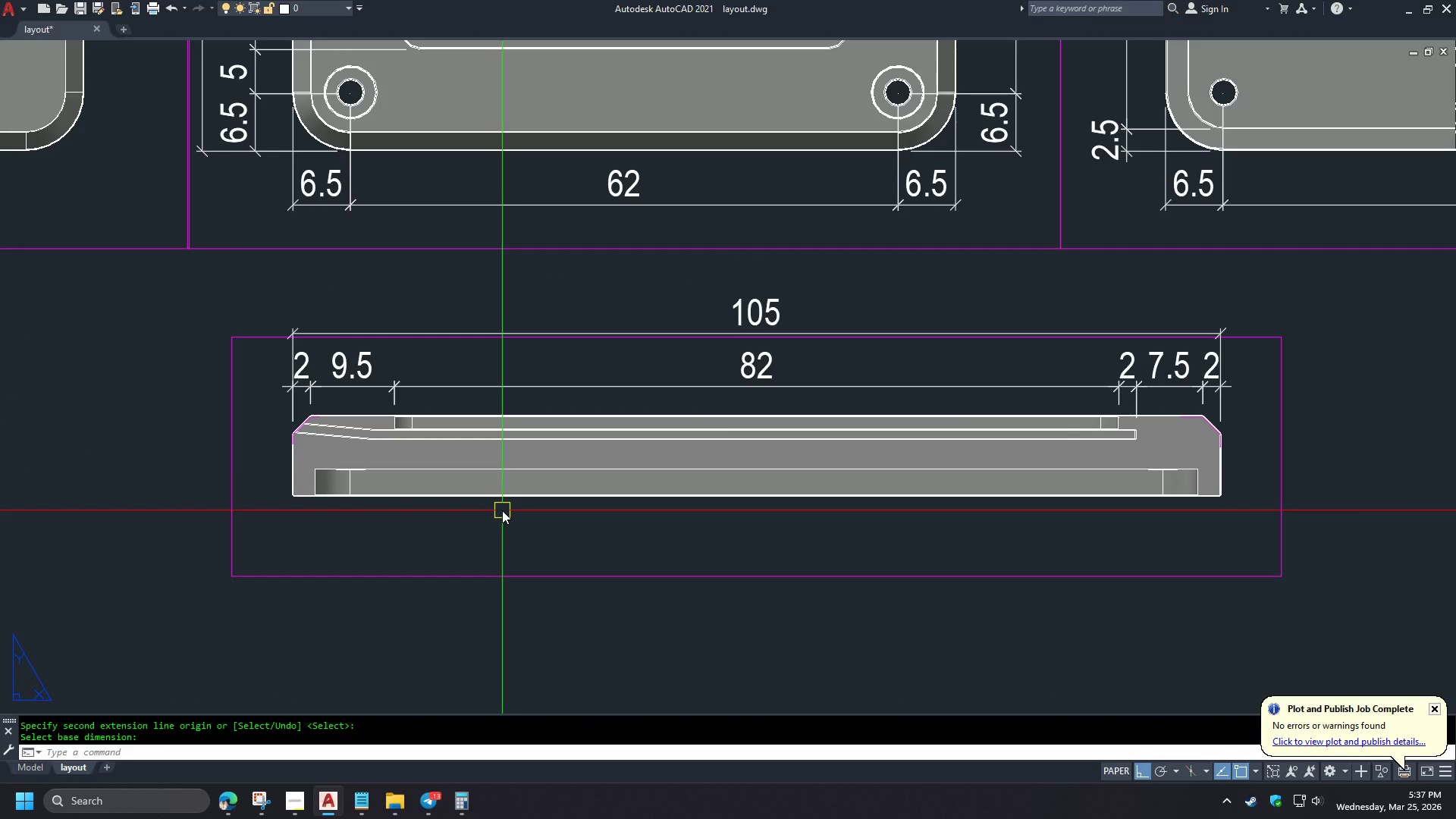 
scroll: coordinate [513, 512], scroll_direction: down, amount: 4.0
 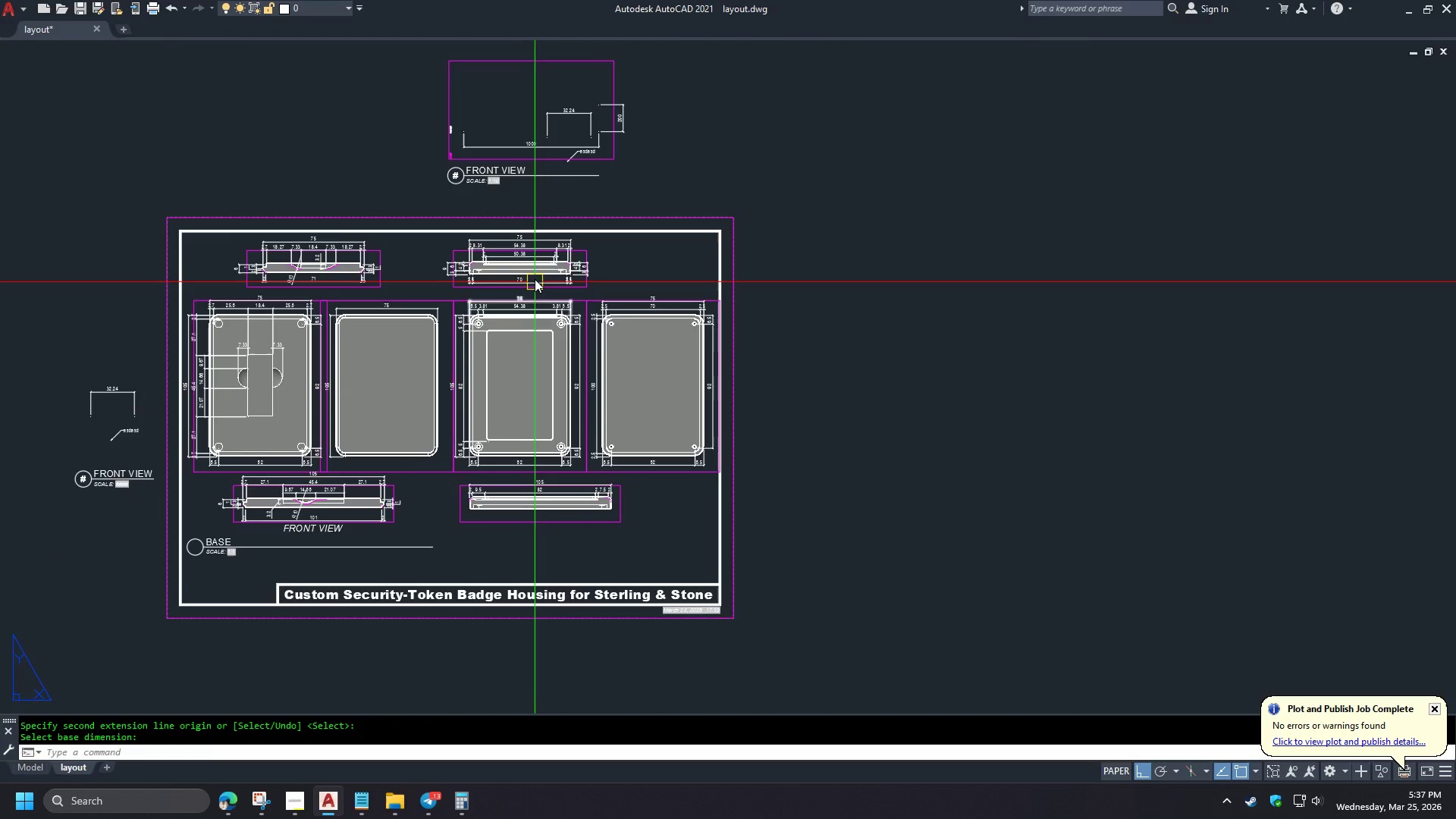 
scroll: coordinate [522, 269], scroll_direction: up, amount: 3.0
 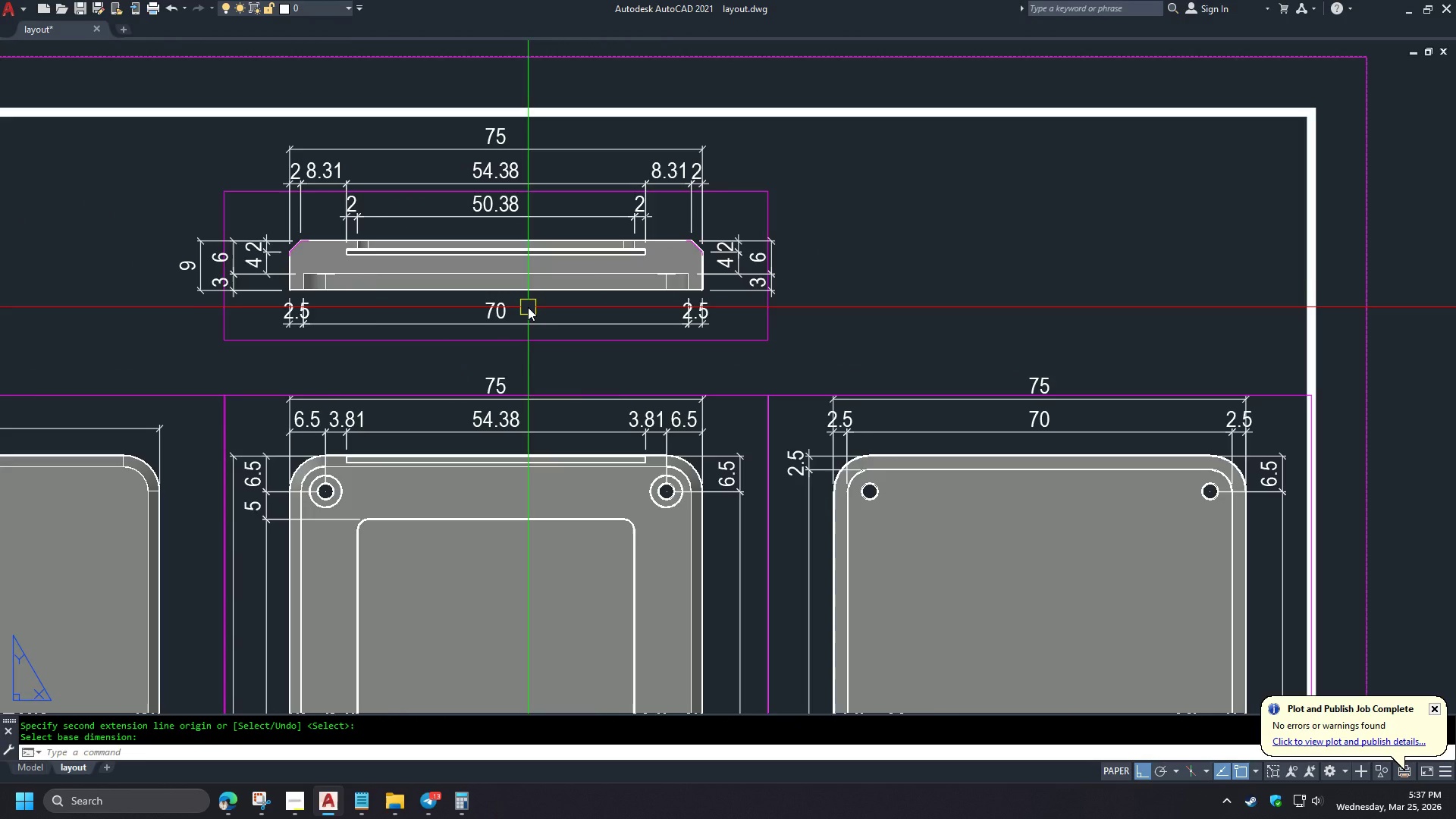 
scroll: coordinate [528, 307], scroll_direction: down, amount: 2.0
 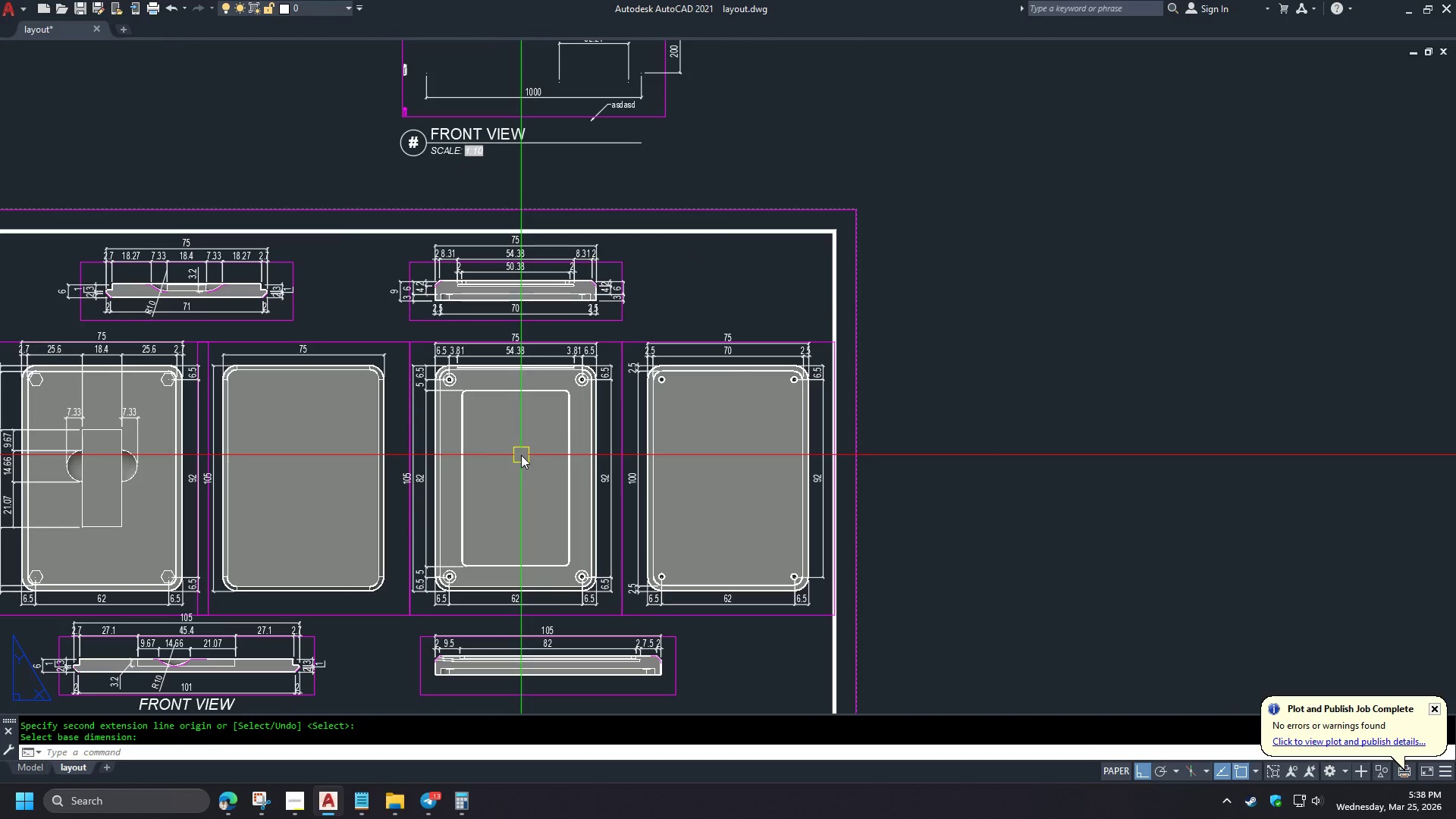 
scroll: coordinate [499, 435], scroll_direction: up, amount: 2.0
 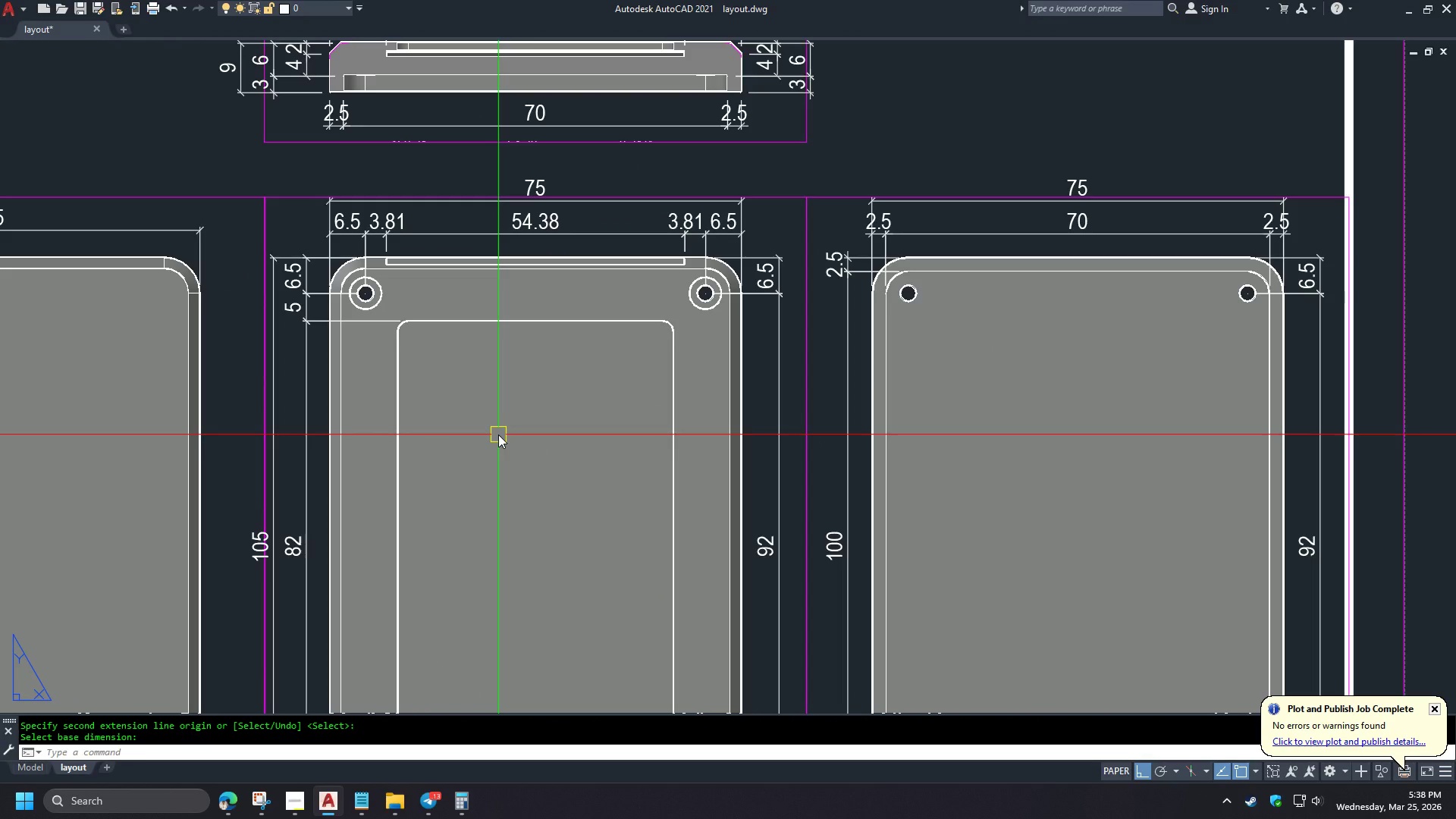 
scroll: coordinate [499, 430], scroll_direction: down, amount: 1.0
 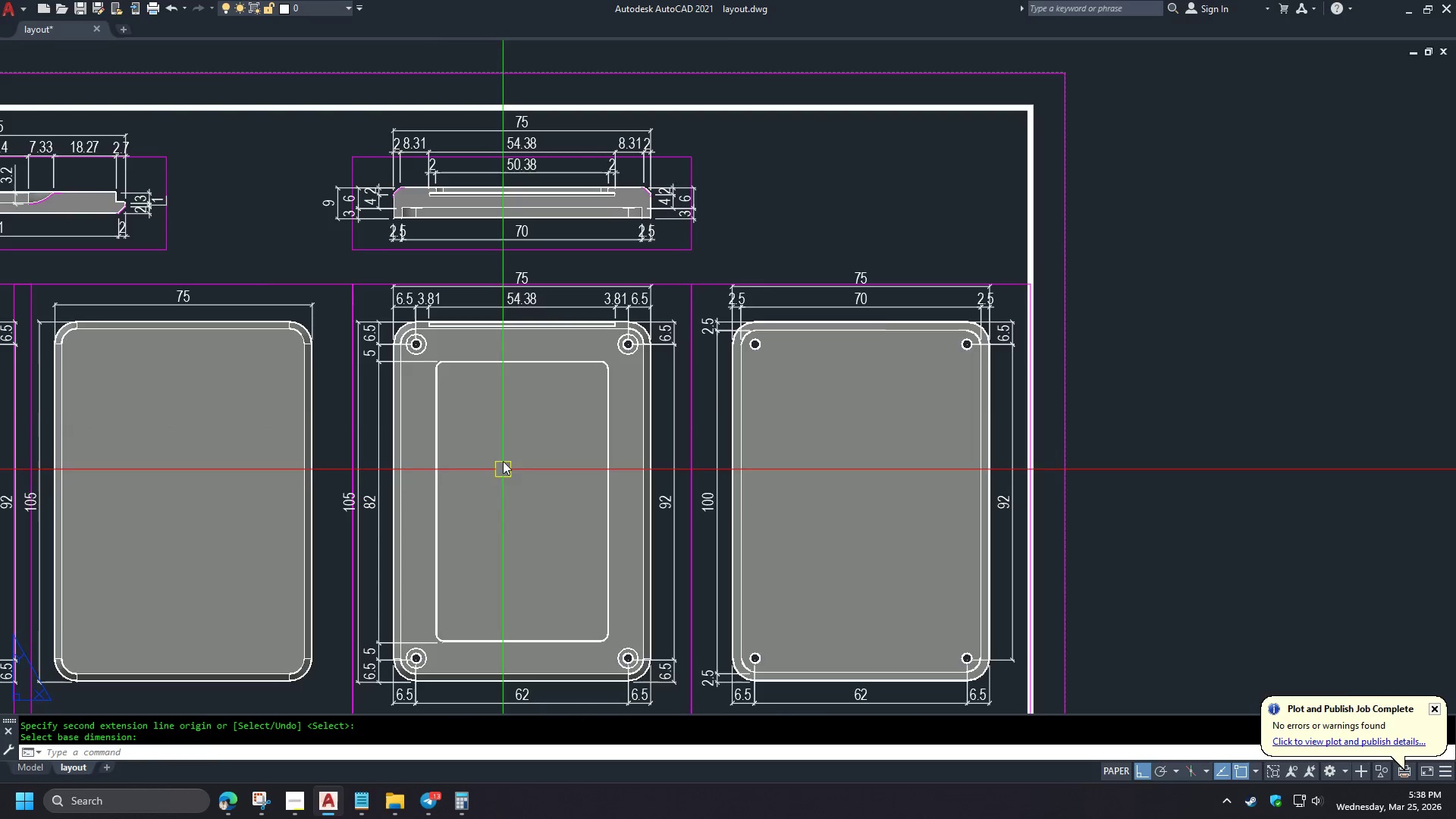 
scroll: coordinate [500, 368], scroll_direction: up, amount: 2.0
 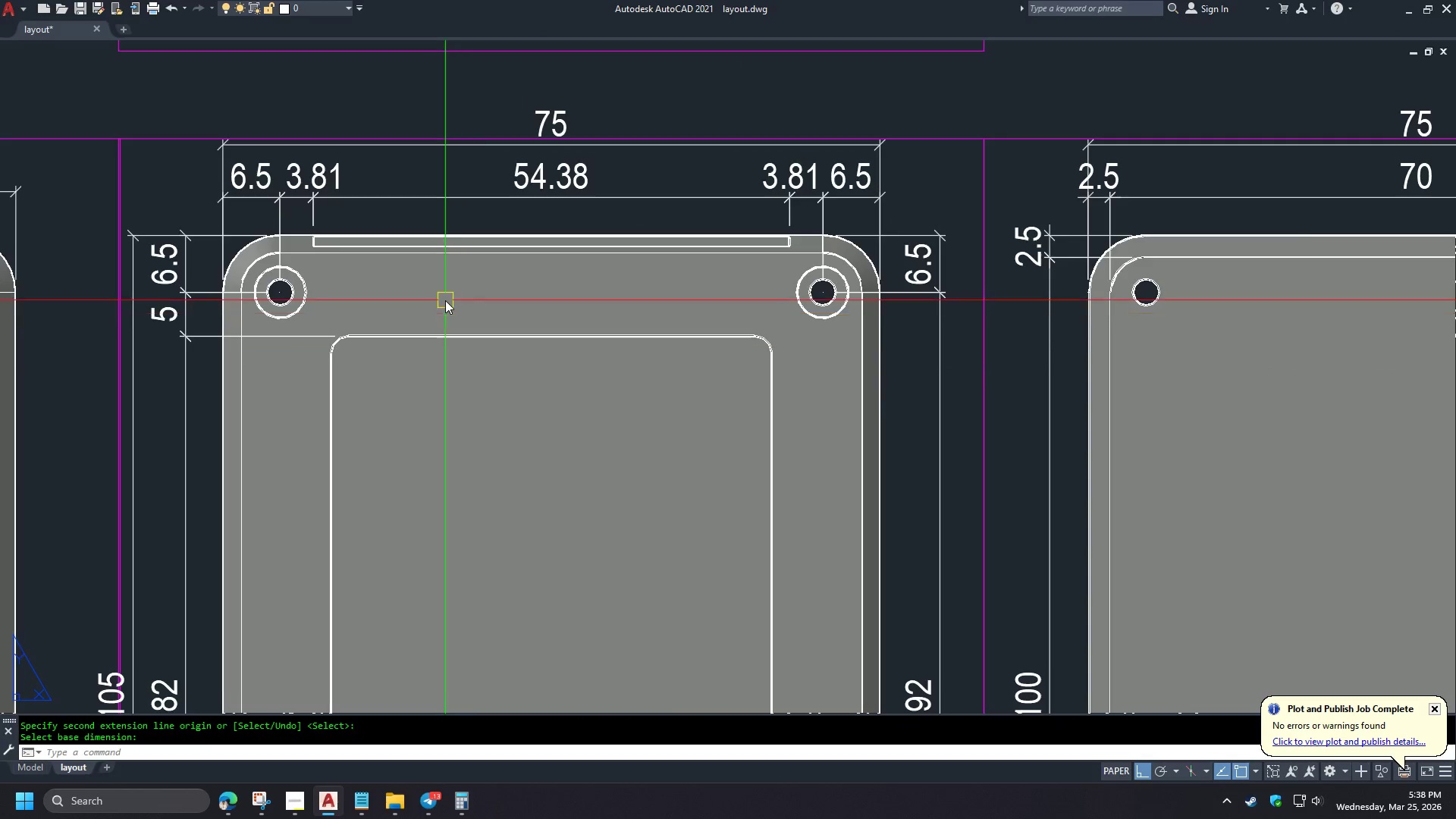 
key(D)
 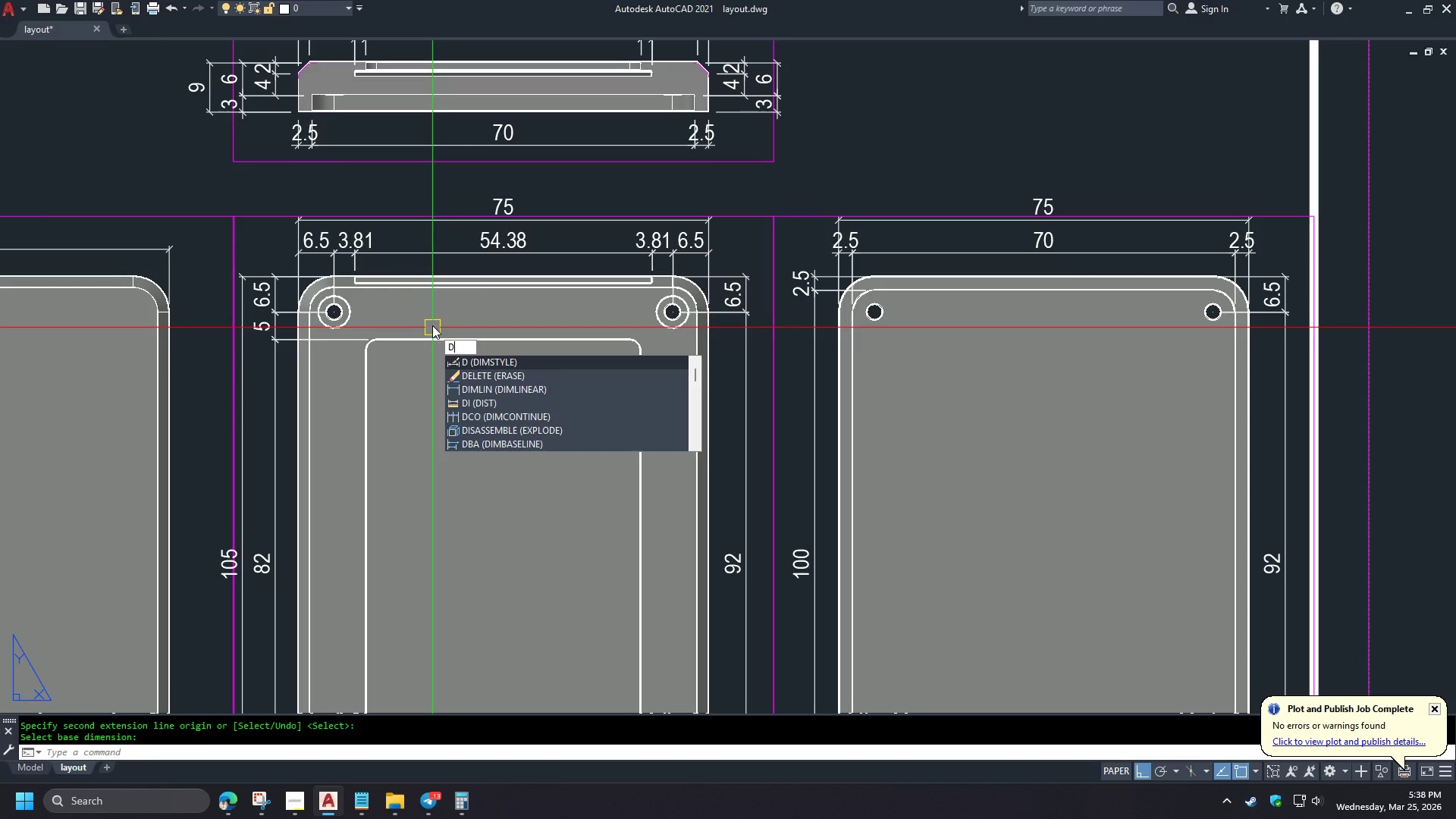 
scroll: coordinate [444, 300], scroll_direction: up, amount: 1.0
 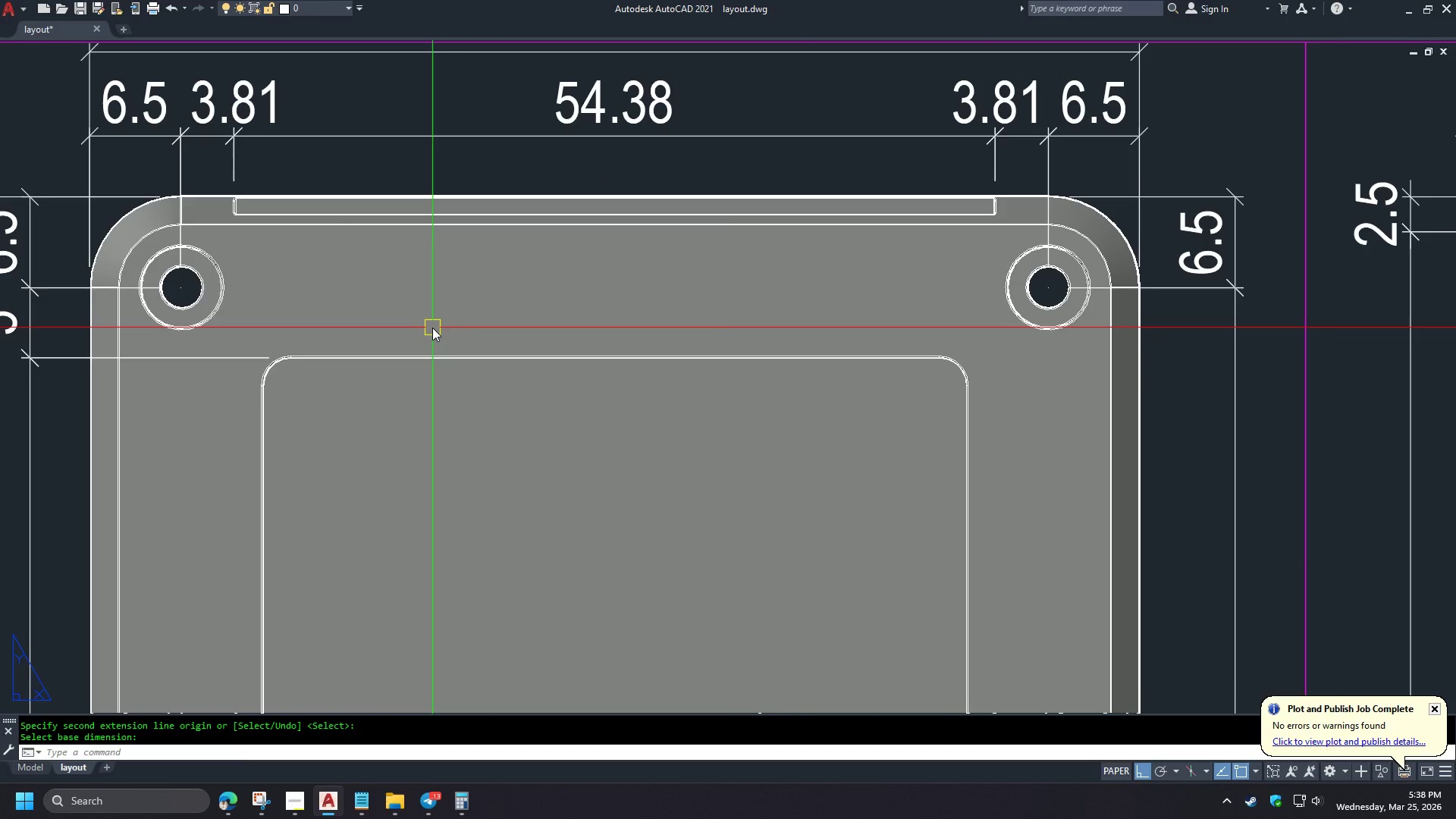 
type(LI )
 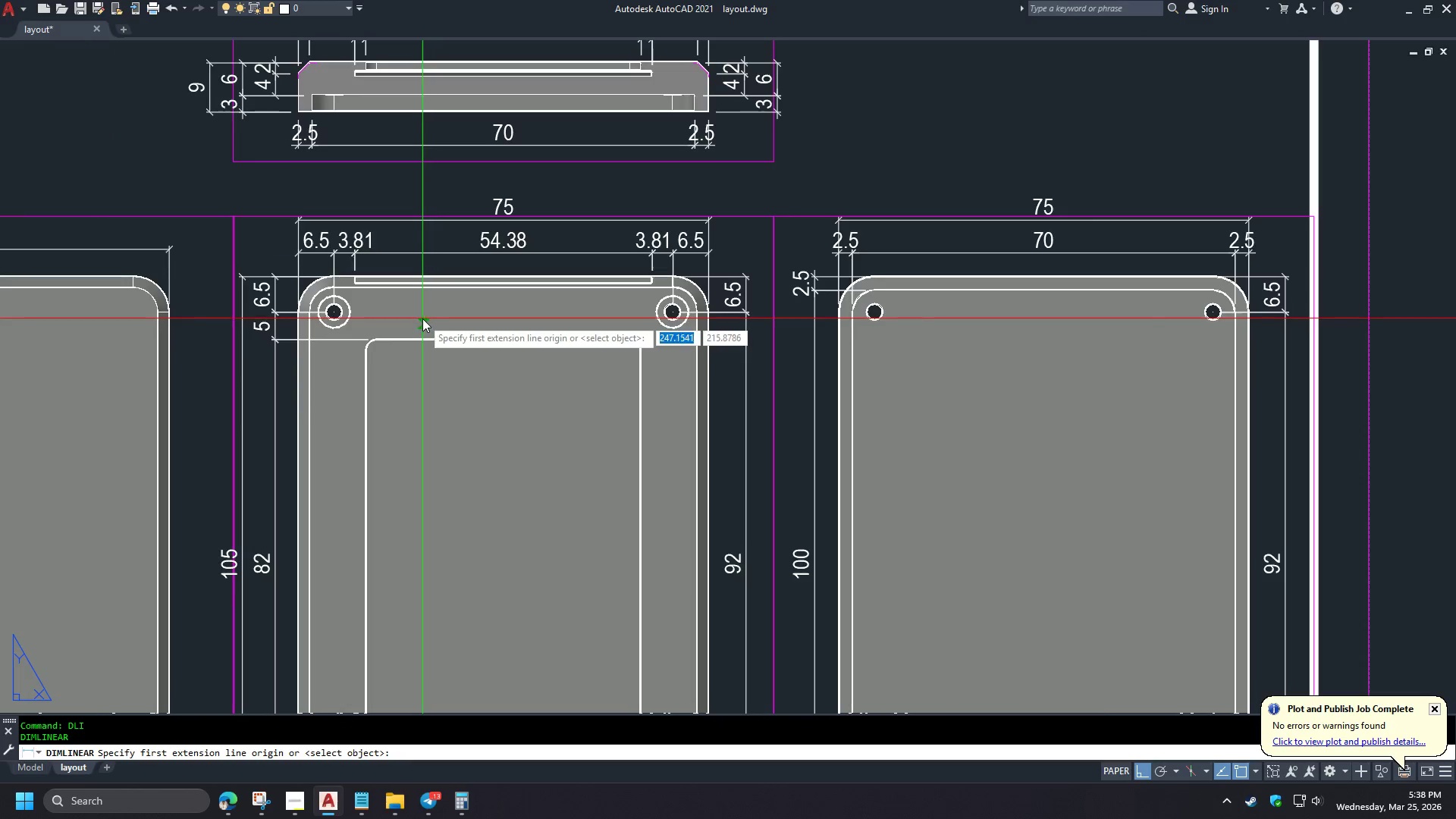 
scroll: coordinate [432, 328], scroll_direction: down, amount: 2.0
 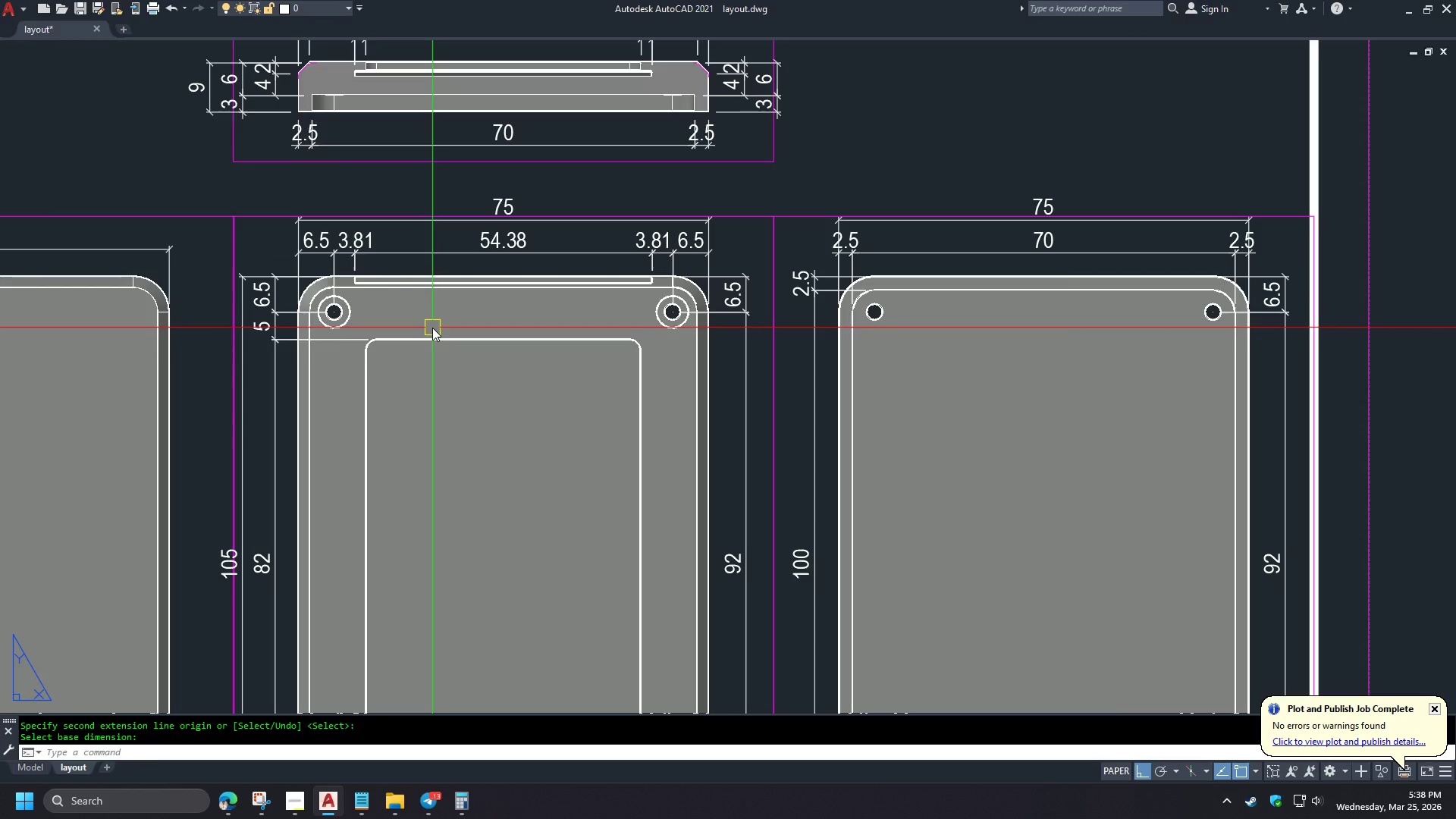 
scroll: coordinate [421, 318], scroll_direction: up, amount: 2.0
 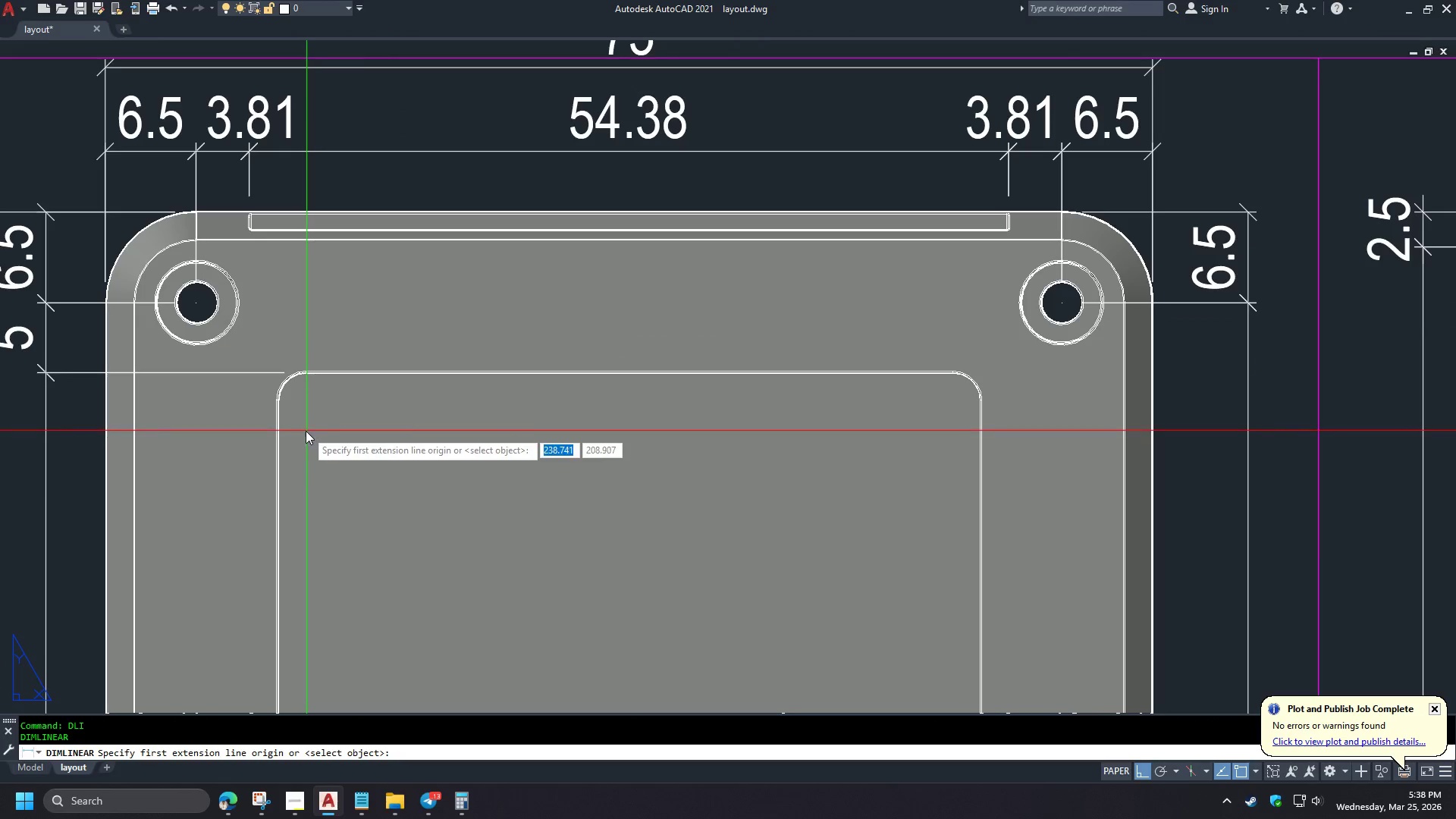 
type(END )
 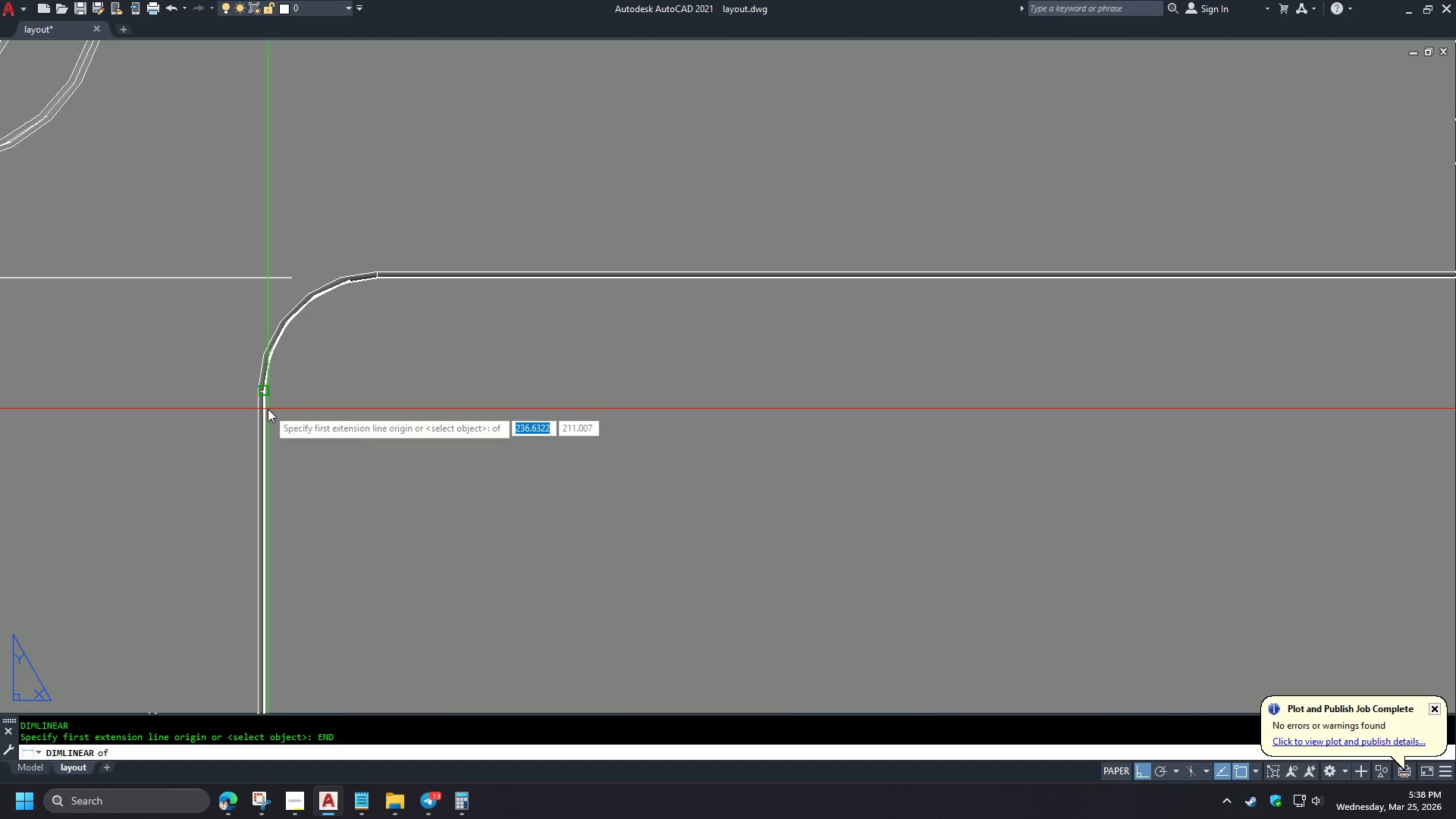 
left_click([268, 409])
 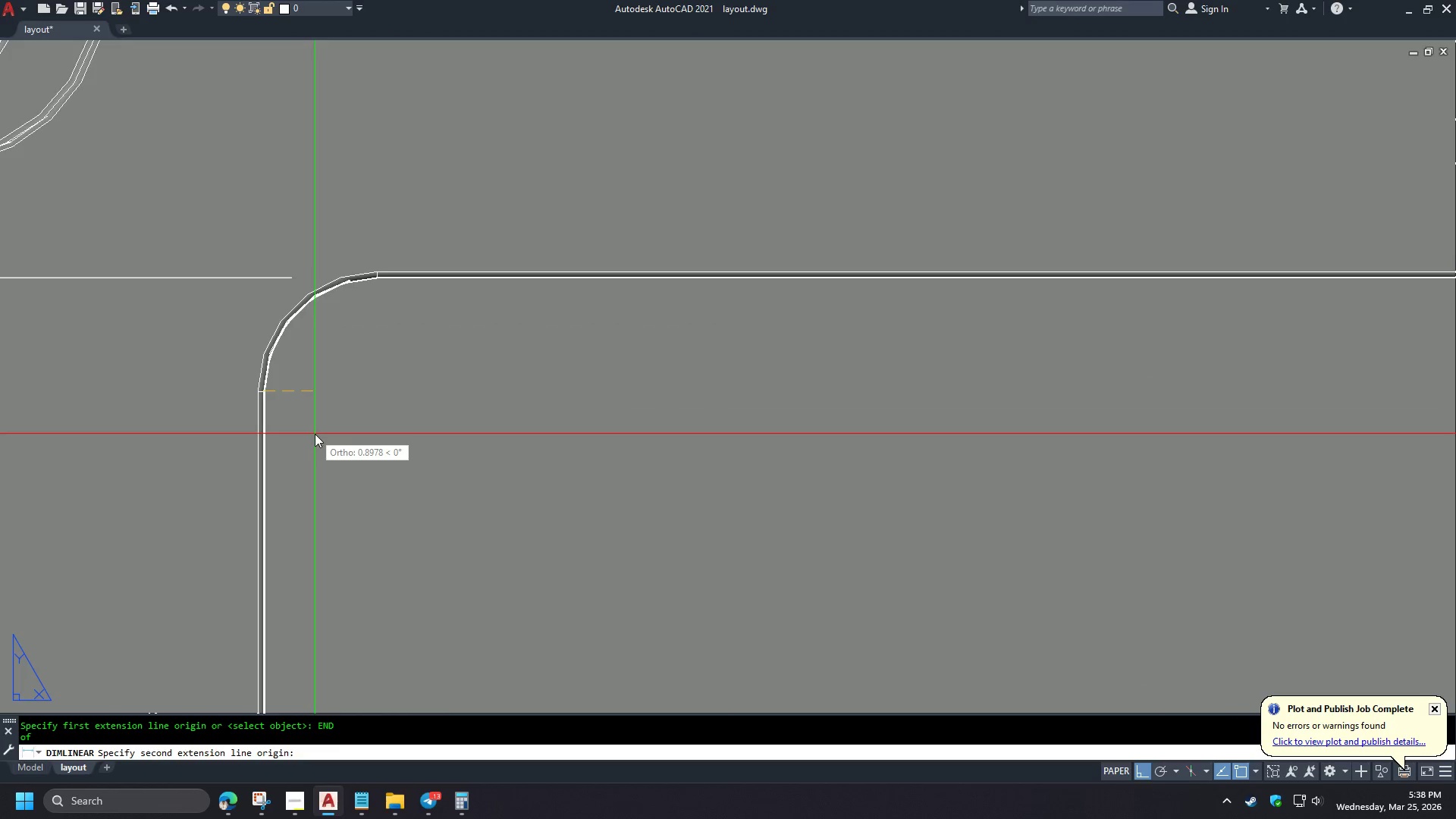 
scroll: coordinate [281, 405], scroll_direction: up, amount: 3.0
 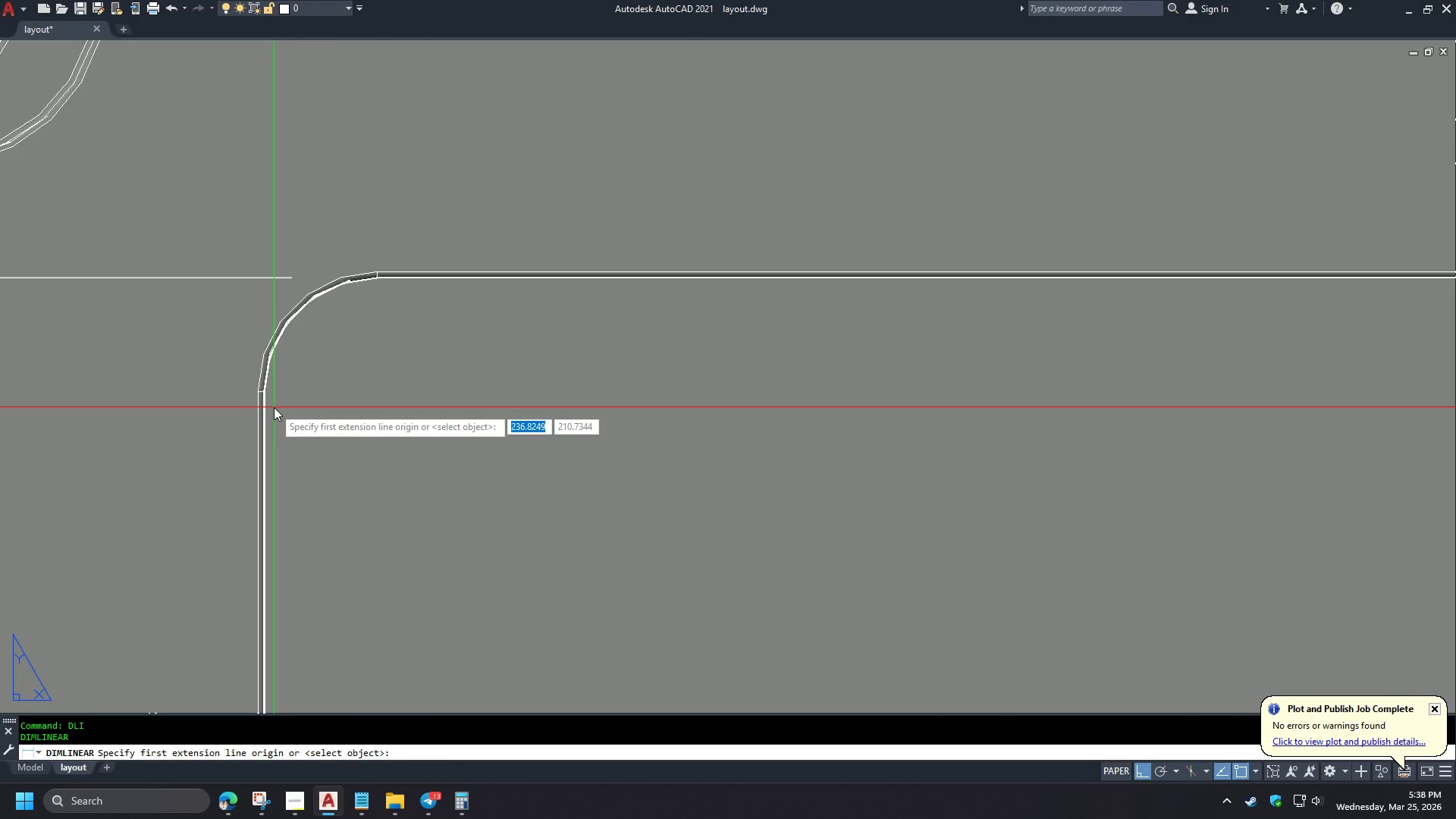 
type(END )
 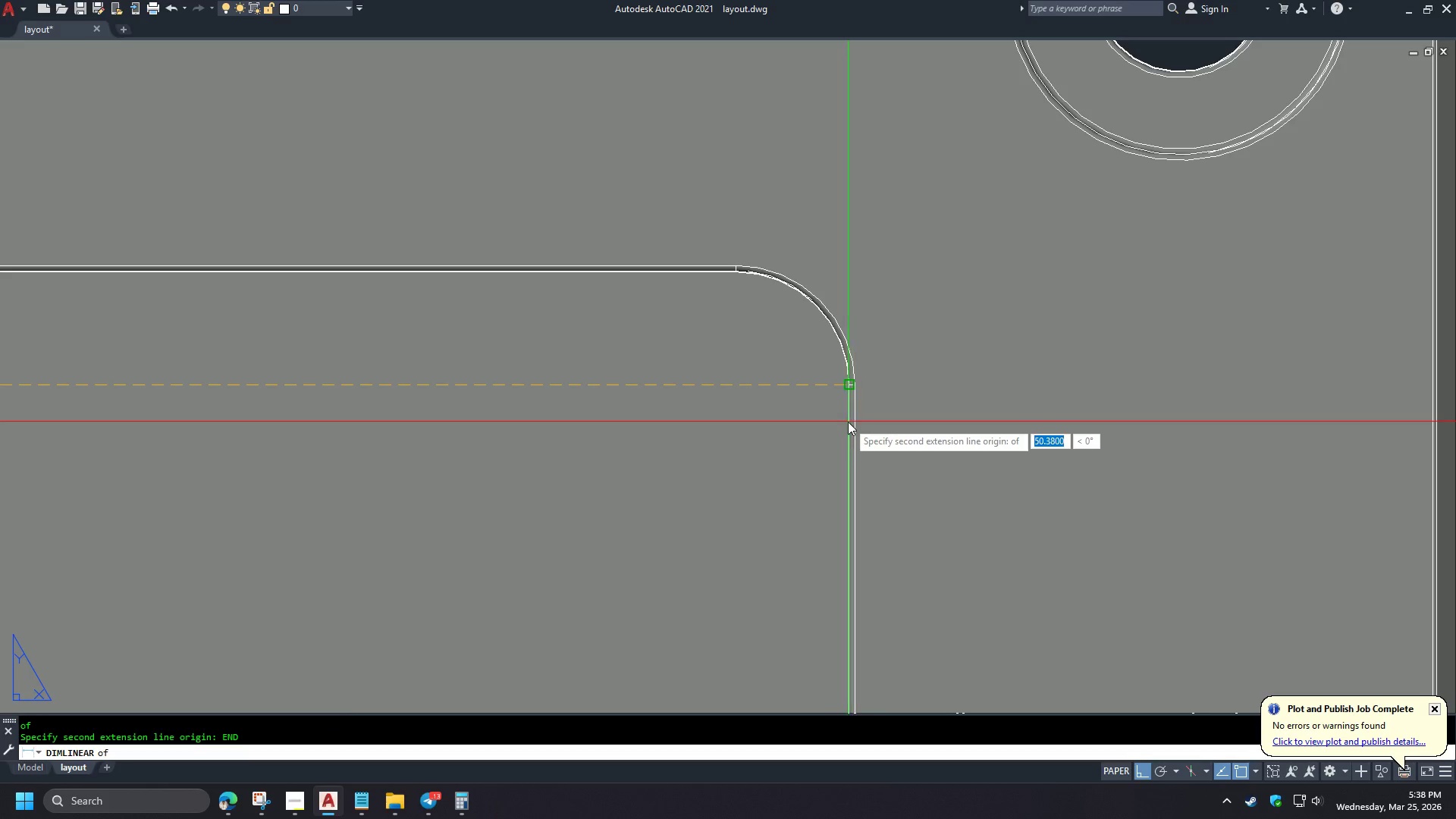 
scroll: coordinate [312, 433], scroll_direction: down, amount: 2.0
 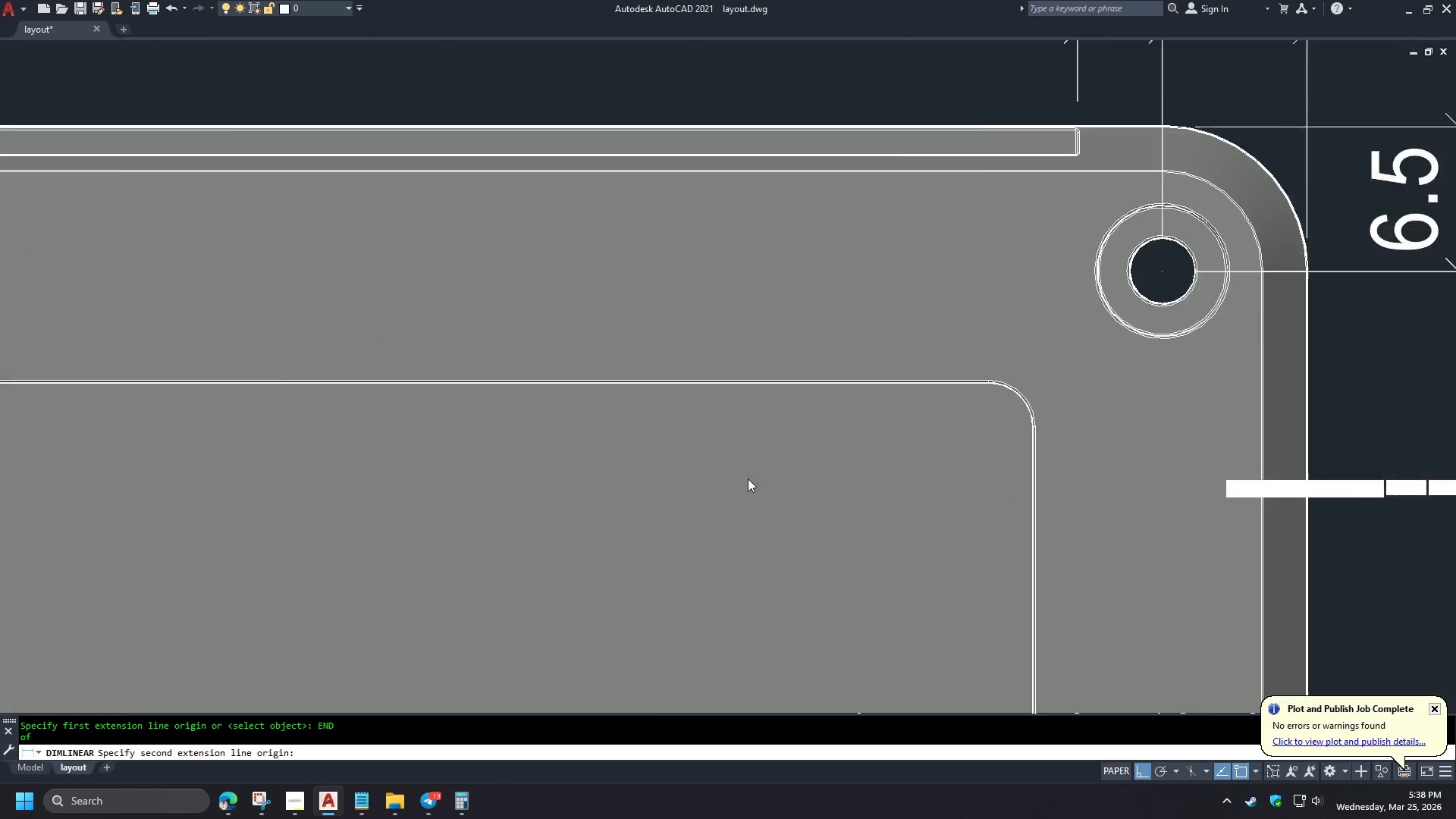 
left_click([846, 422])
 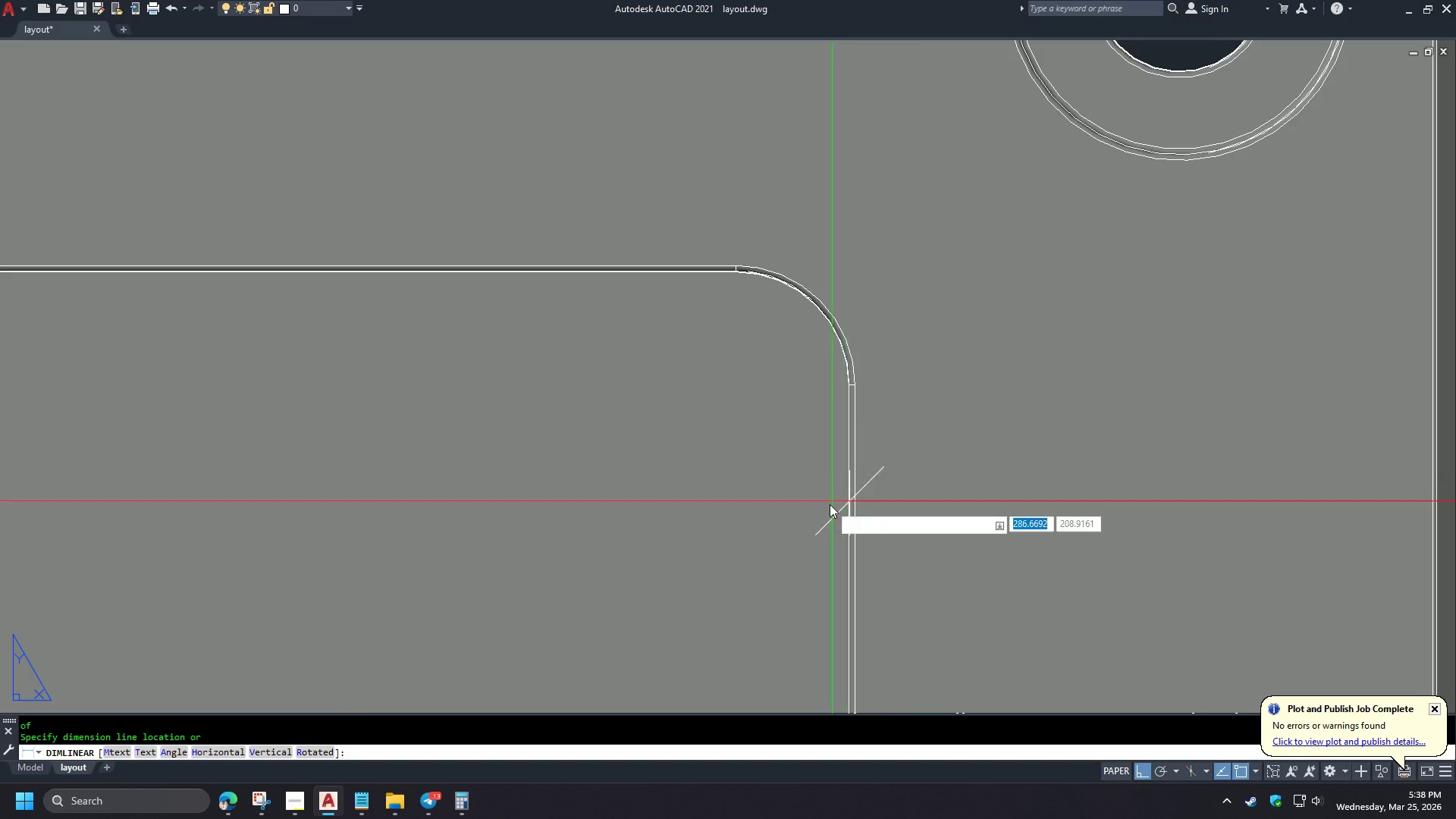 
scroll: coordinate [816, 460], scroll_direction: up, amount: 2.0
 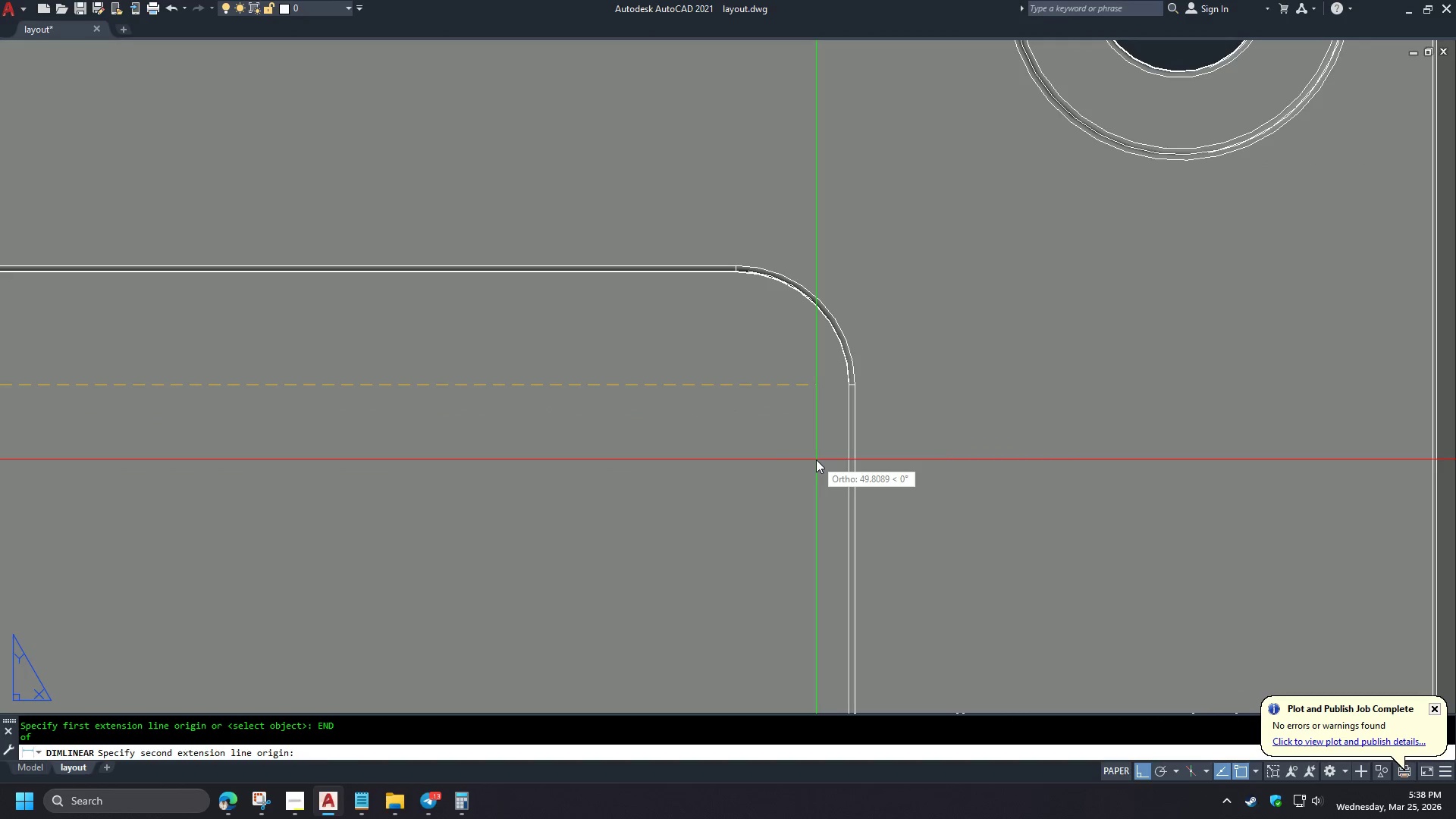 
scroll: coordinate [829, 479], scroll_direction: down, amount: 4.0
 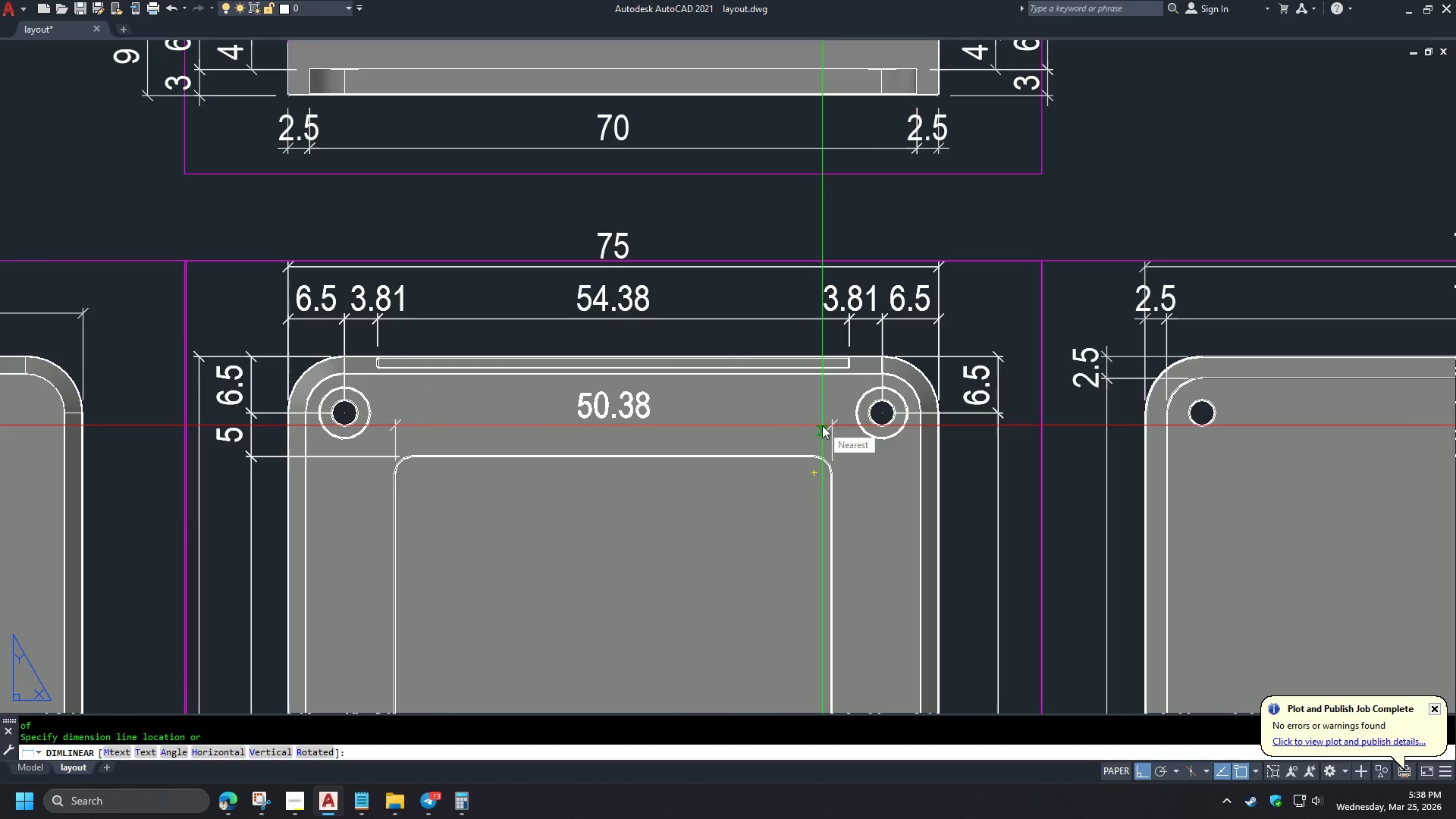 
left_click([824, 426])
 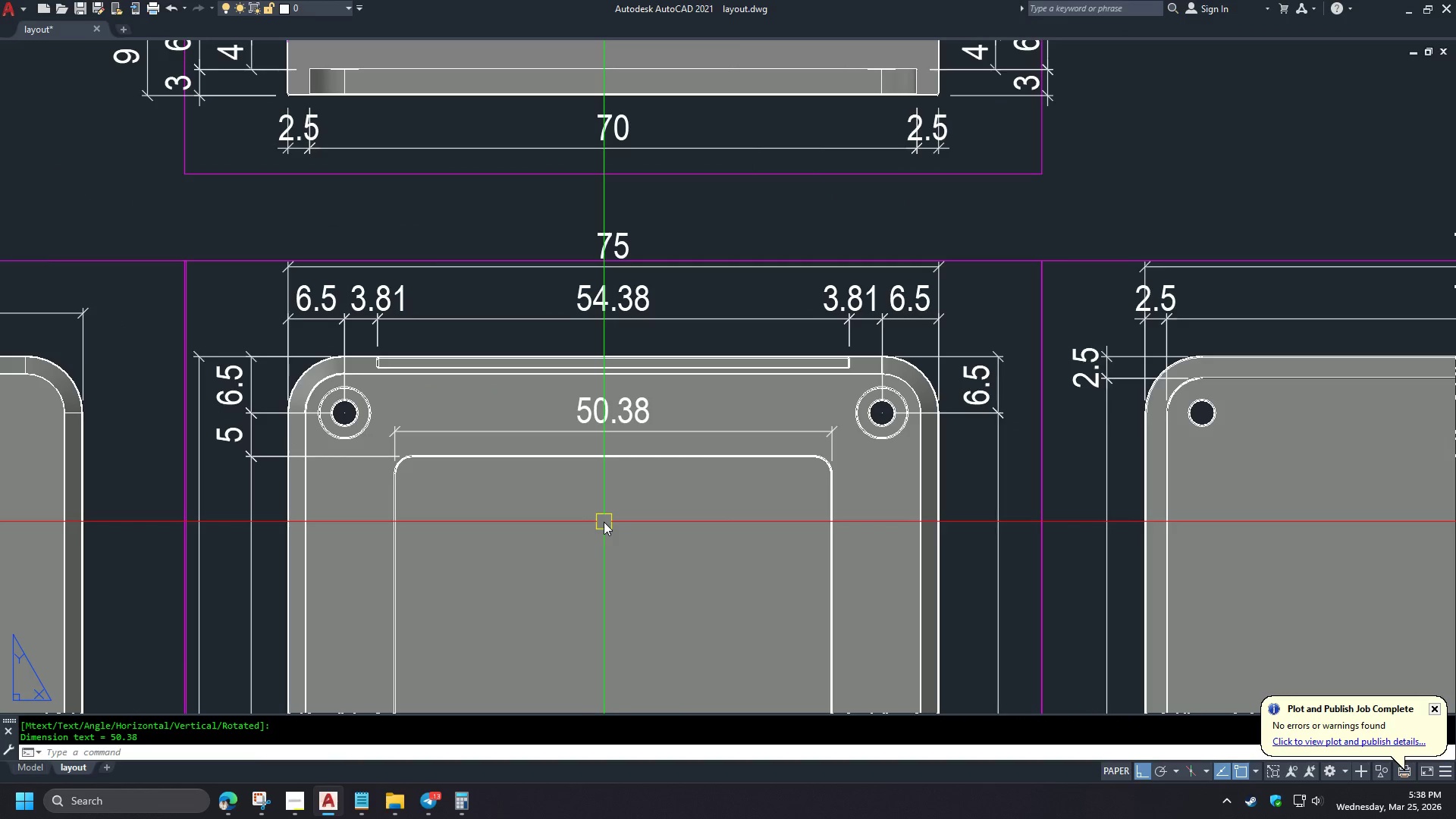 
type(PRE )
 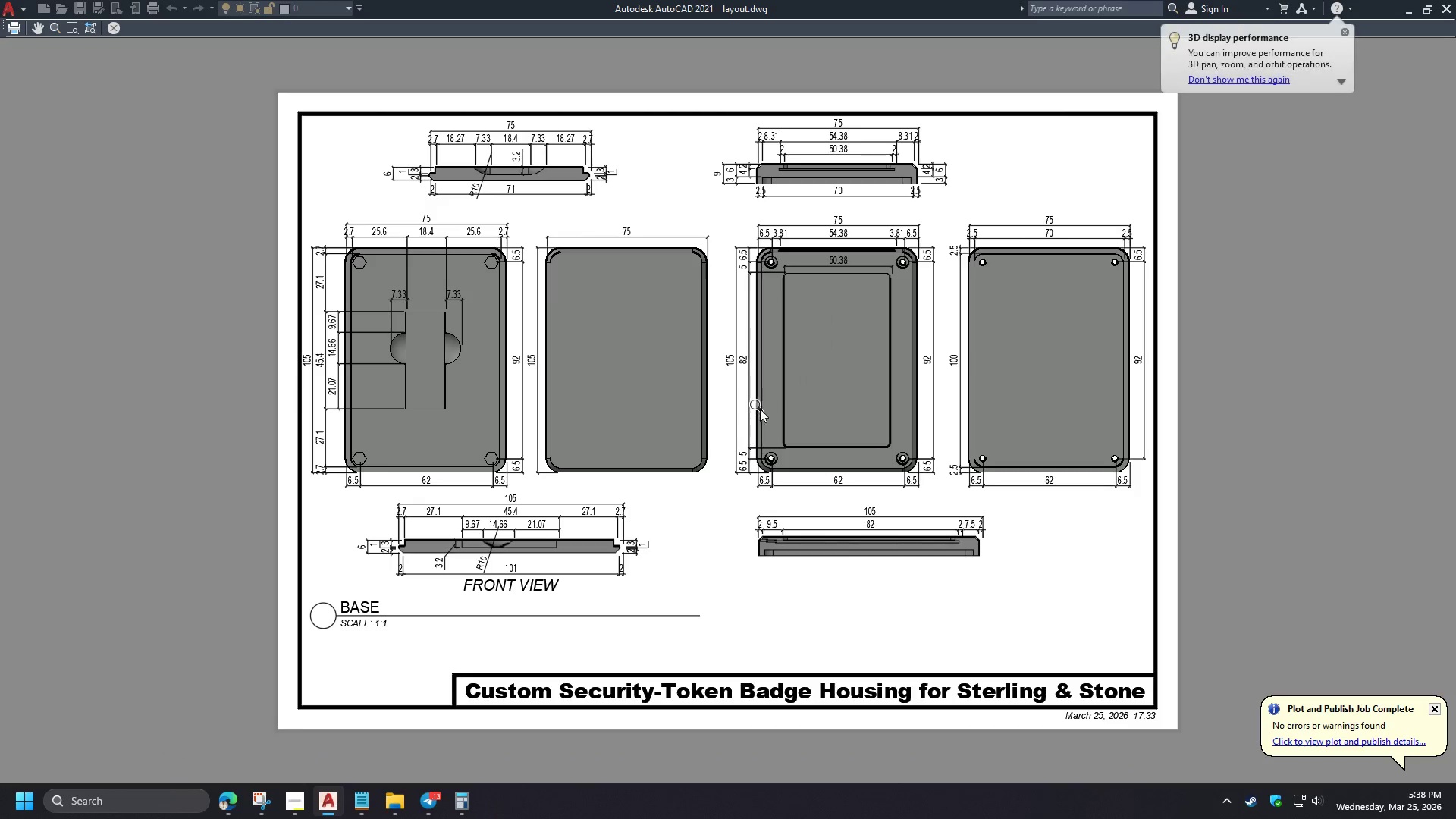 
scroll: coordinate [796, 272], scroll_direction: up, amount: 4.0
 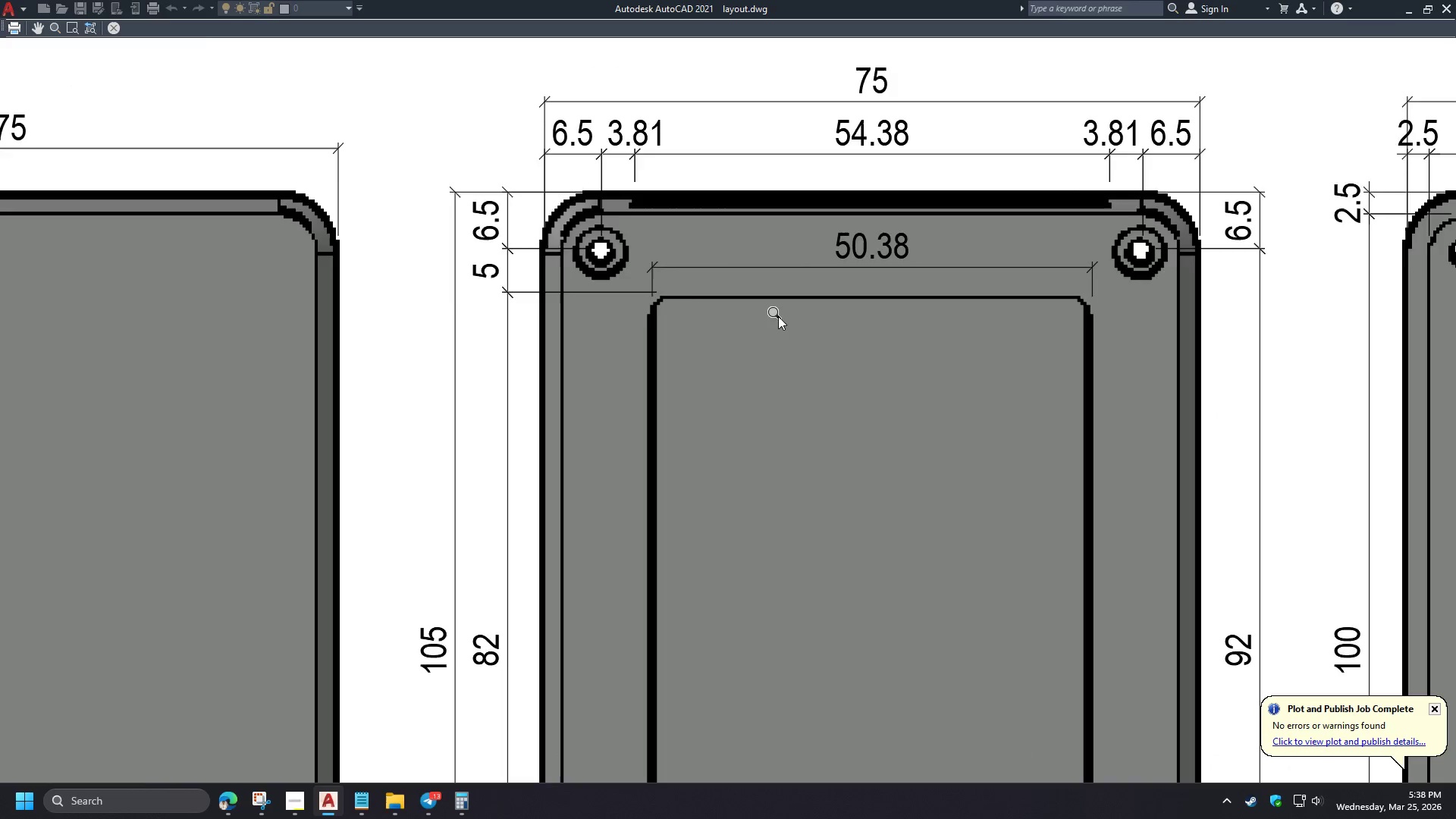 
scroll: coordinate [777, 318], scroll_direction: down, amount: 2.0
 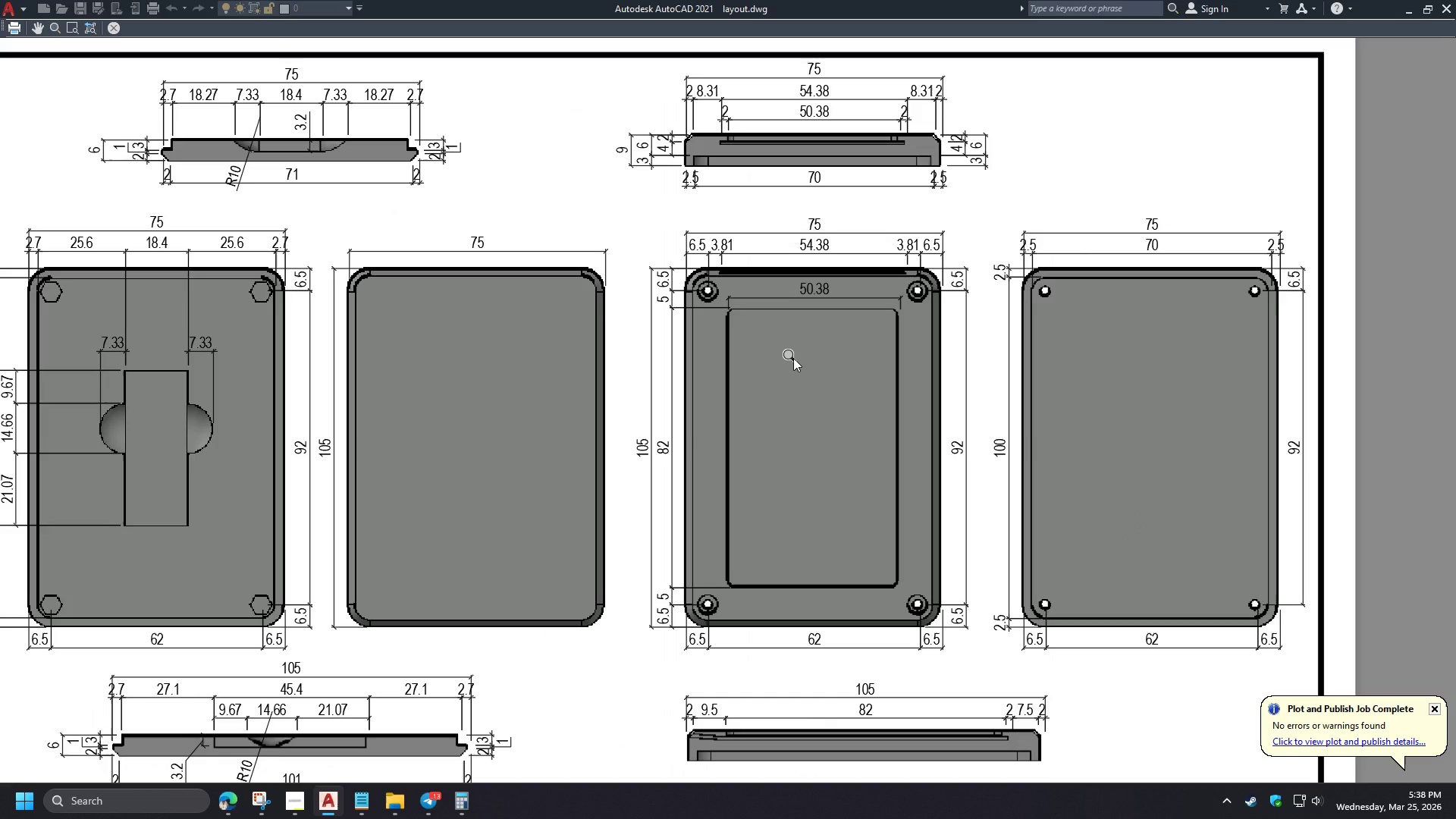 
key(Escape)
type(RE )
 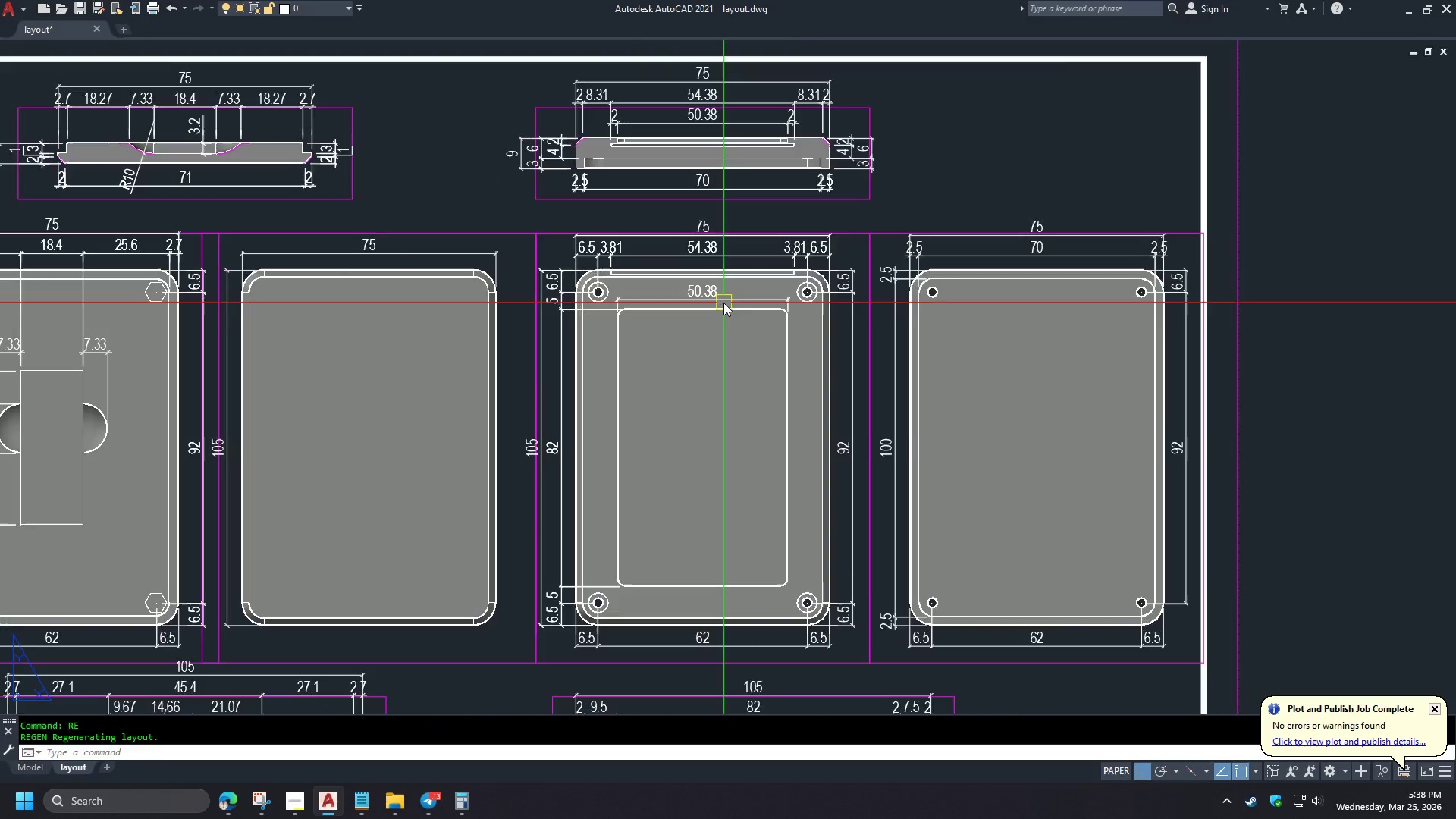 
scroll: coordinate [758, 266], scroll_direction: down, amount: 5.0
 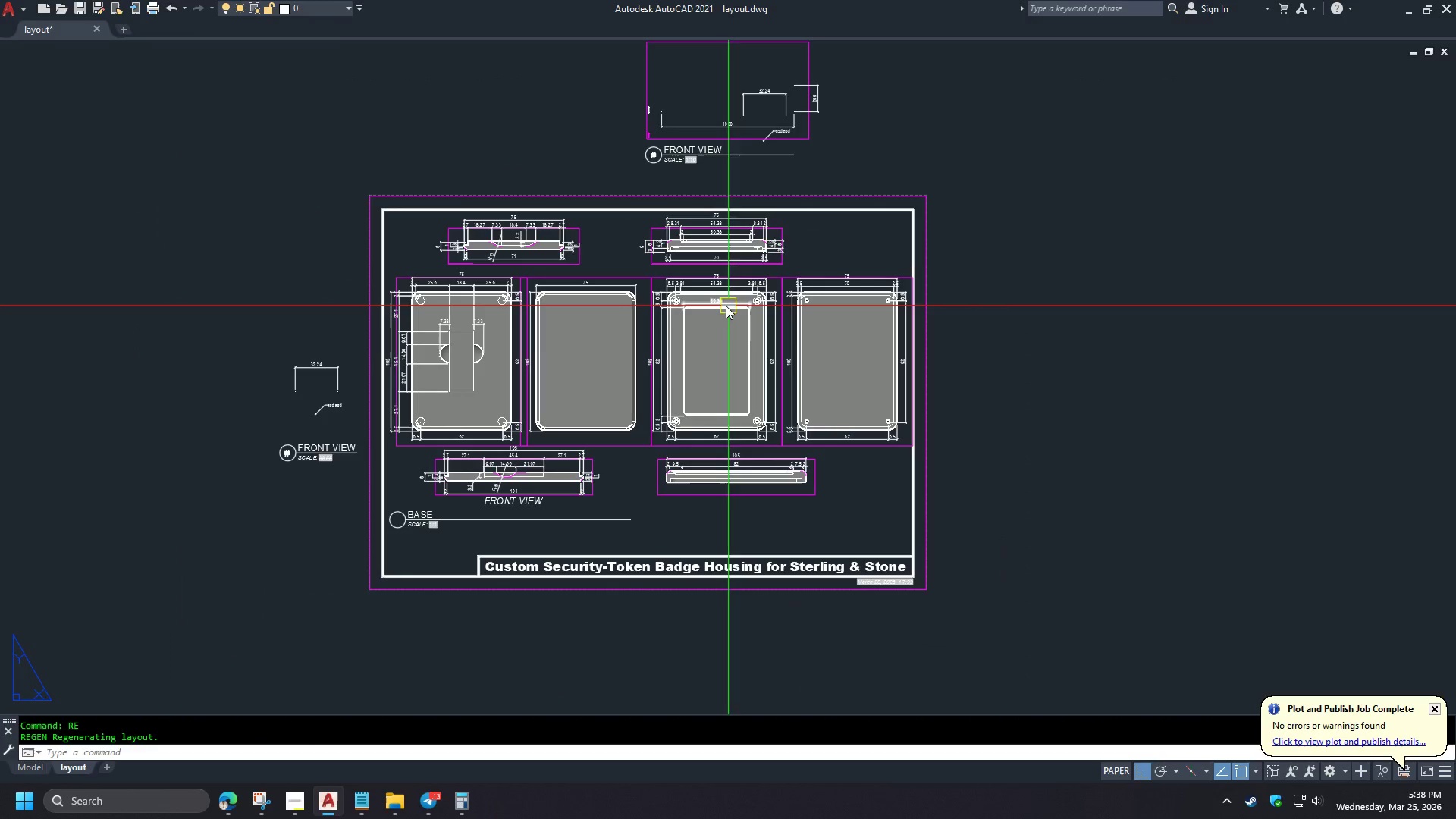 
scroll: coordinate [724, 305], scroll_direction: up, amount: 2.0
 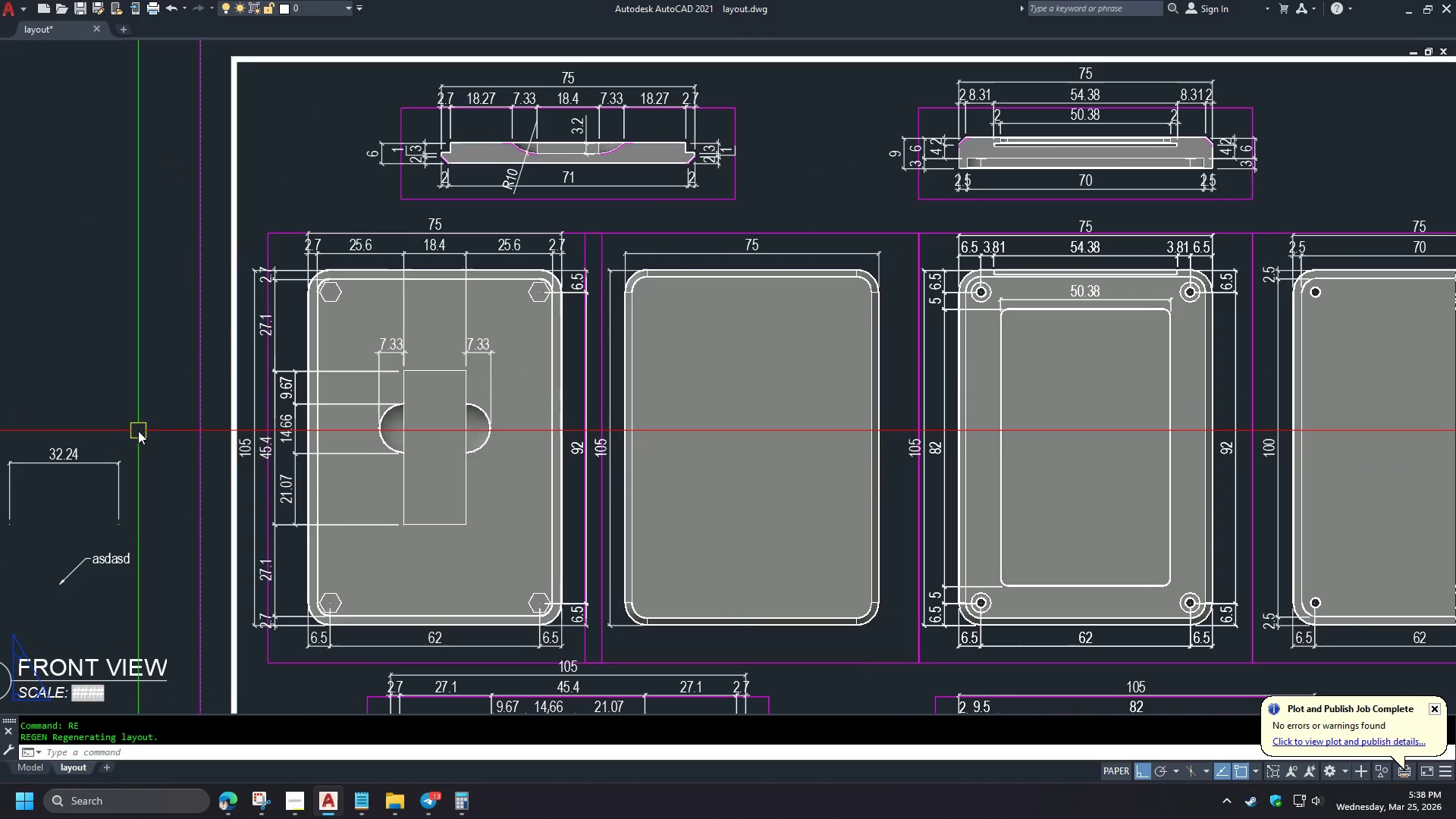 
scroll: coordinate [151, 428], scroll_direction: down, amount: 1.0
 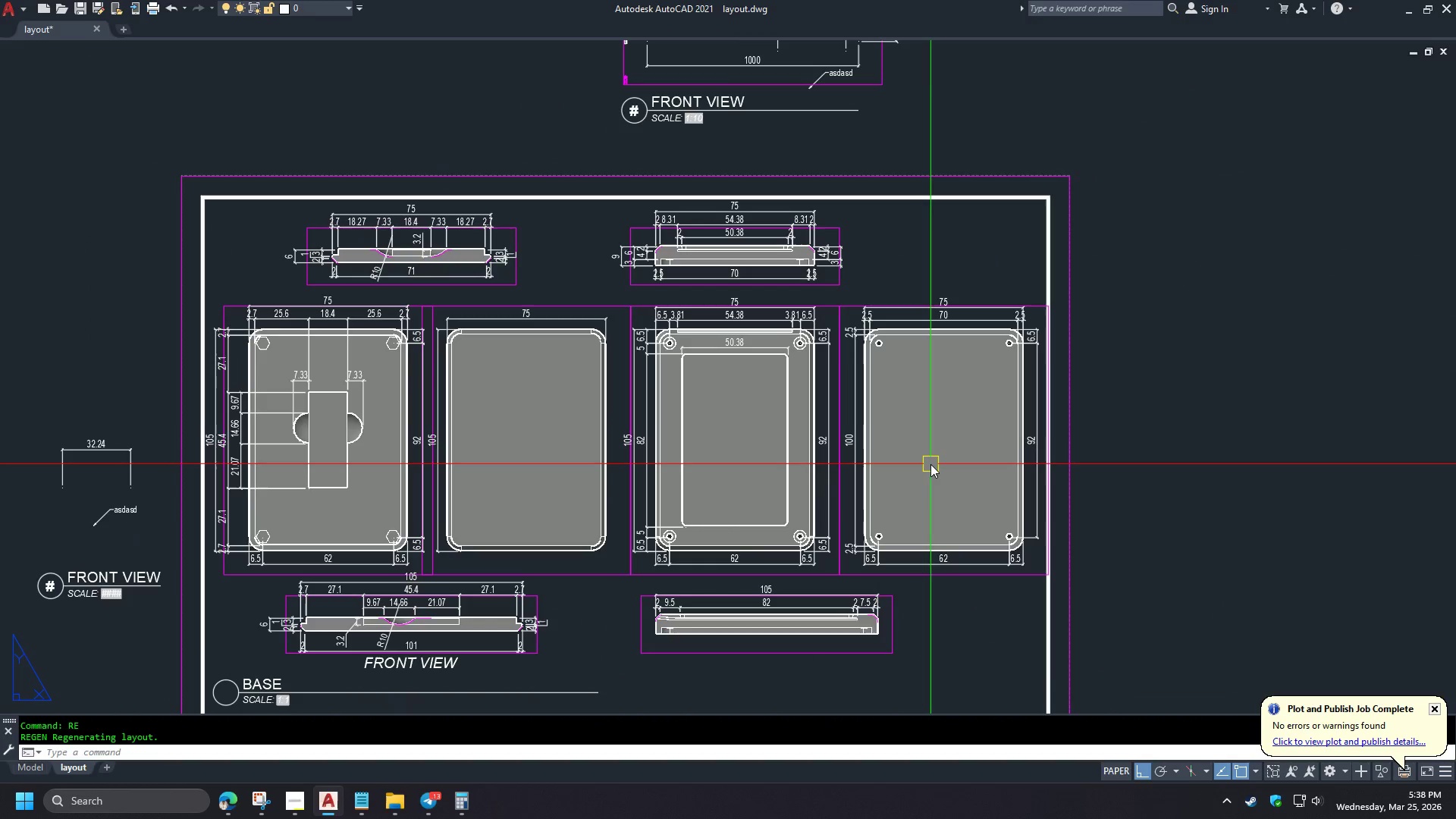 
type(DLI END )
 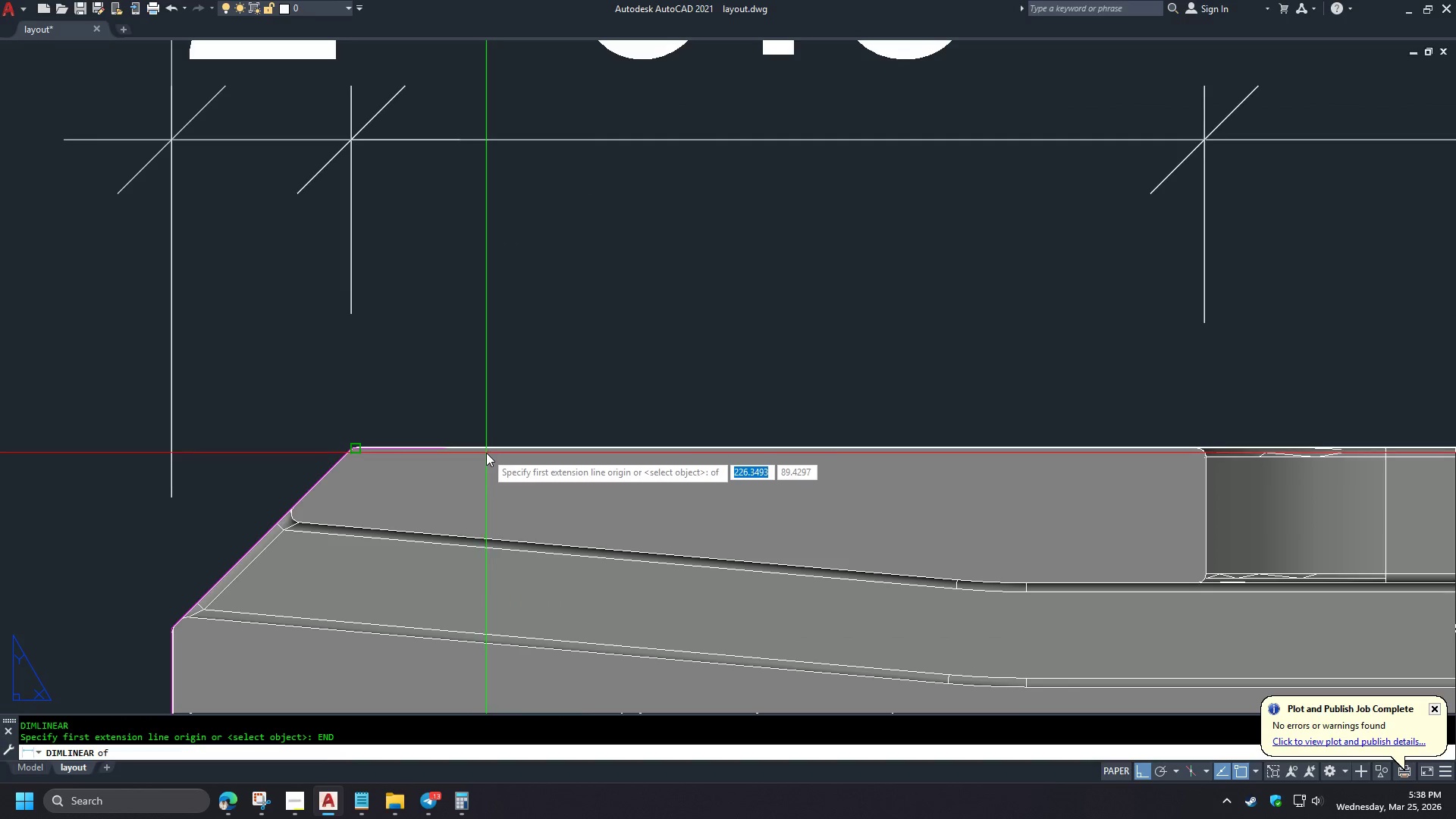 
scroll: coordinate [467, 534], scroll_direction: up, amount: 6.0
 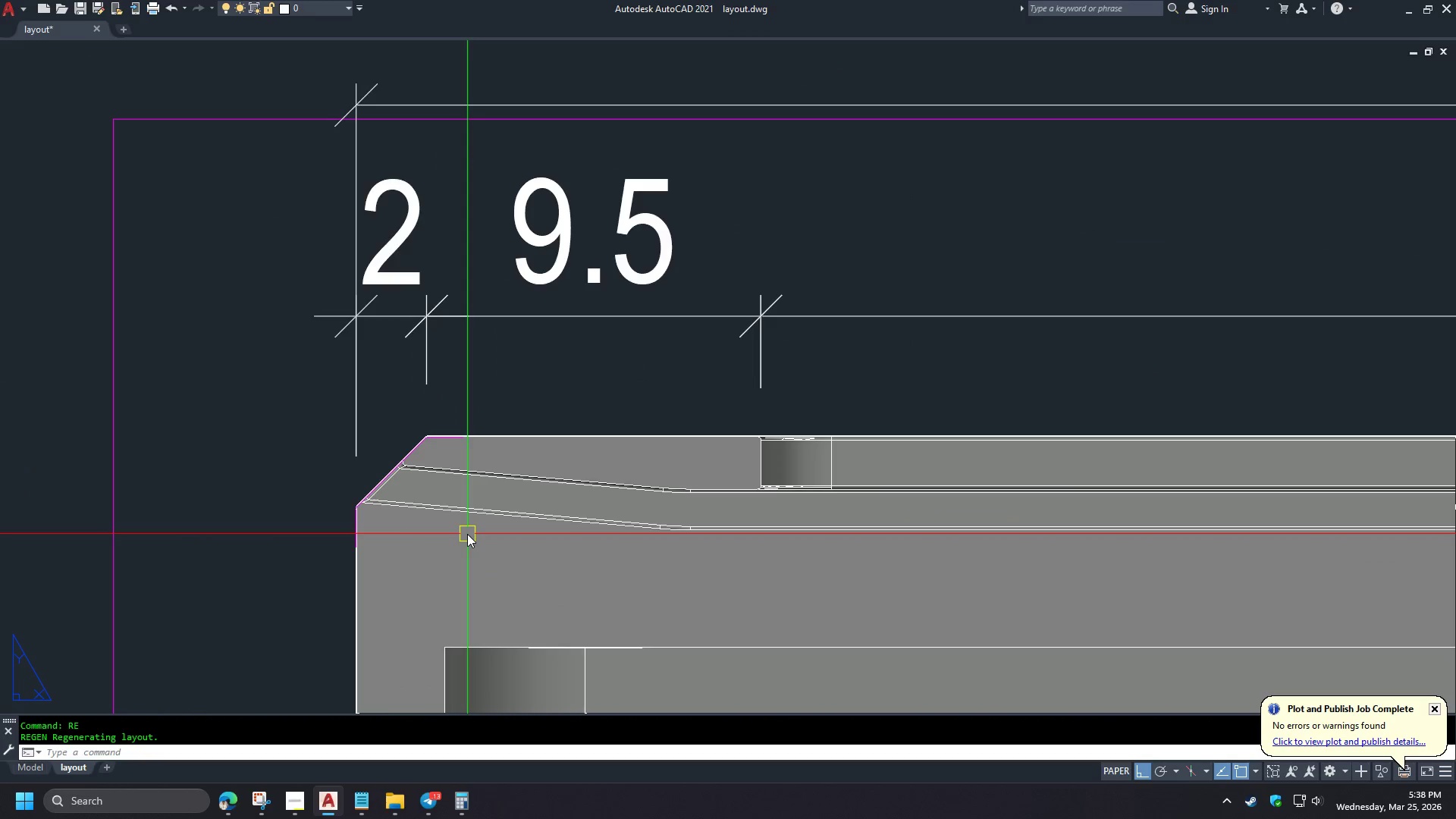 
left_click([486, 453])
 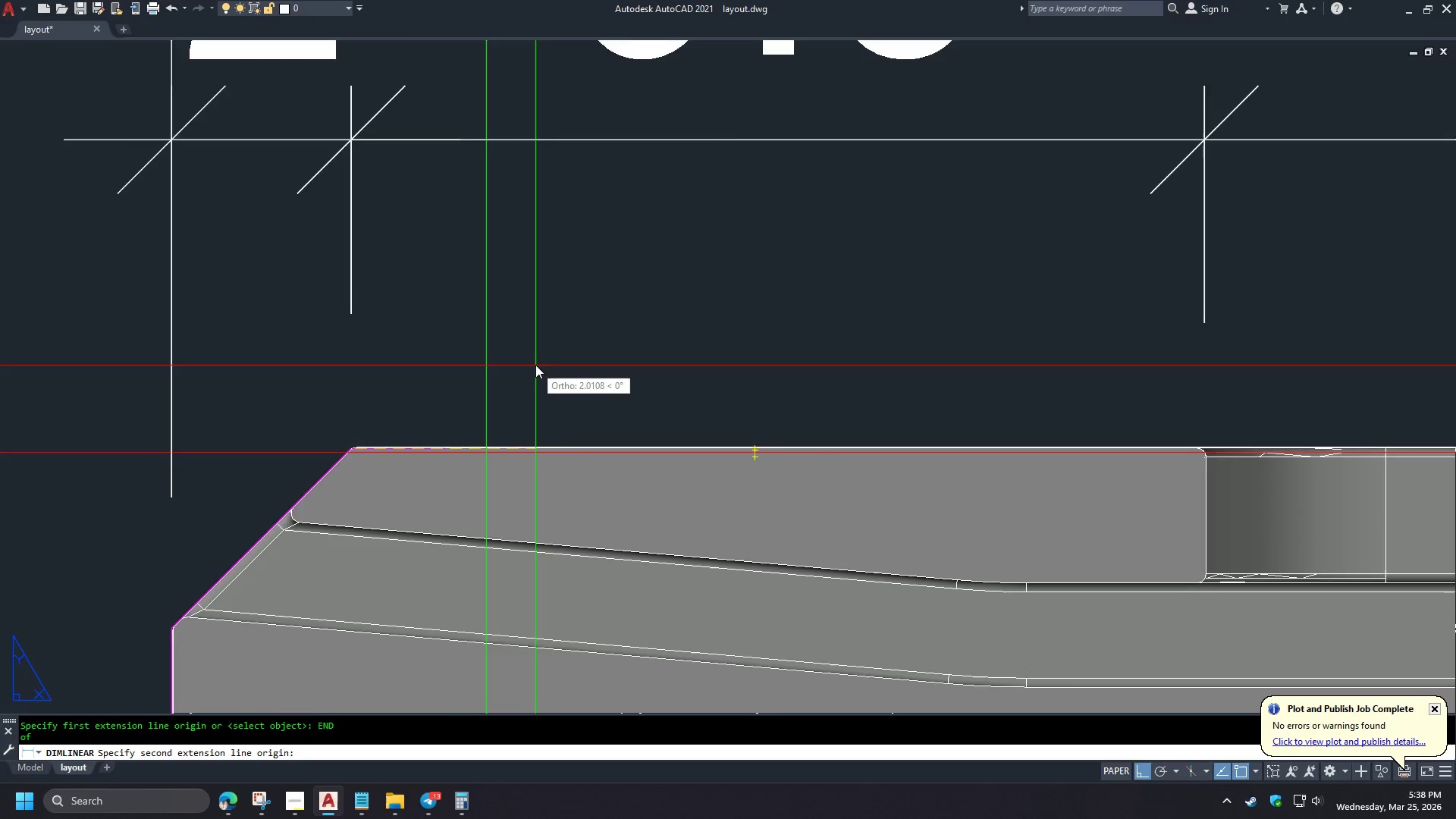 
scroll: coordinate [475, 431], scroll_direction: up, amount: 2.0
 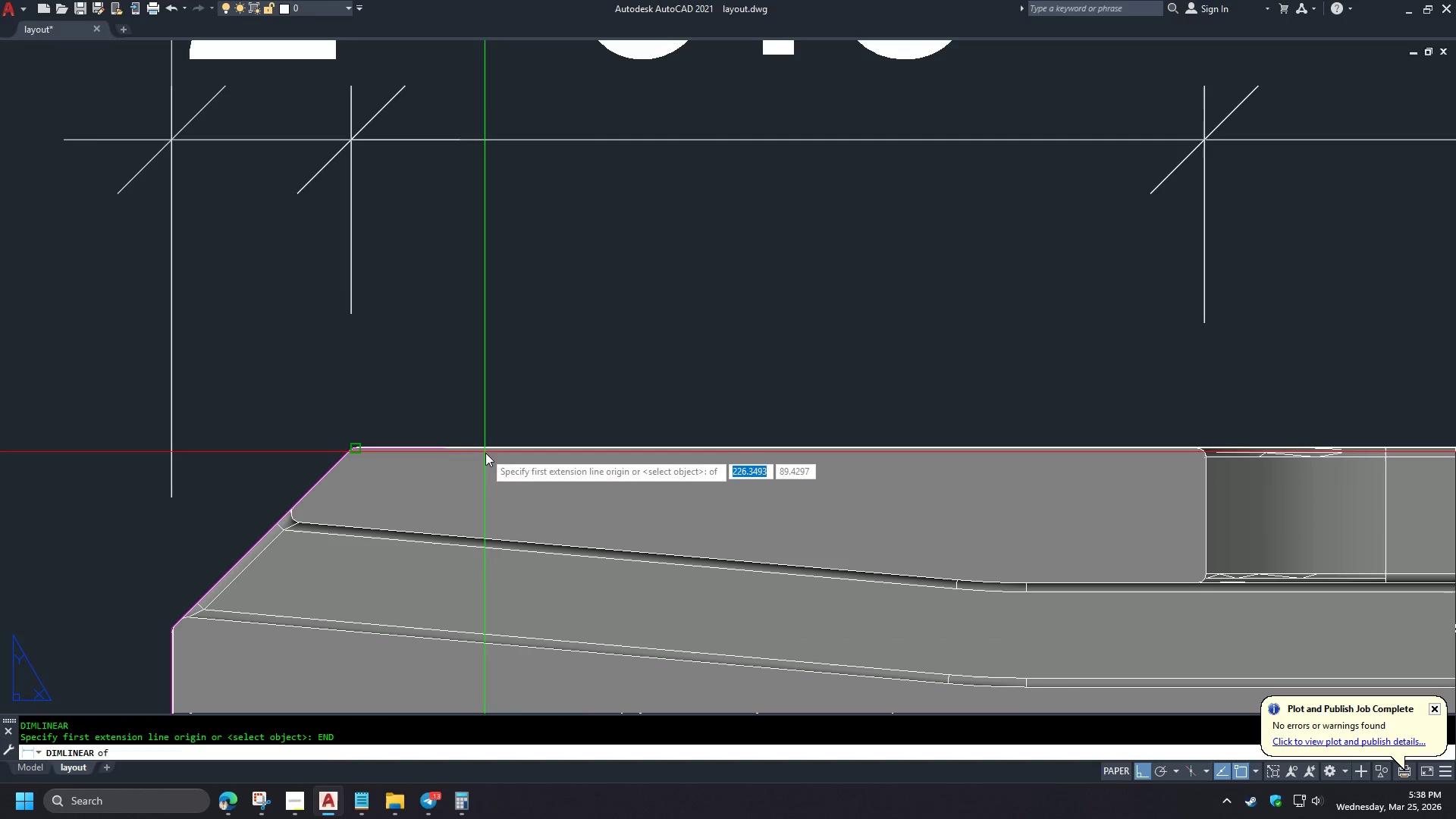 
type(END )
 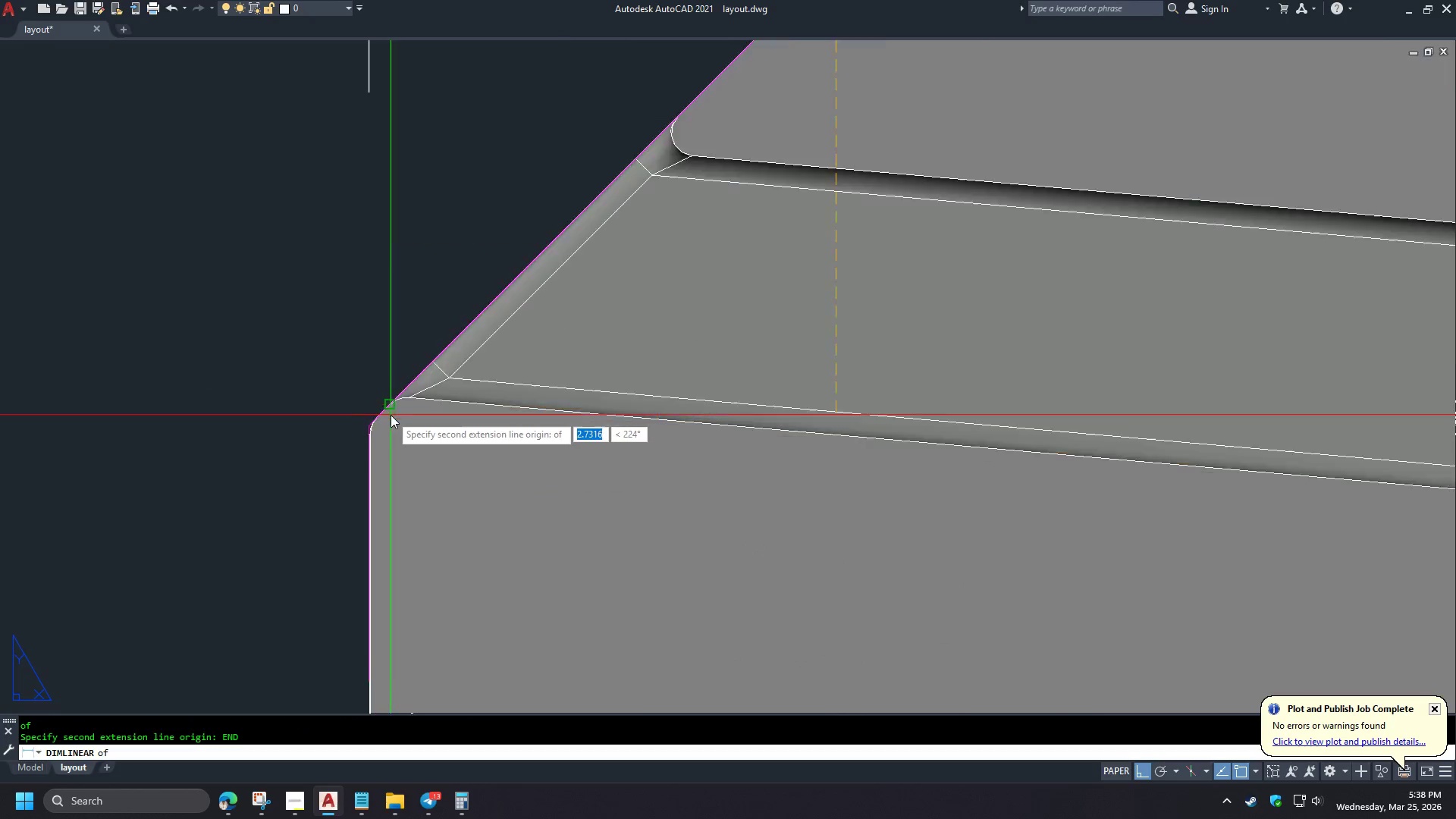 
scroll: coordinate [535, 363], scroll_direction: down, amount: 2.0
 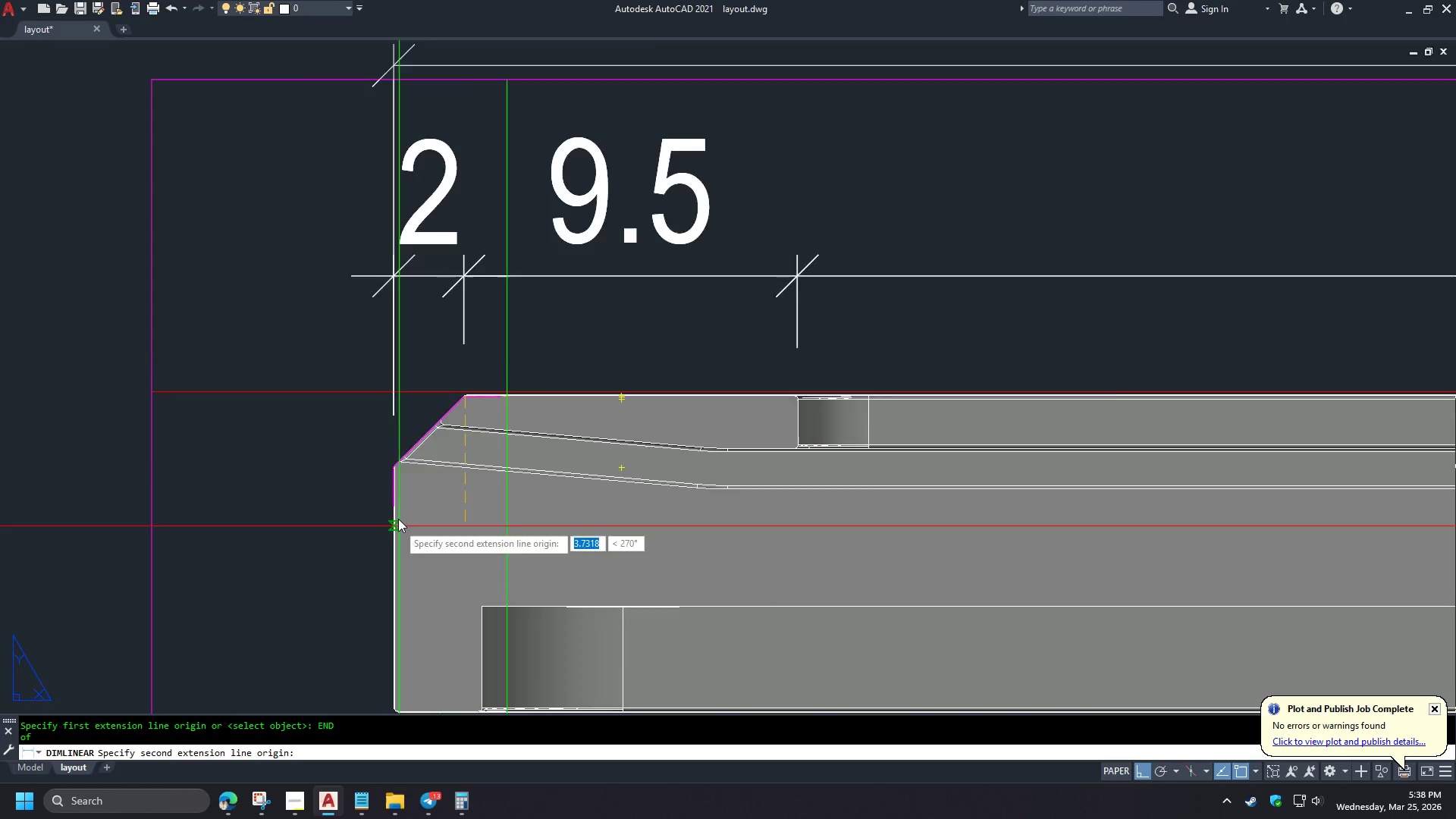 
scroll: coordinate [402, 492], scroll_direction: up, amount: 2.0
 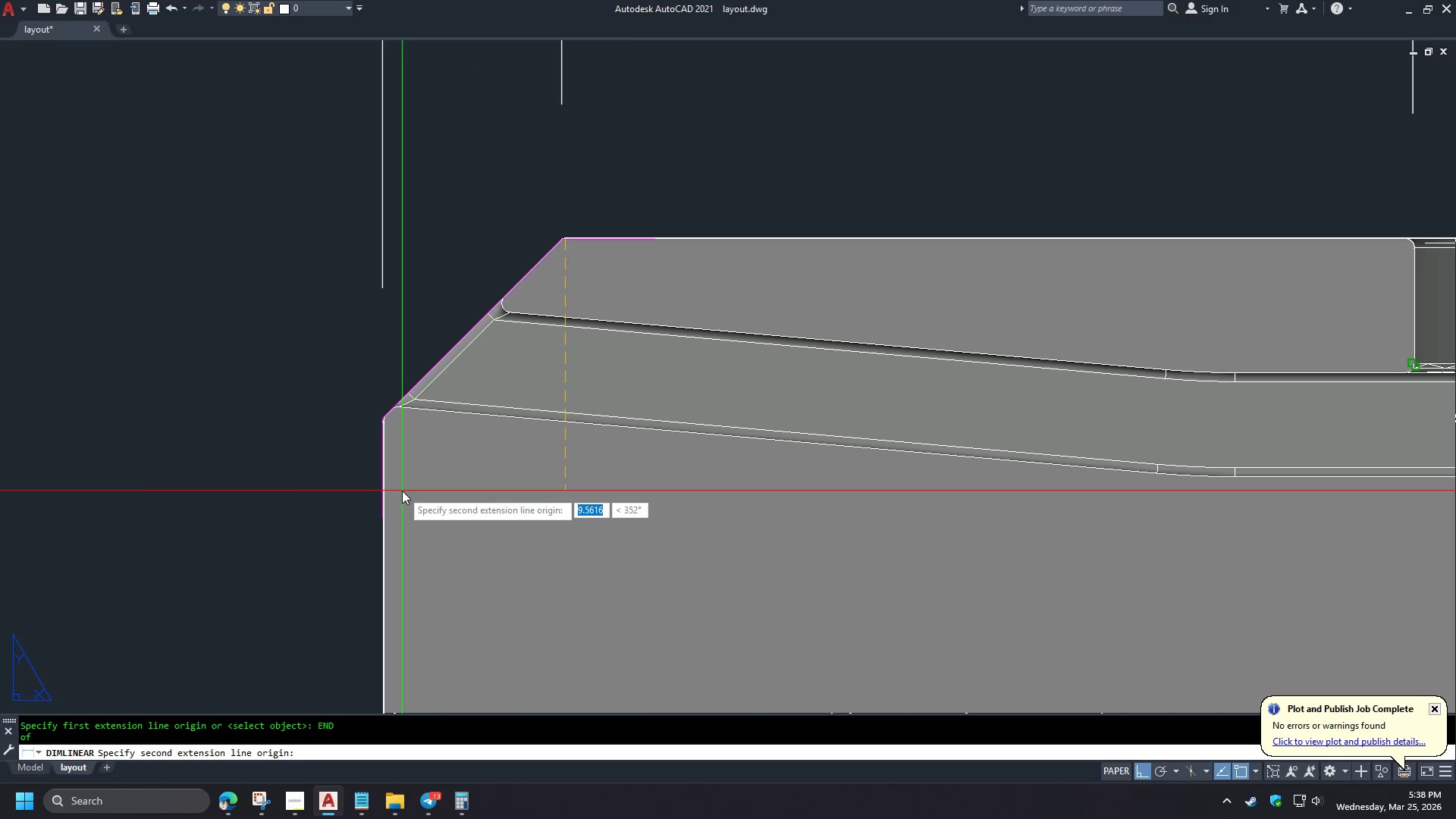 
left_click([352, 432])
 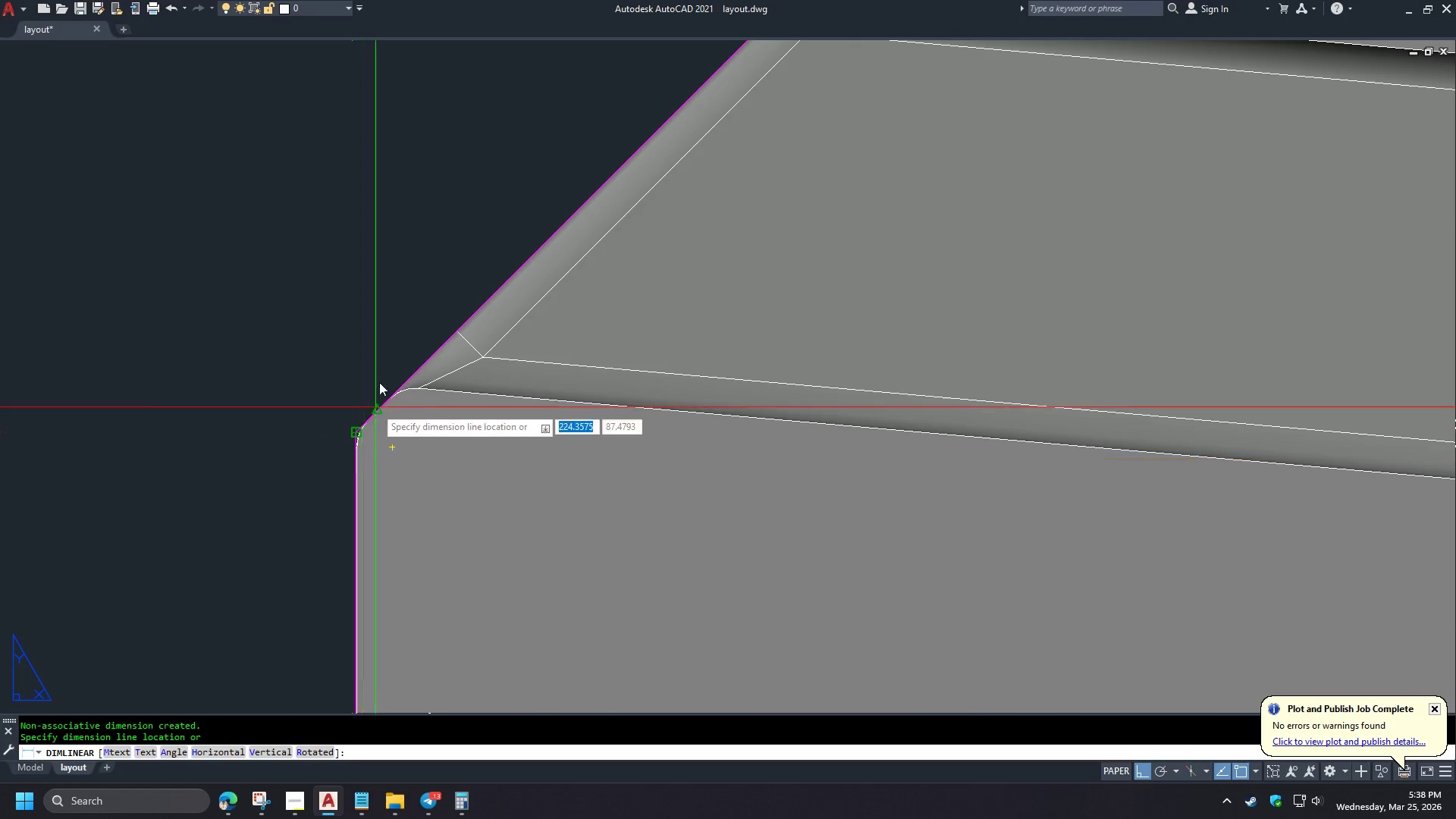 
scroll: coordinate [391, 416], scroll_direction: up, amount: 3.0
 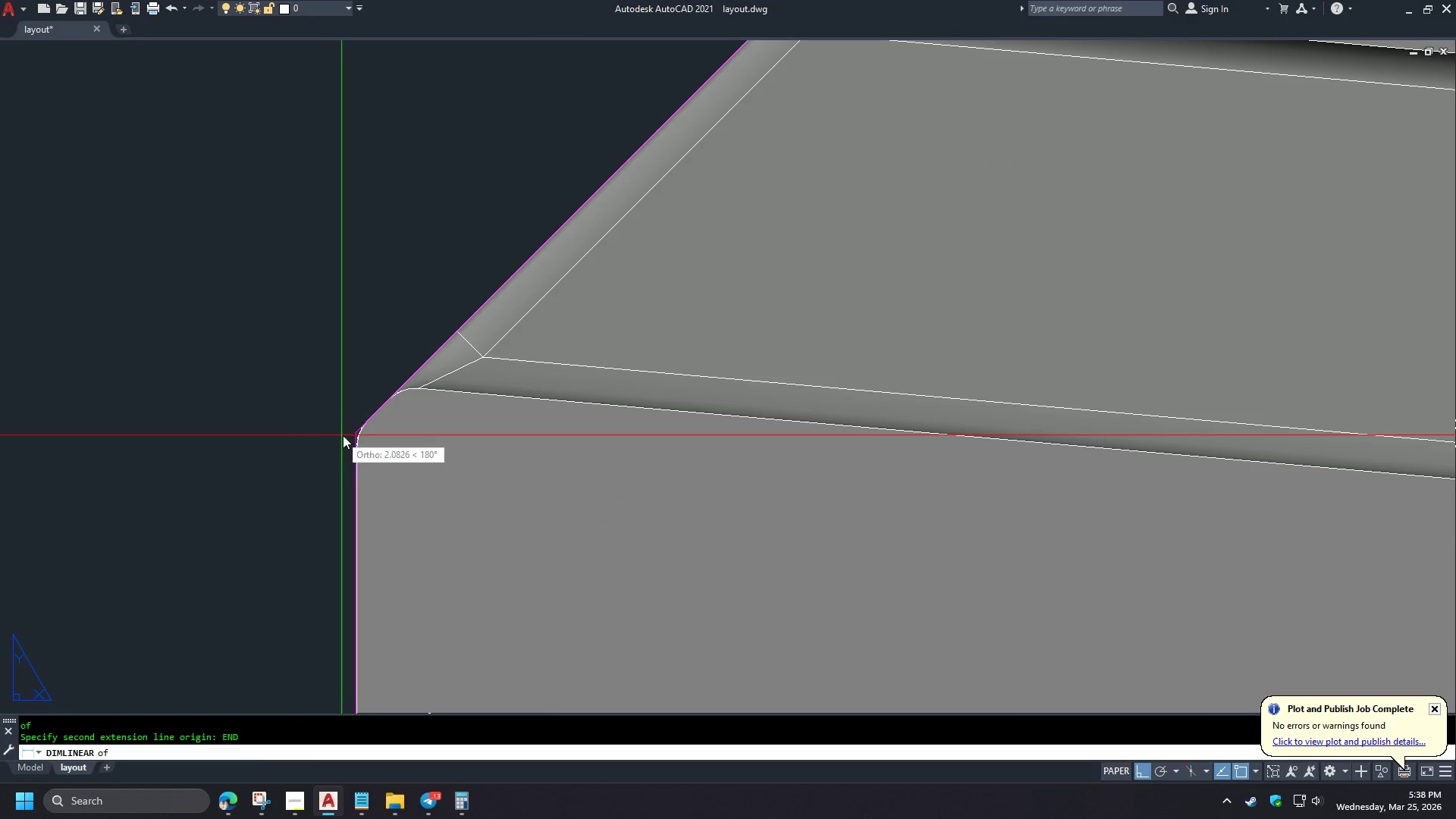 
scroll: coordinate [403, 303], scroll_direction: down, amount: 5.0
 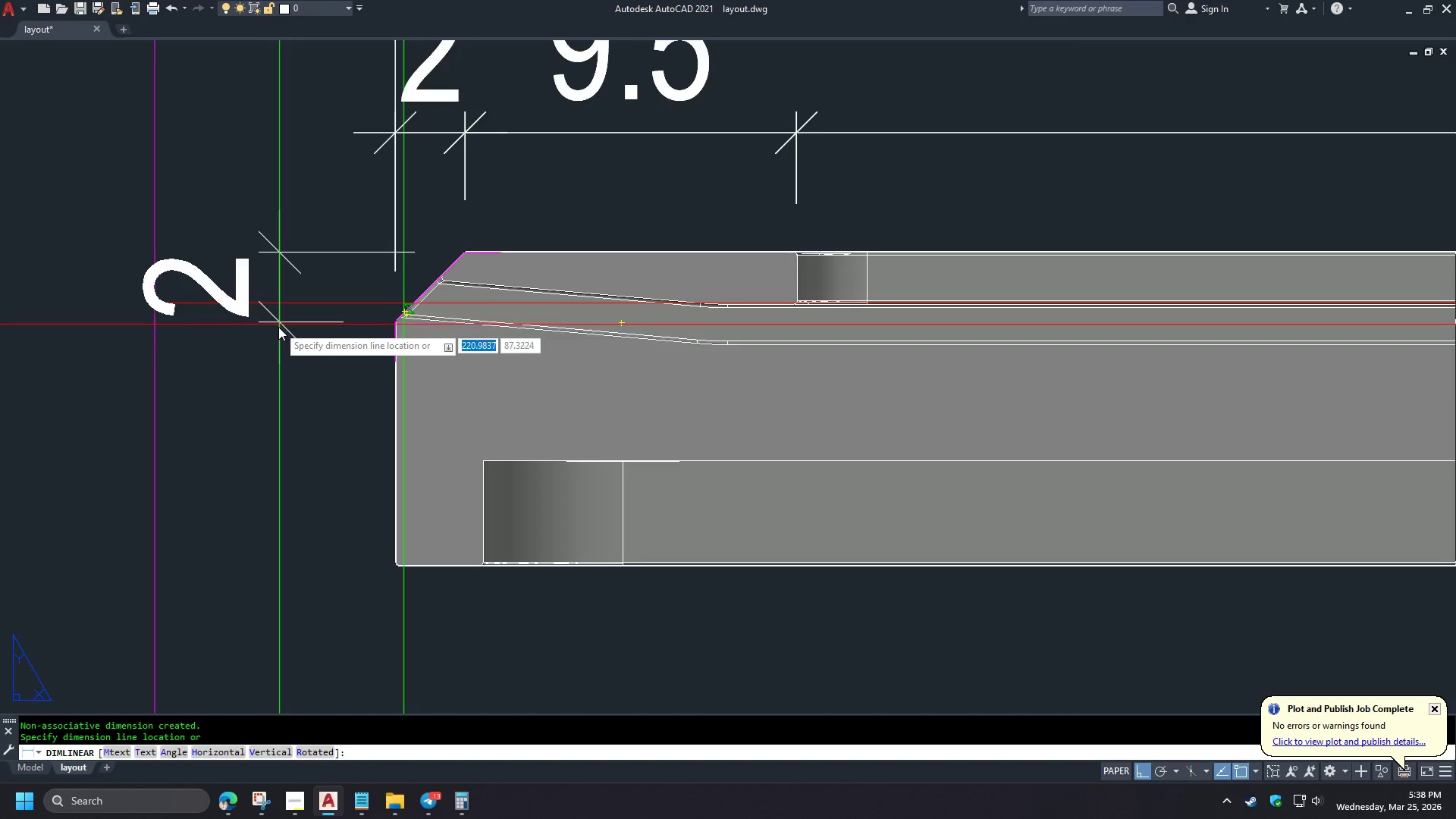 
left_click([285, 372])
 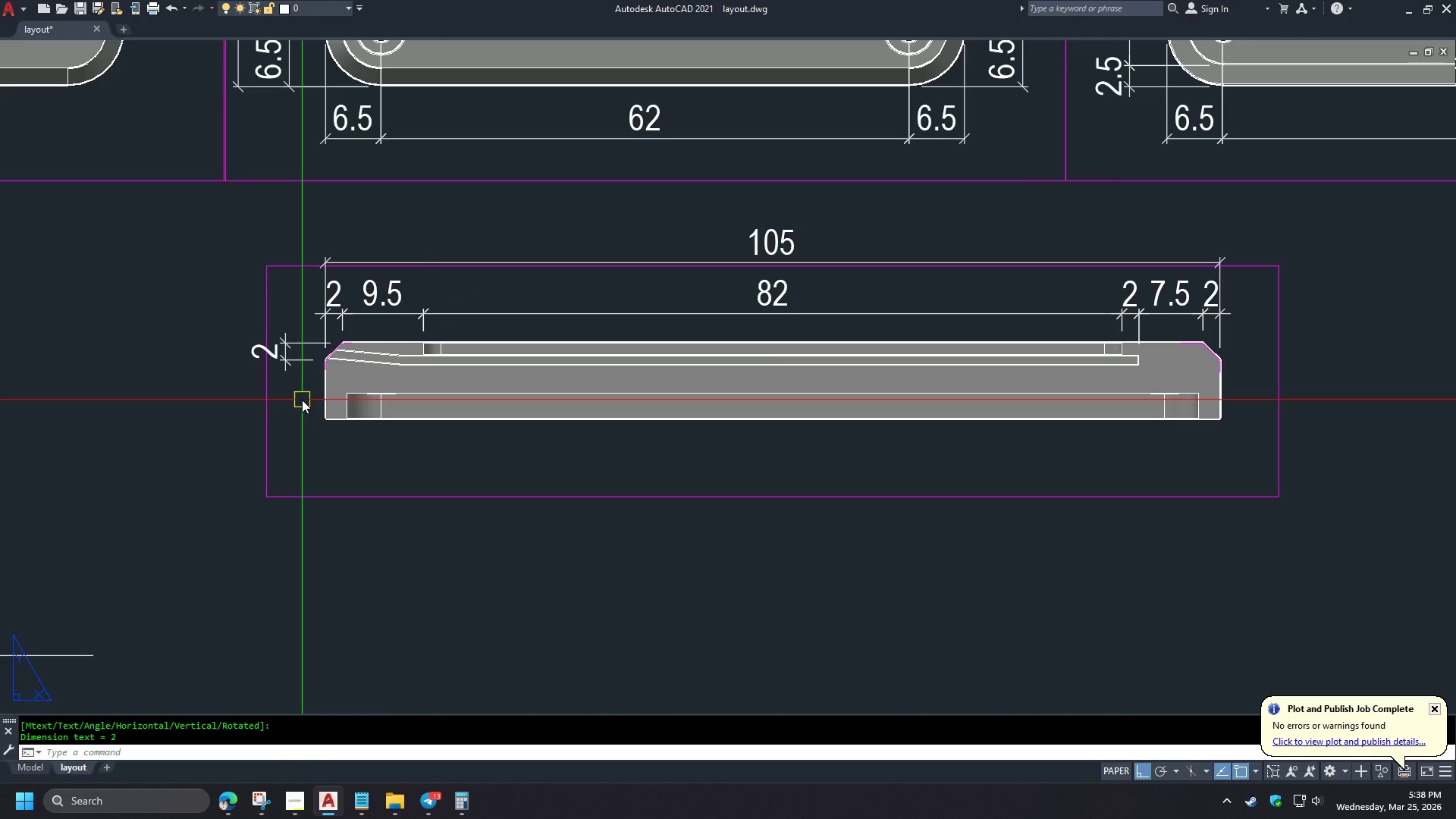 
scroll: coordinate [303, 372], scroll_direction: down, amount: 3.0
 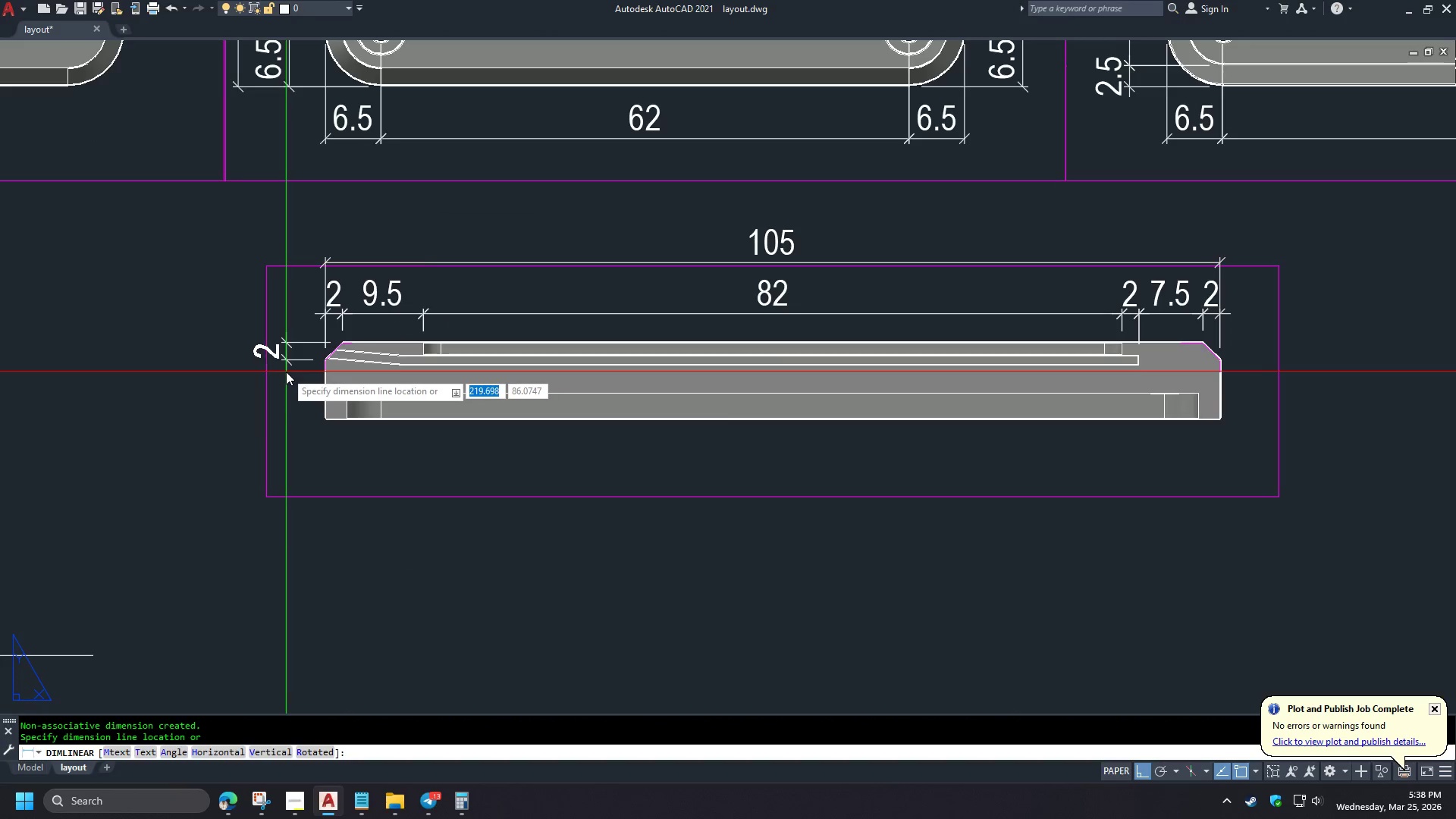 
type(DCO )
 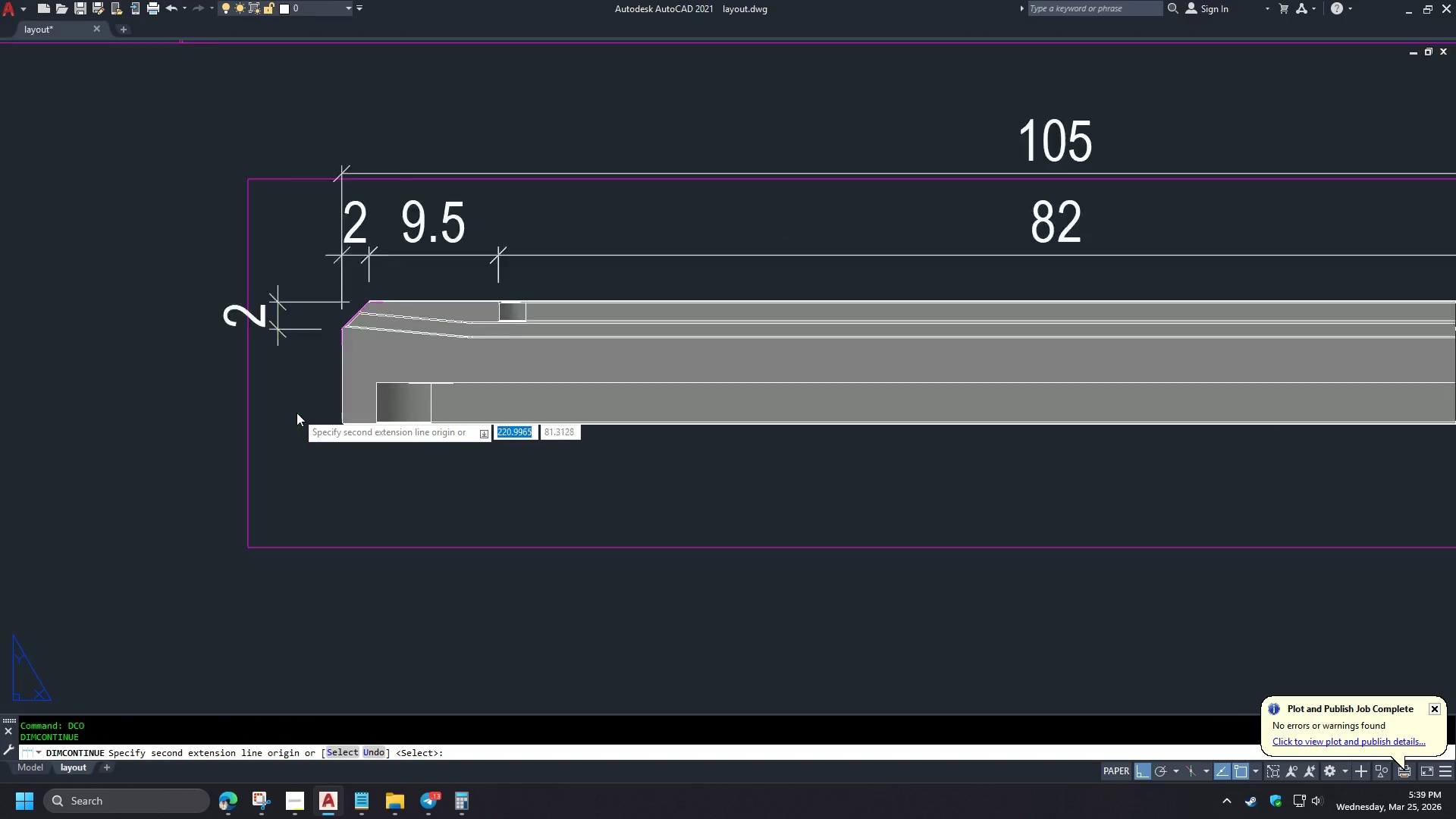 
scroll: coordinate [297, 413], scroll_direction: up, amount: 2.0
 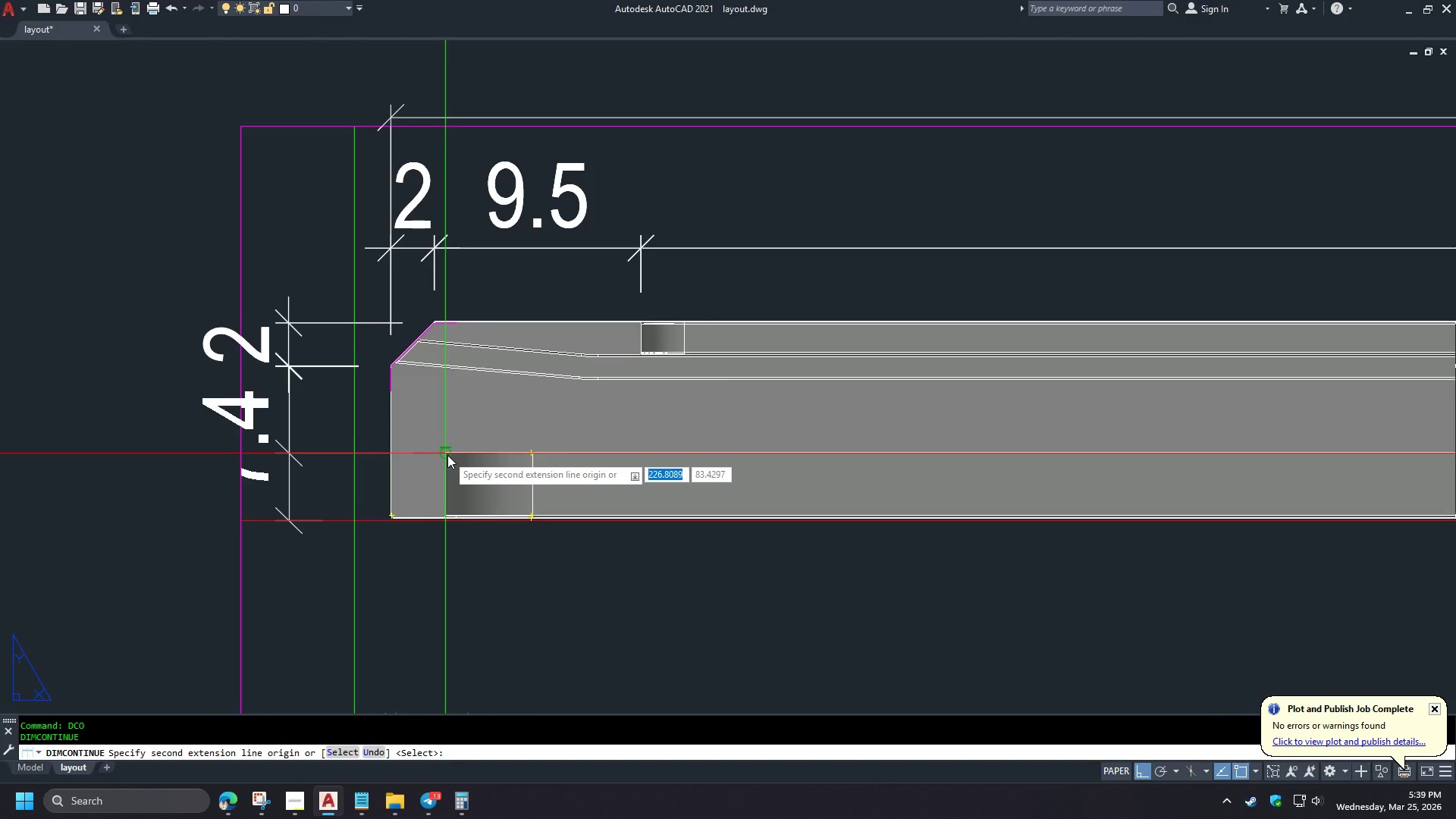 
key(E)
 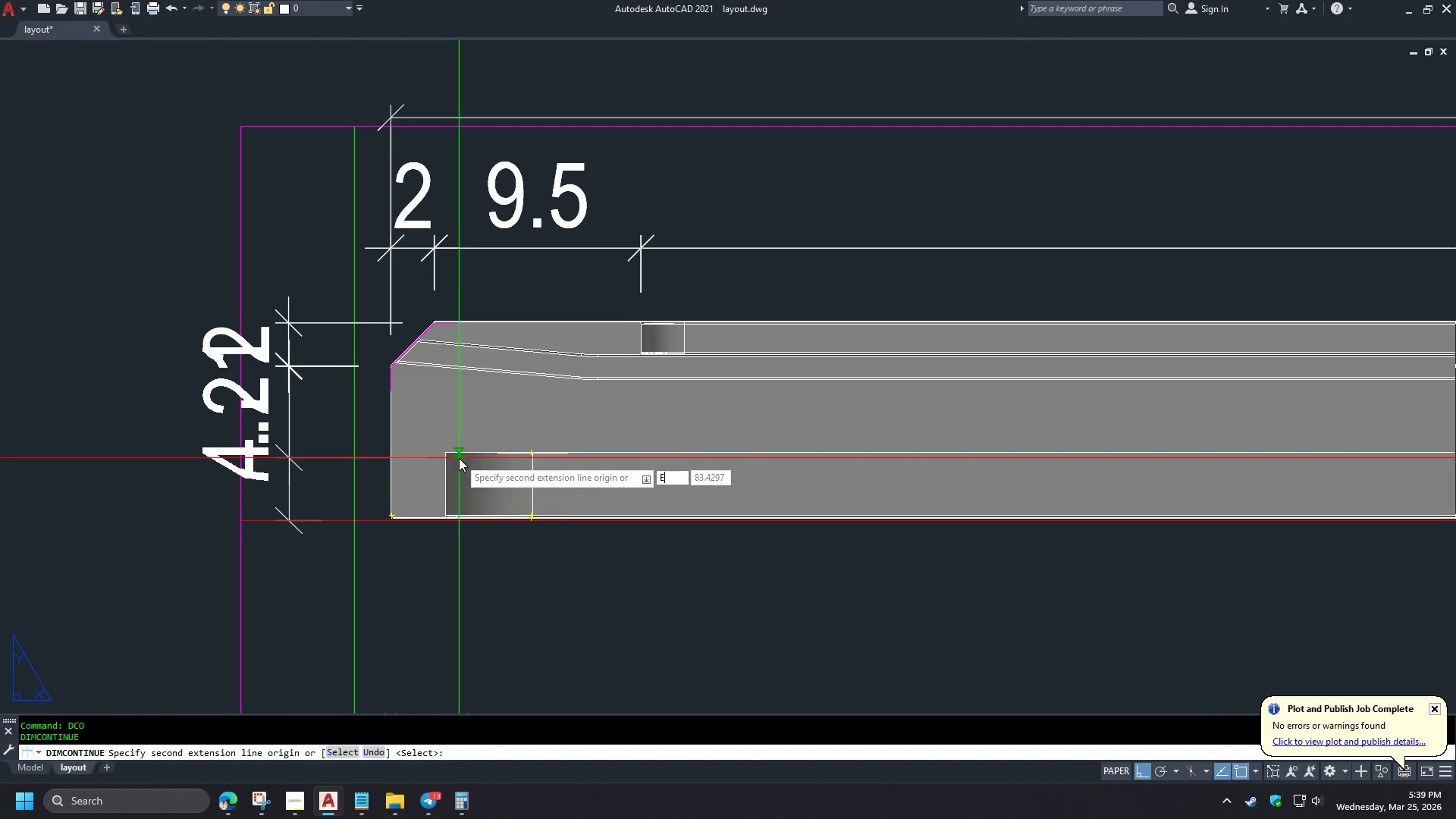 
type(ND )
 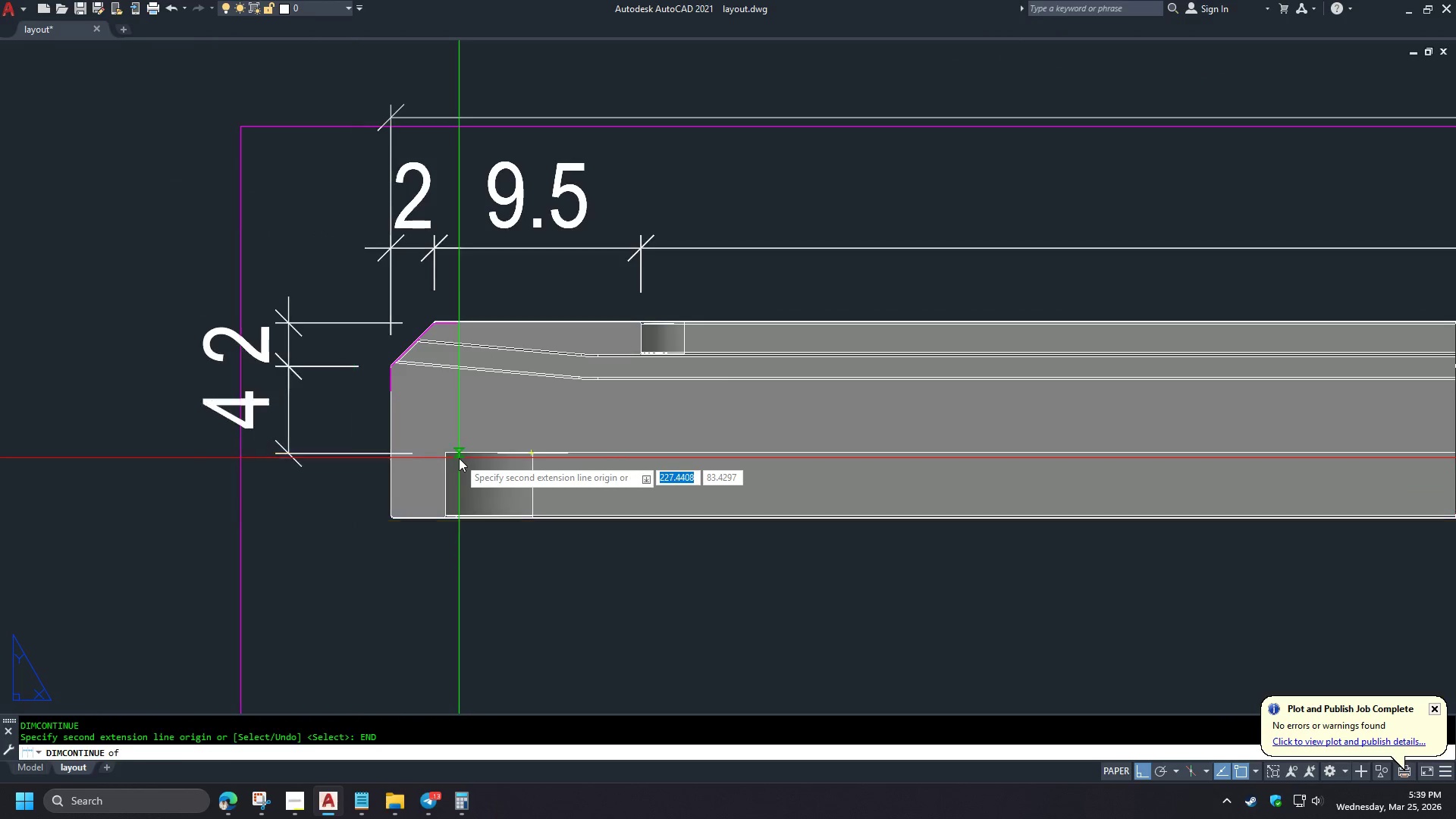 
left_click([459, 458])
 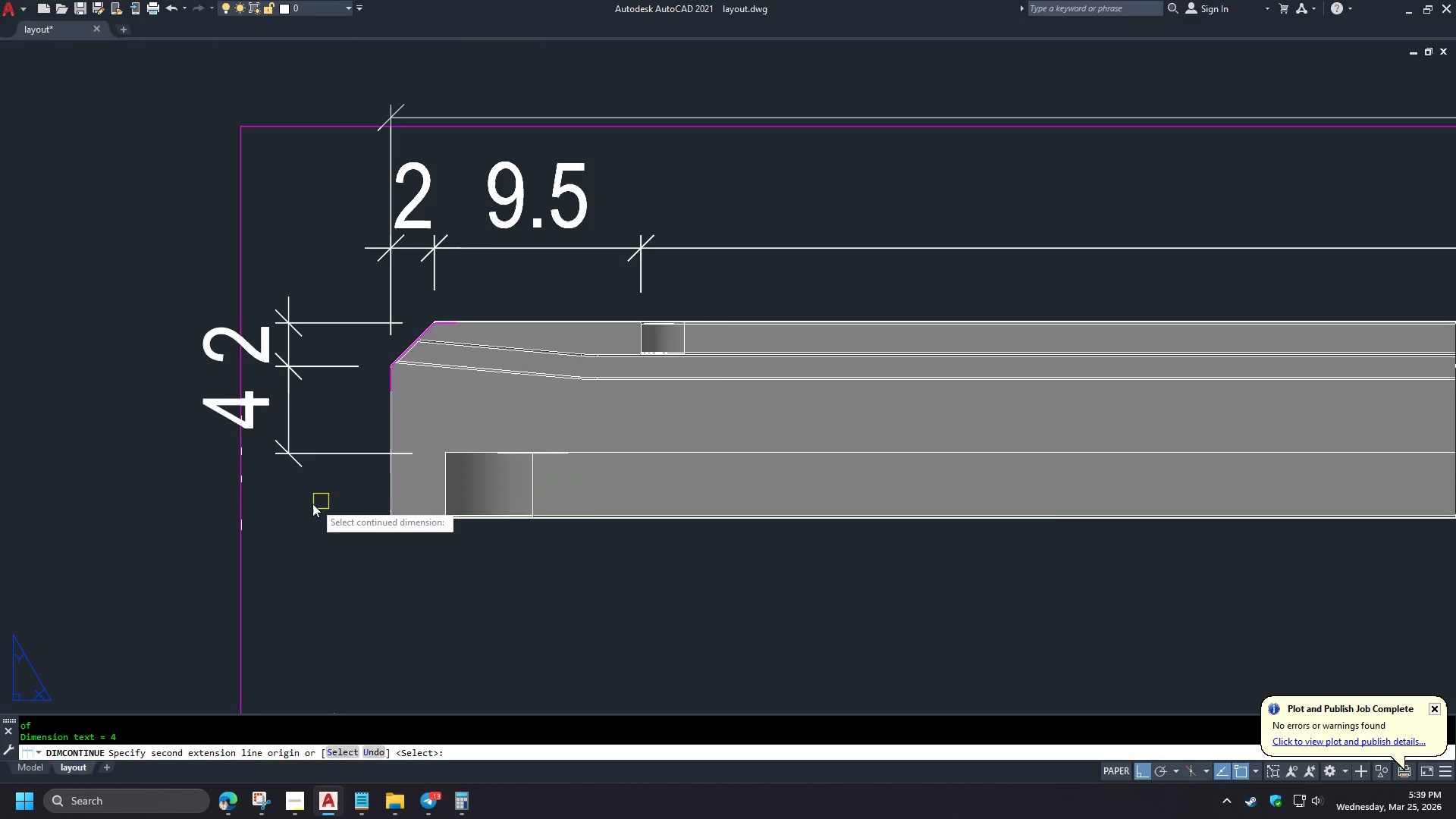 
key(Space)
 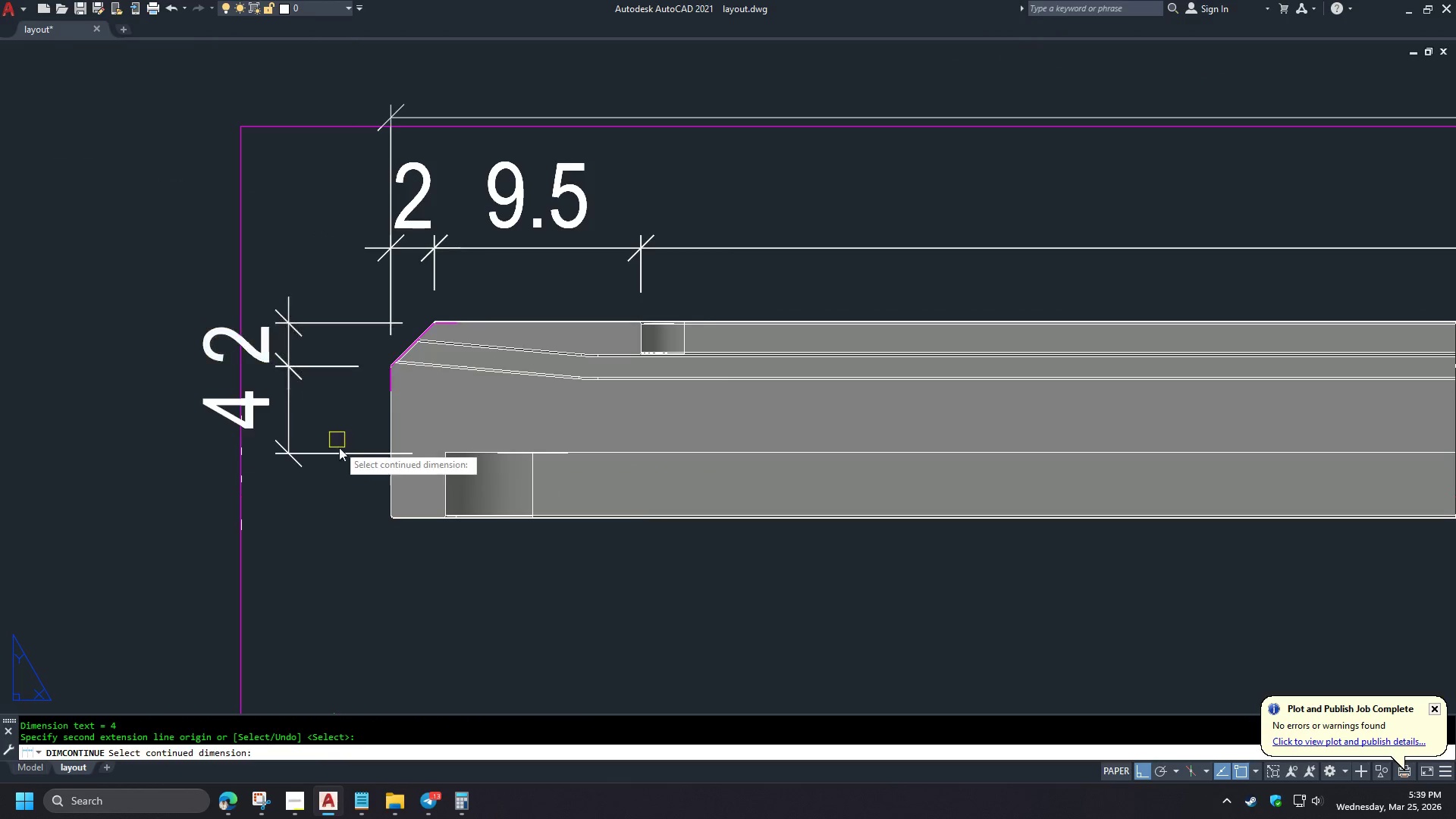 
key(Space)
 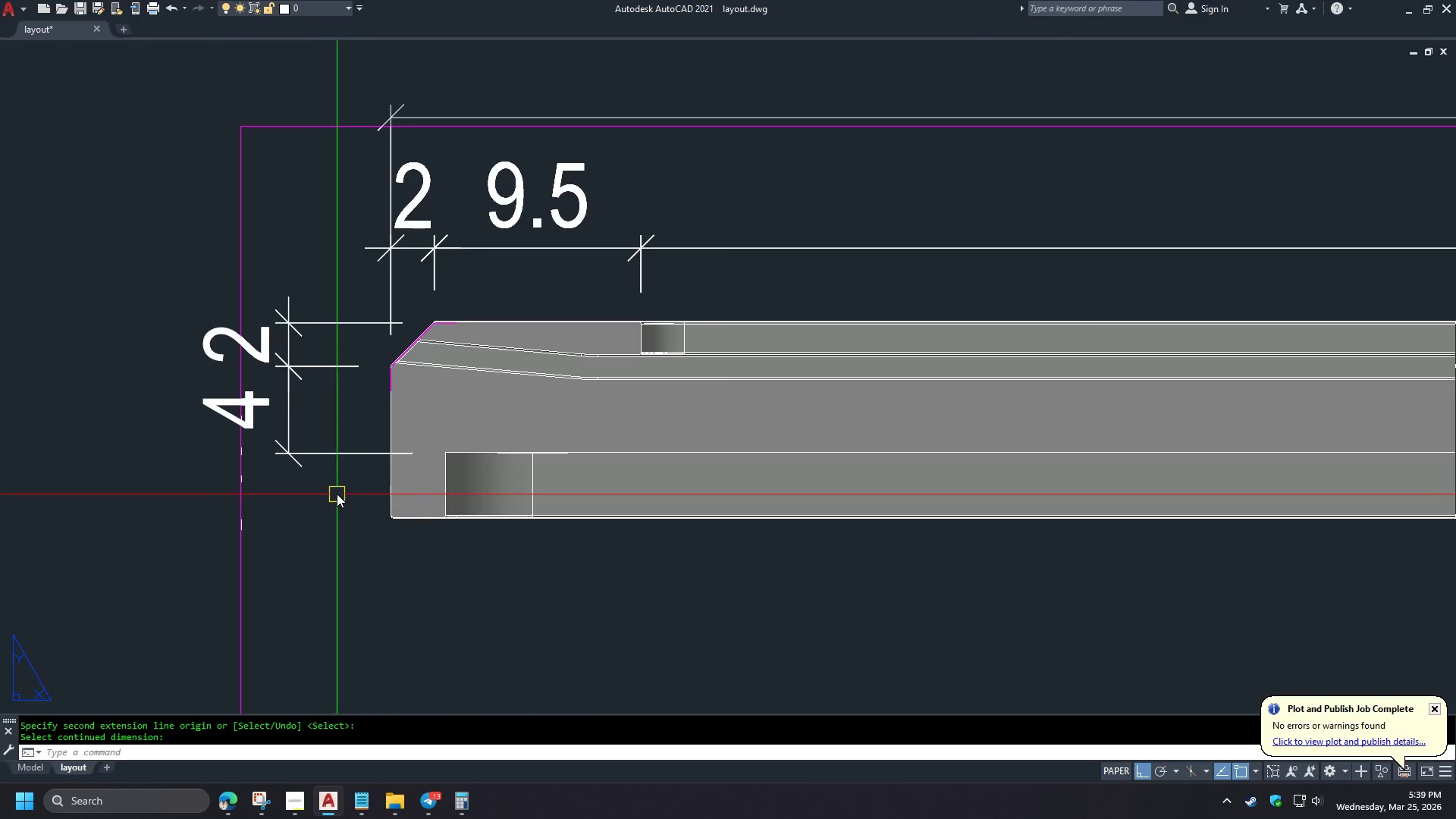 
key(D)
 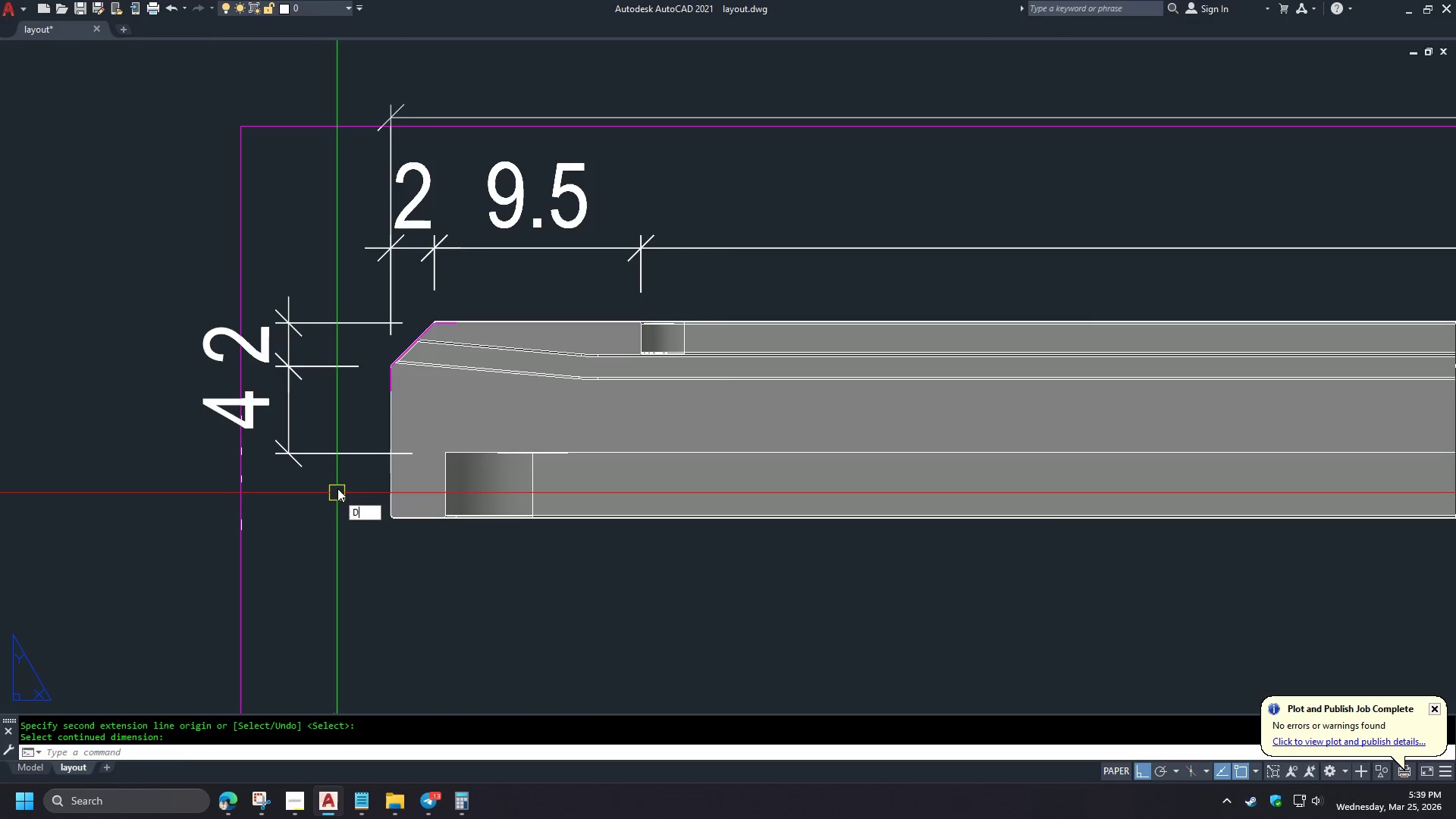 
type(BA  )
 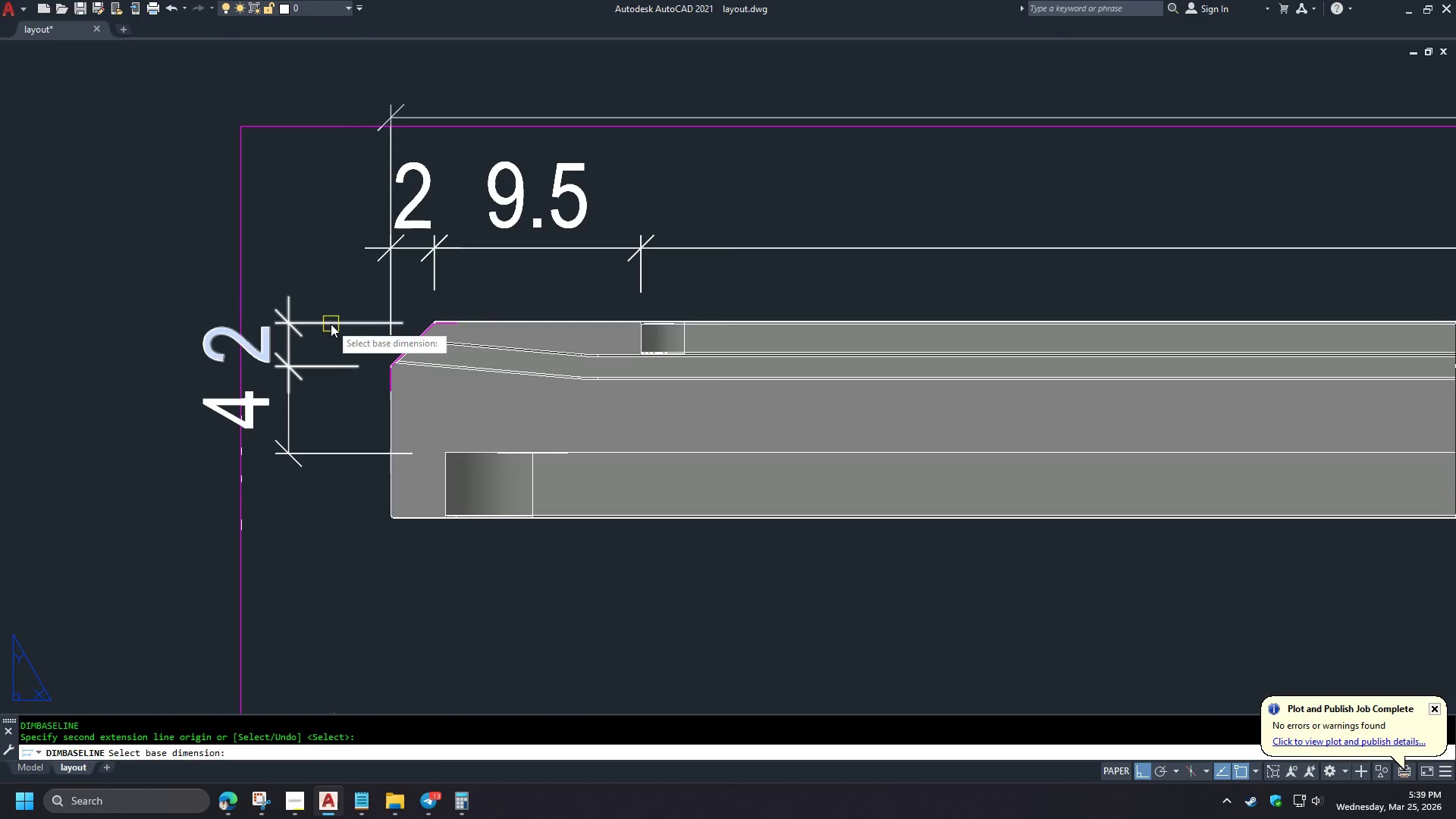 
left_click([331, 324])
 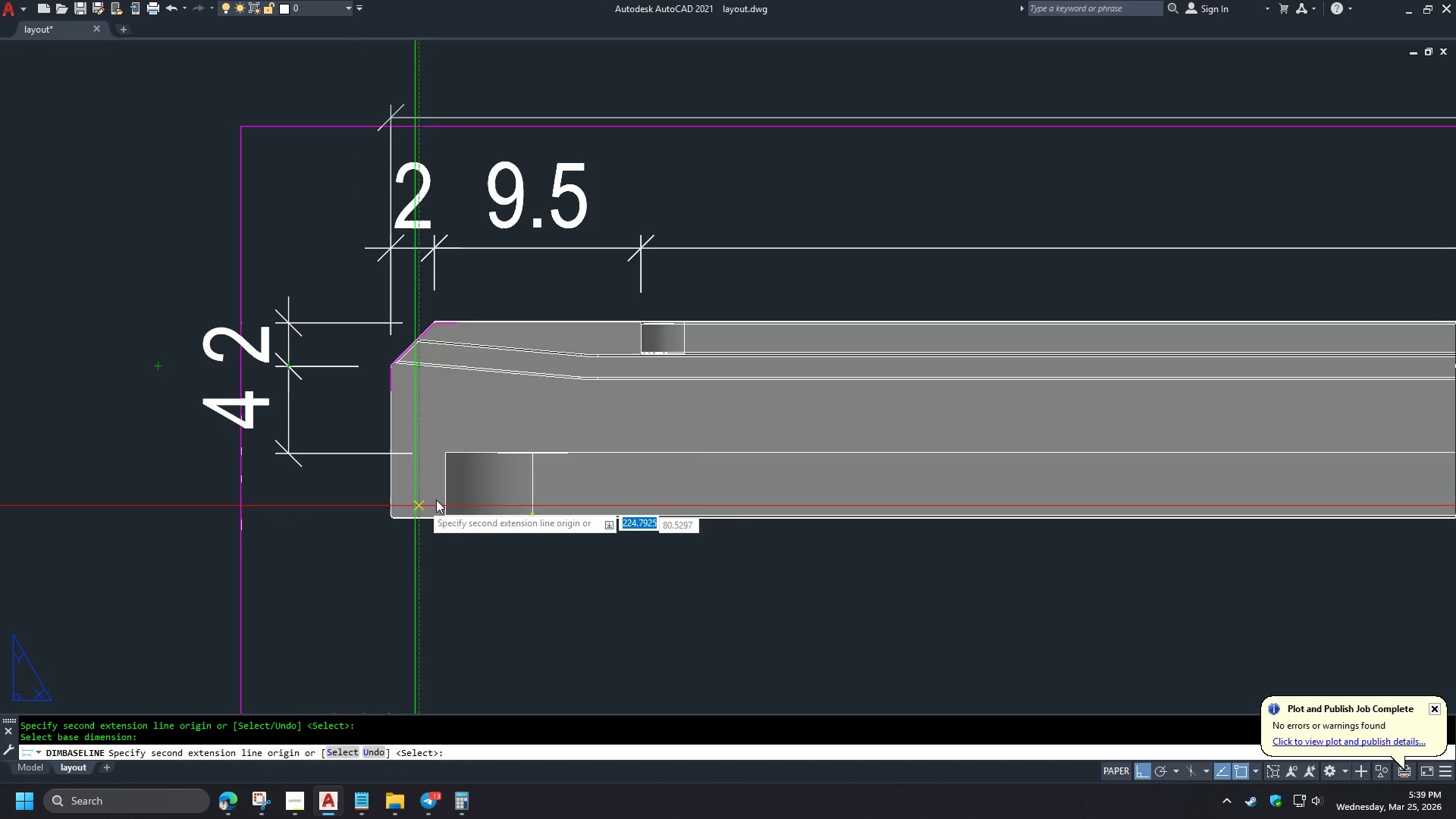 
type(END )
 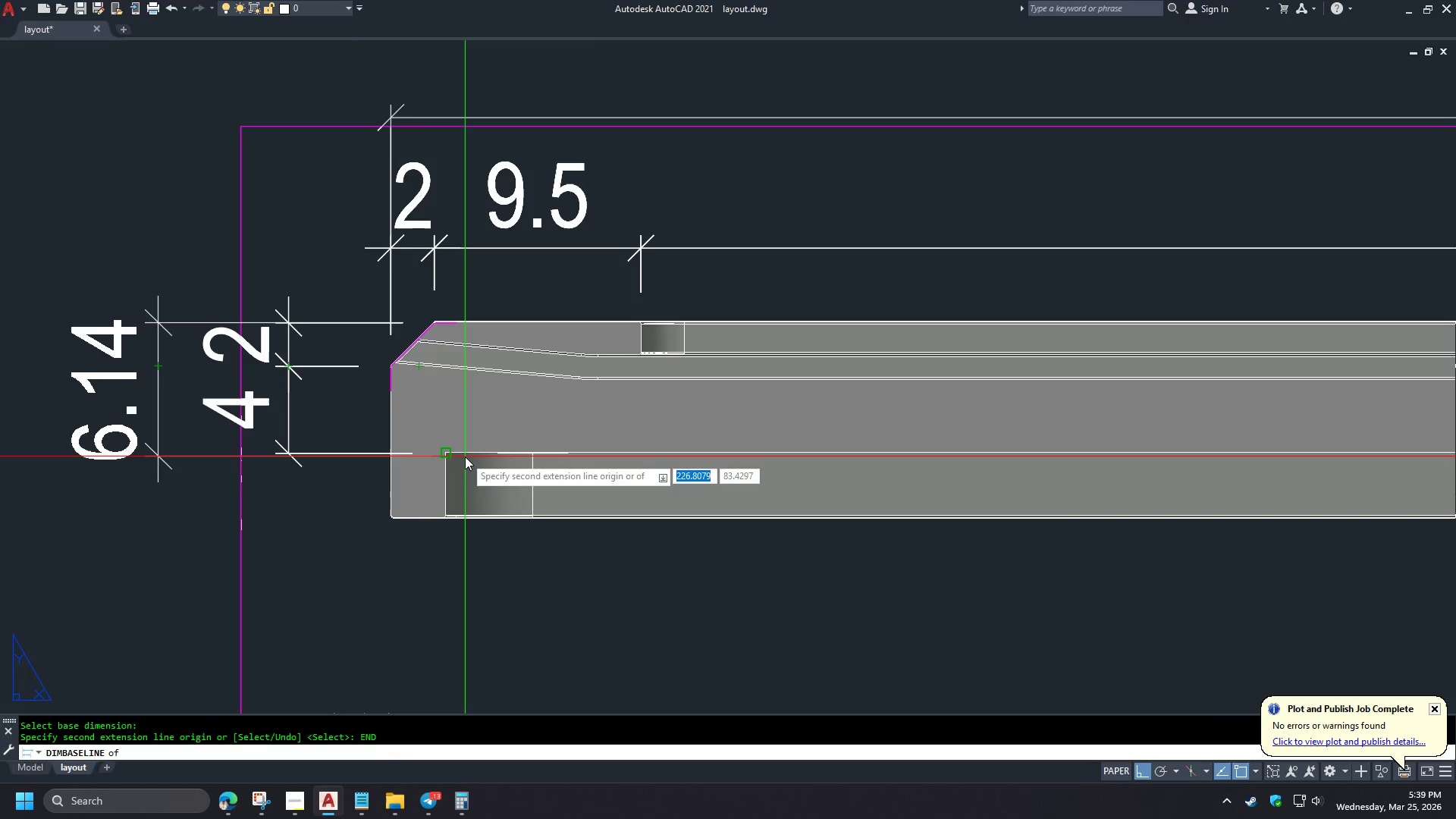 
left_click([465, 457])
 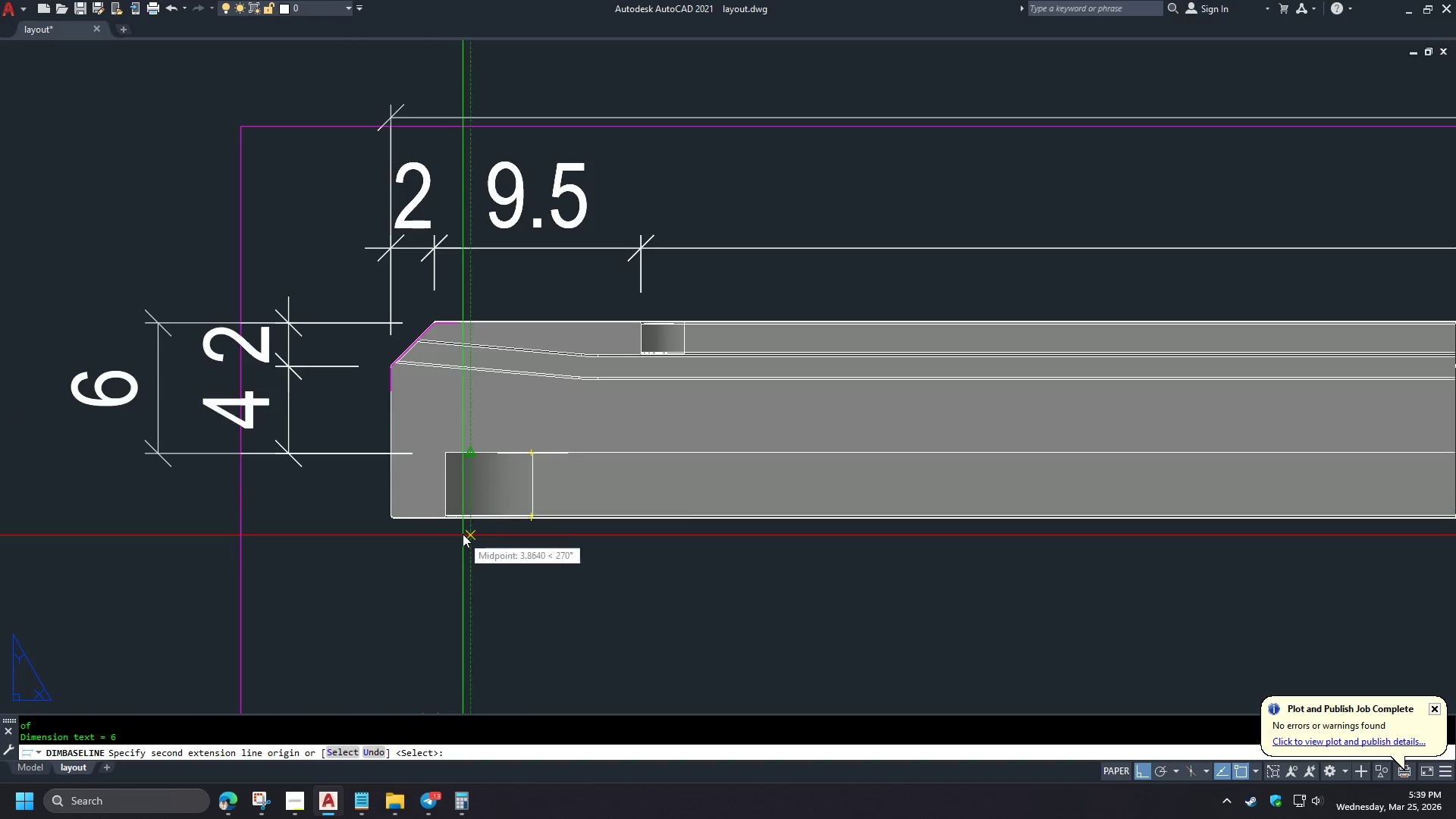 
type(END   DCO  )
 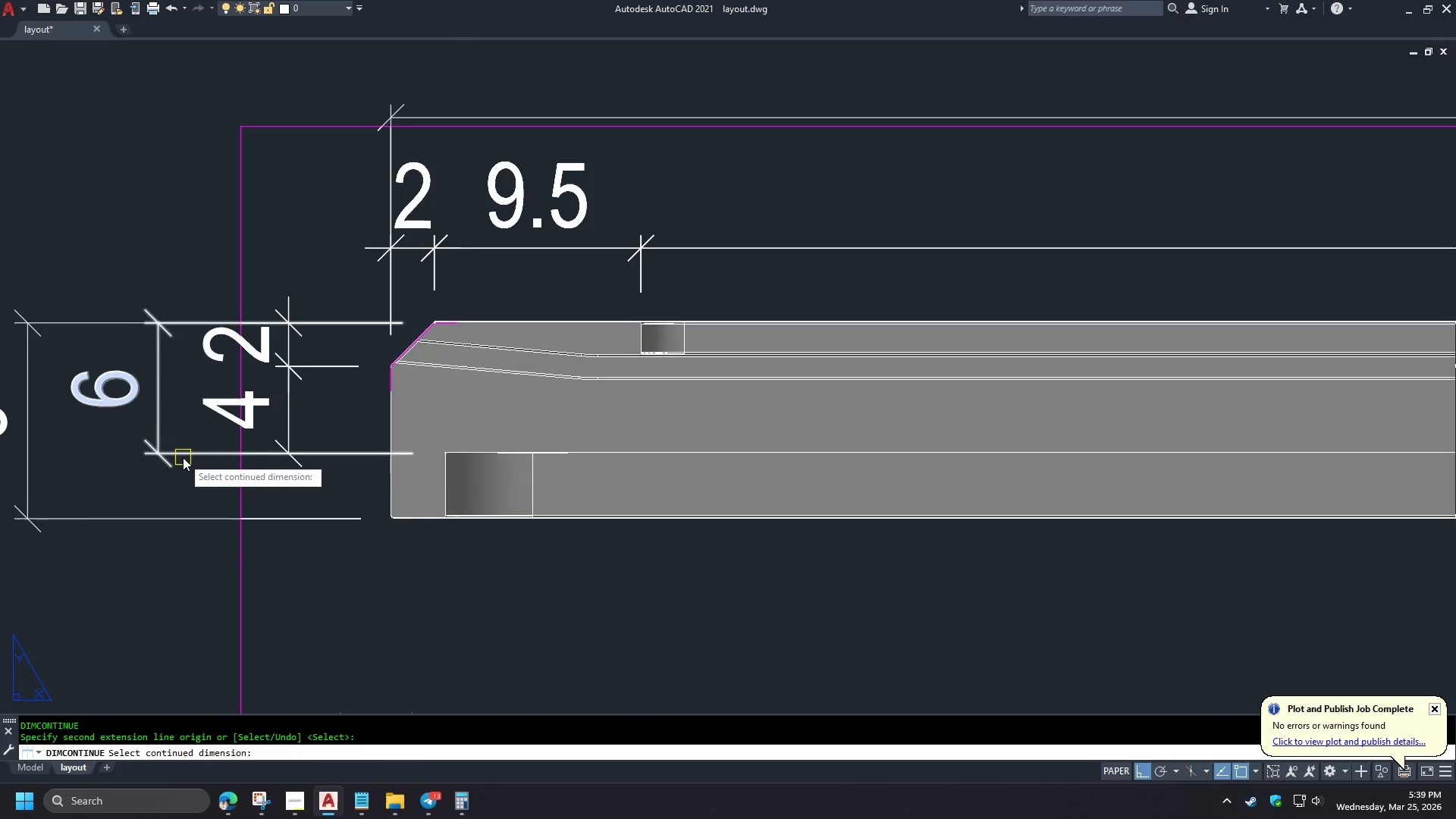 
left_click([183, 457])
 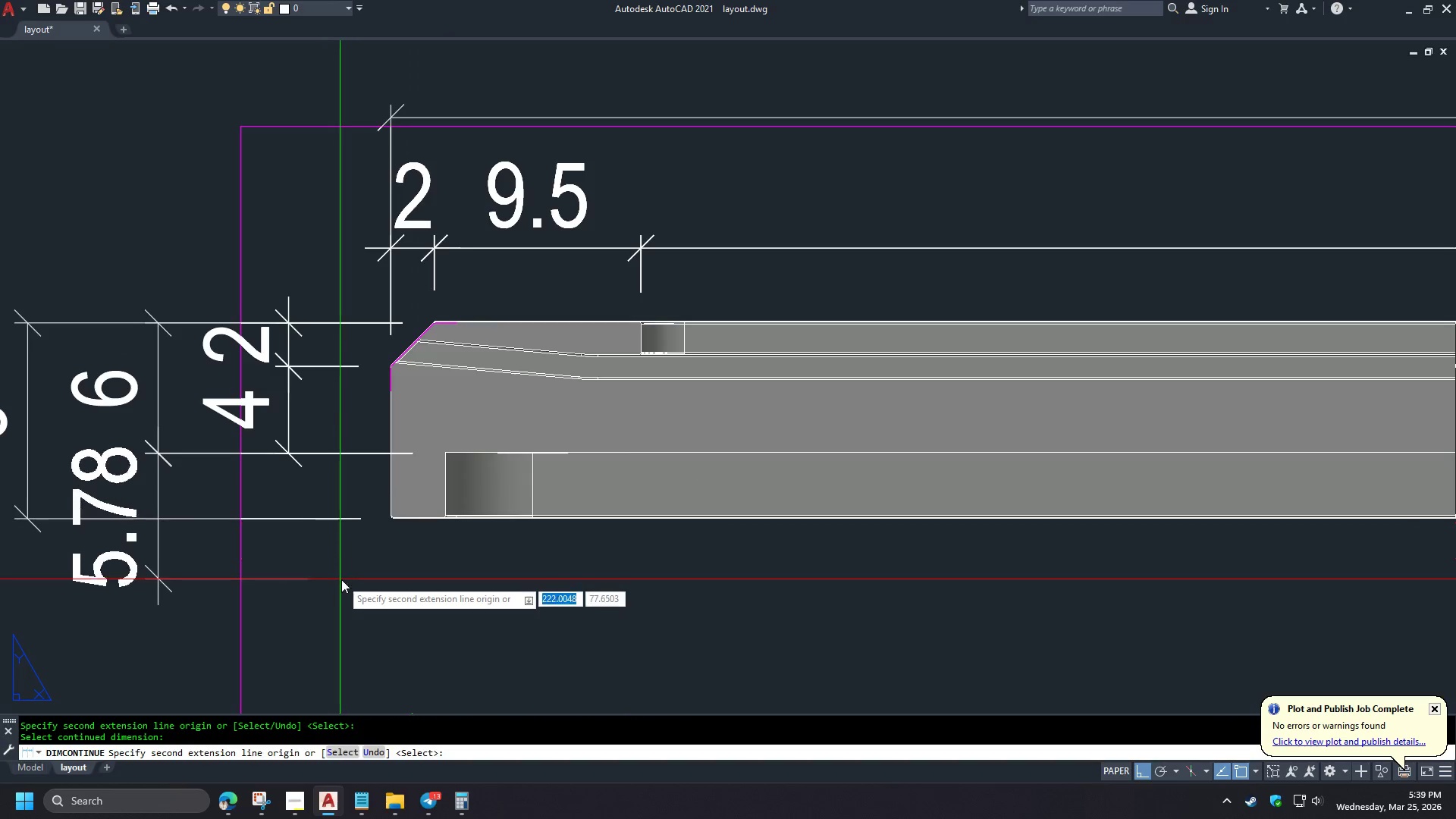 
type(END )
 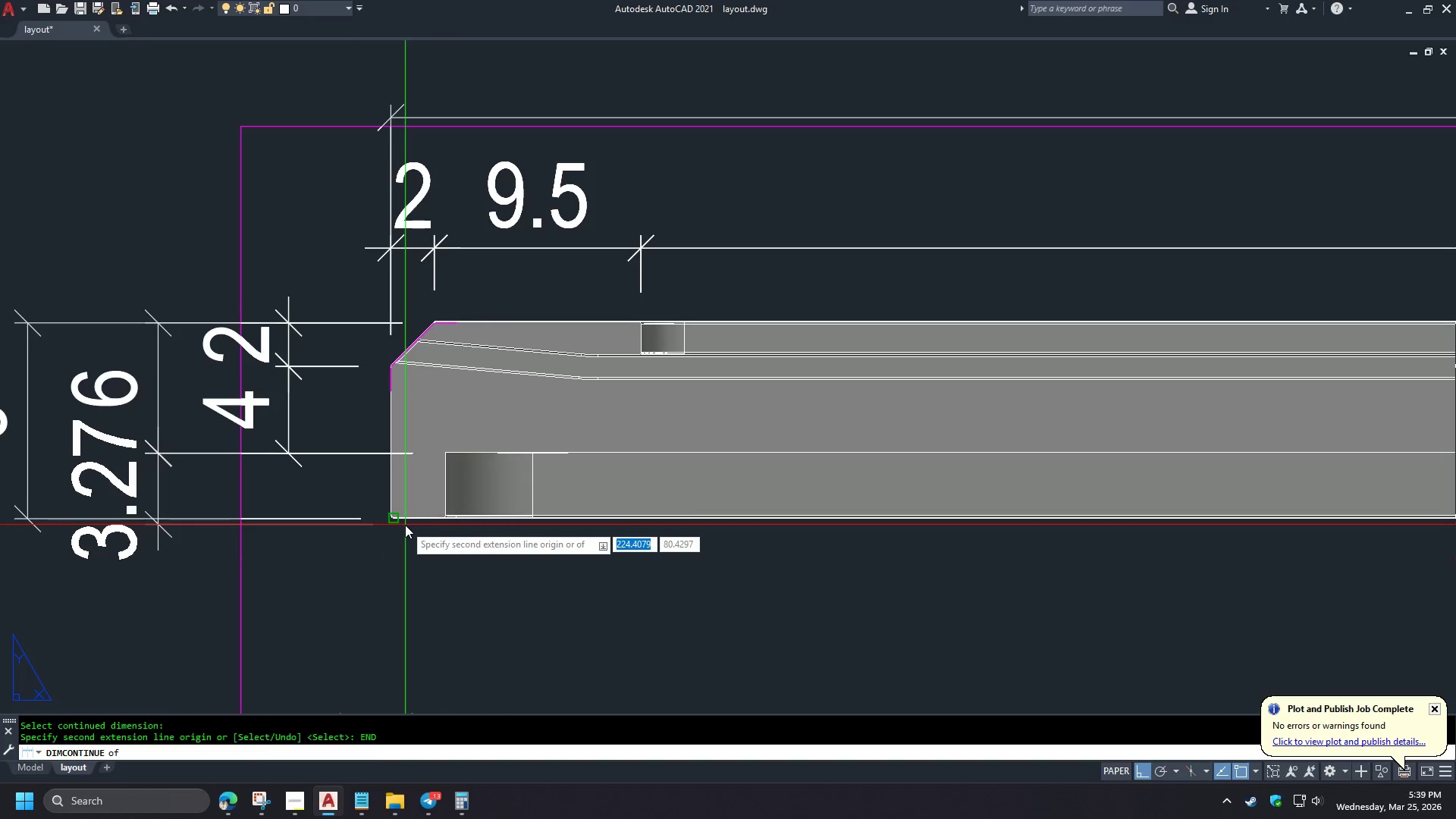 
left_click([405, 525])
 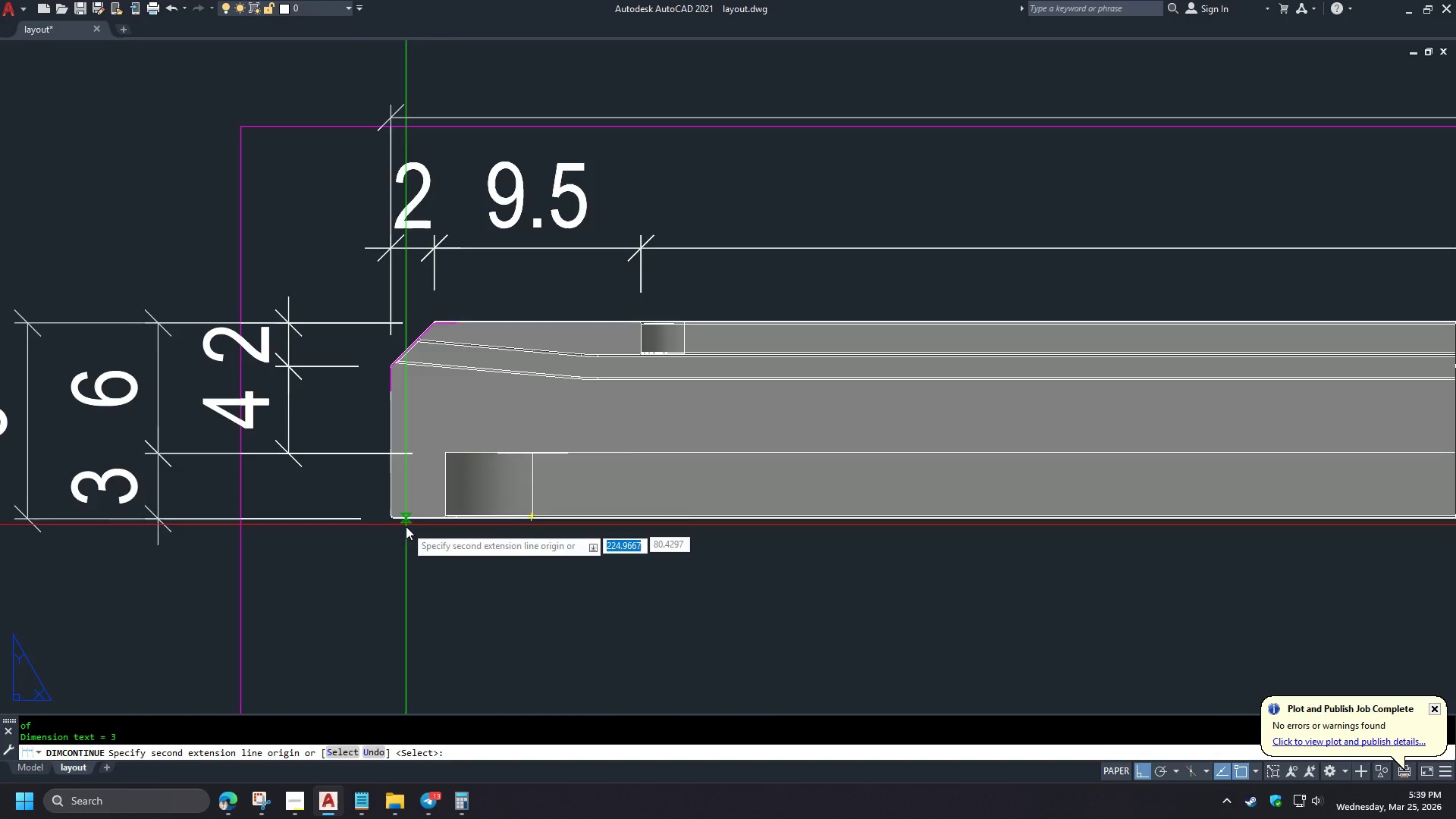 
key(Space)
 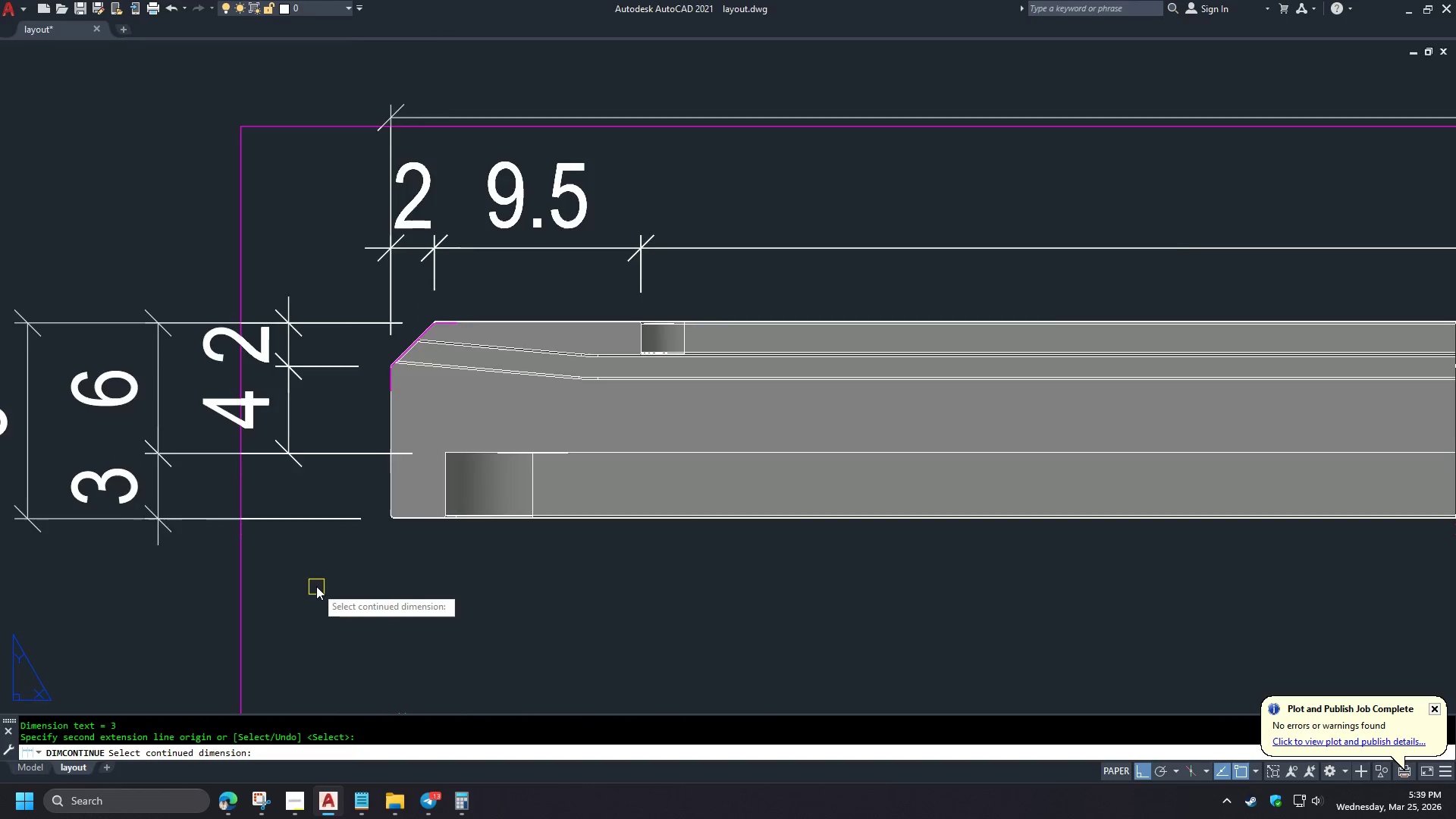 
key(Space)
 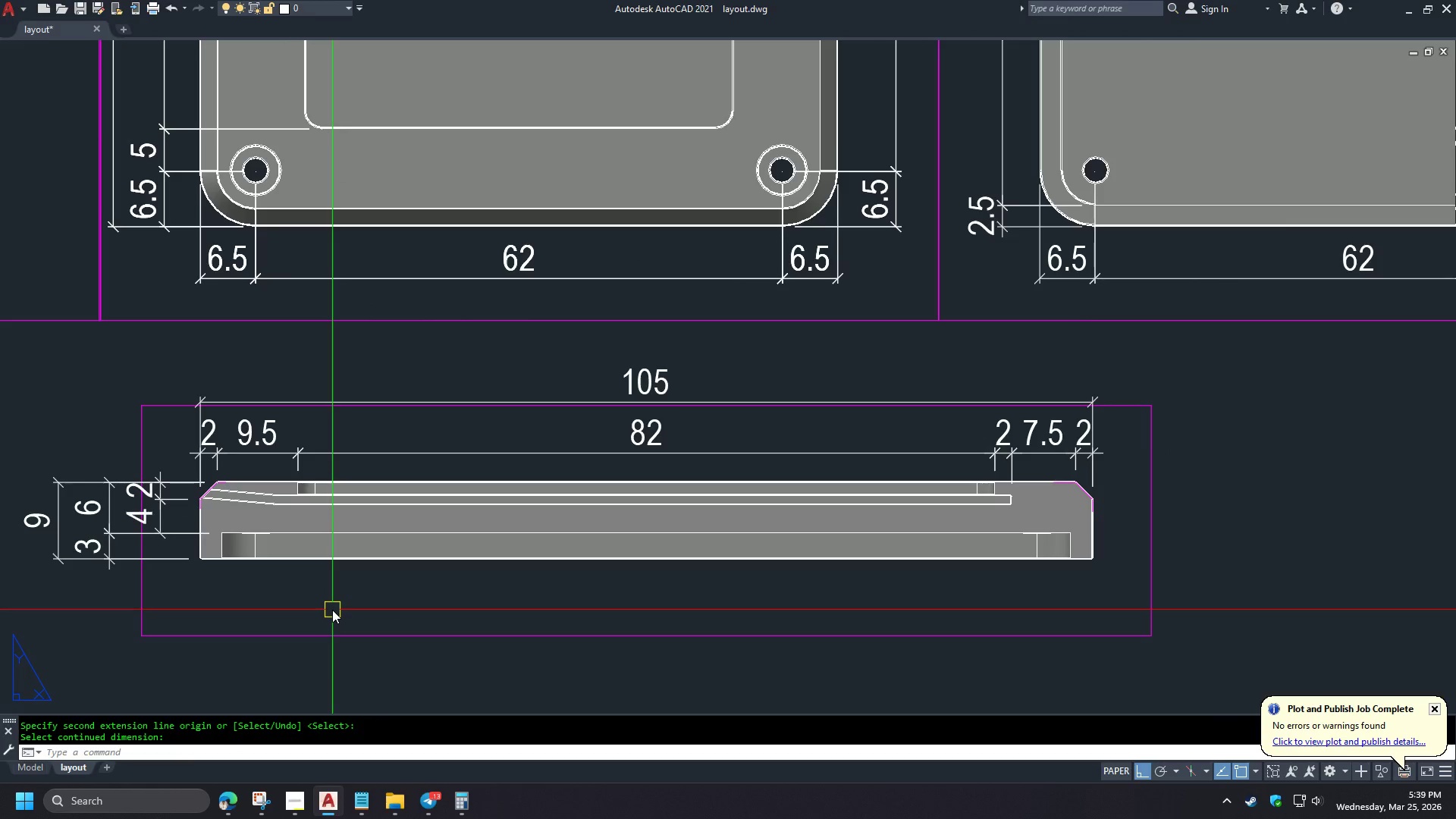 
scroll: coordinate [323, 585], scroll_direction: down, amount: 2.0
 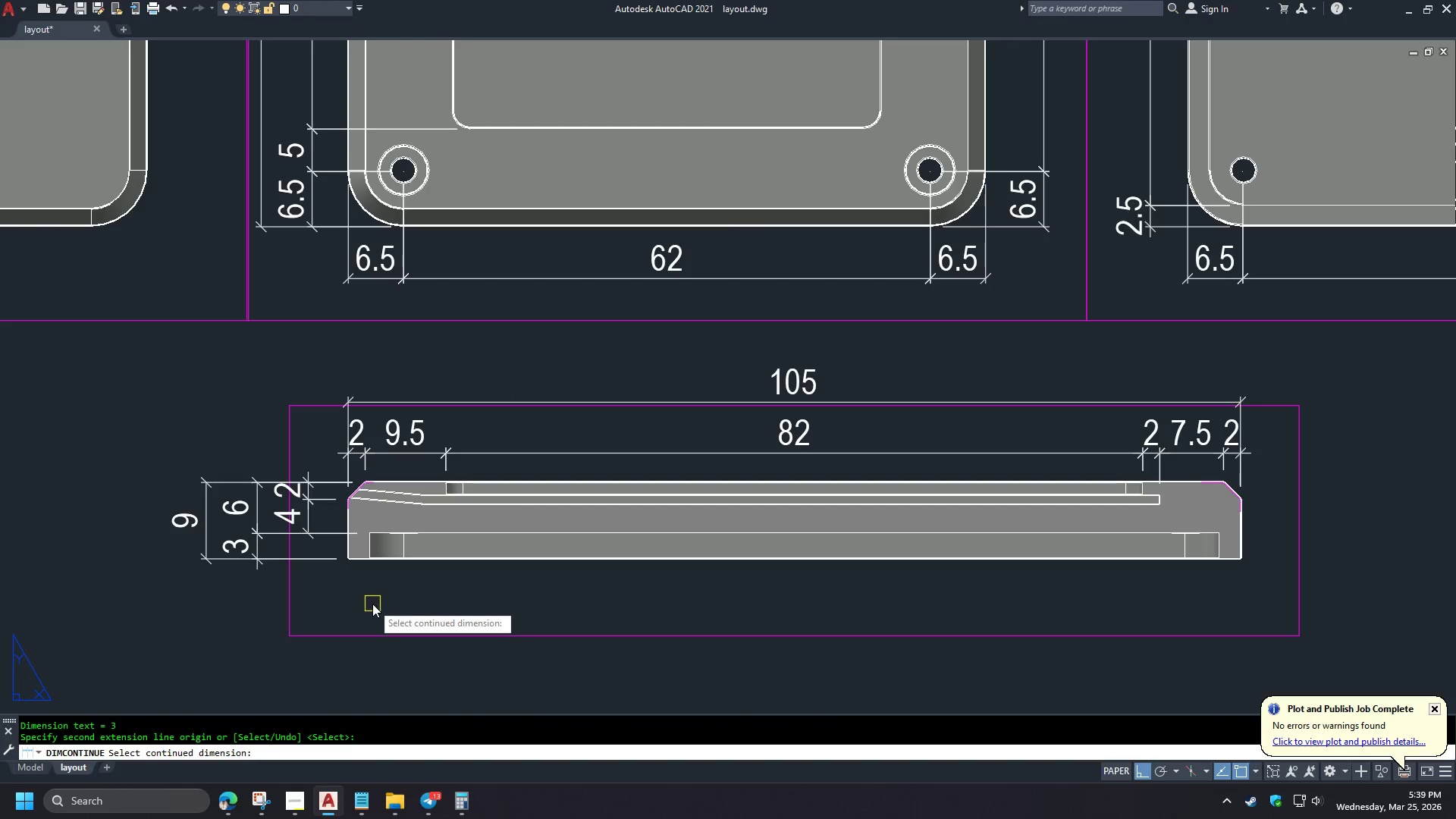 
type(DLI EN)
 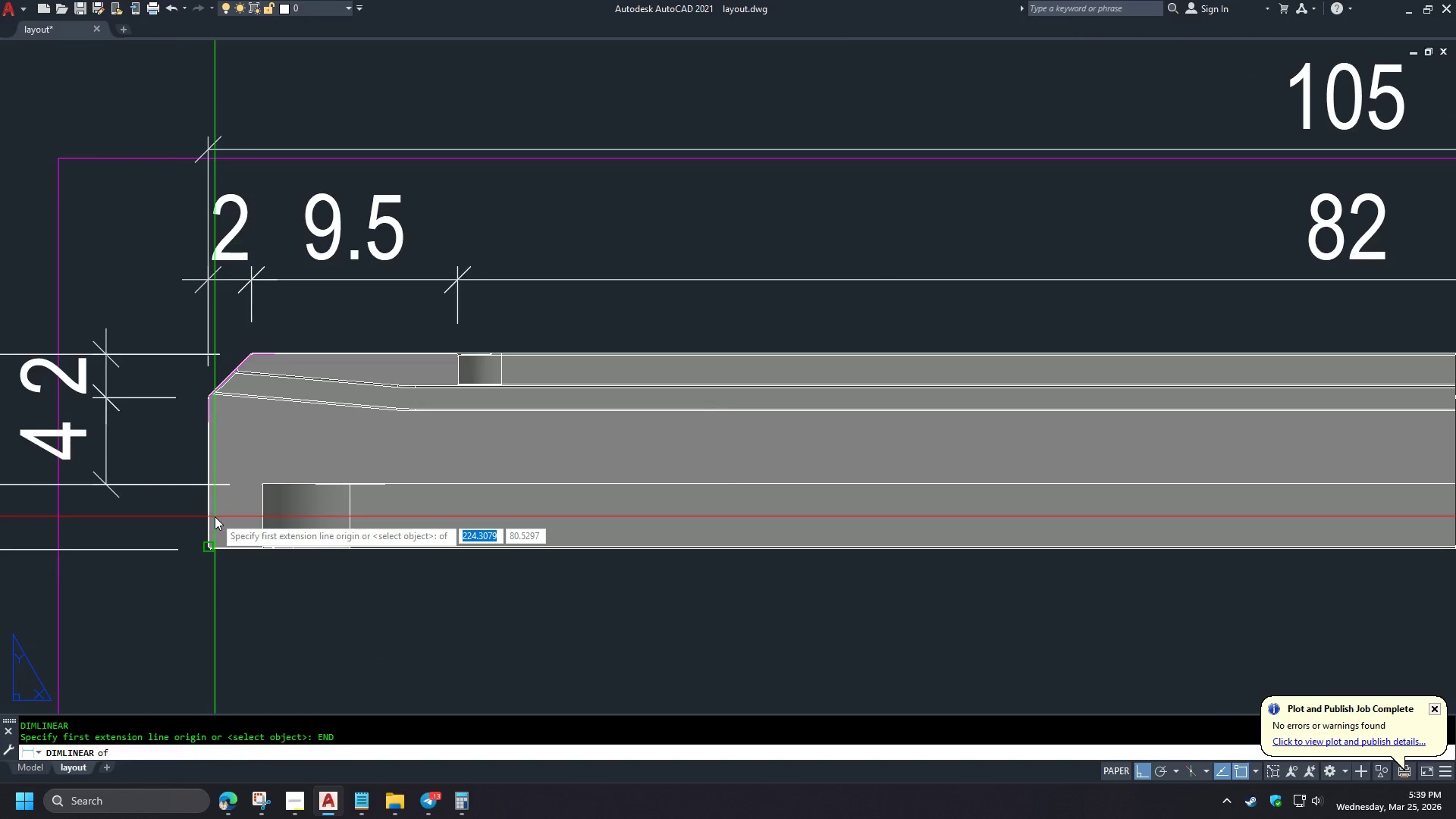 
key(D)
 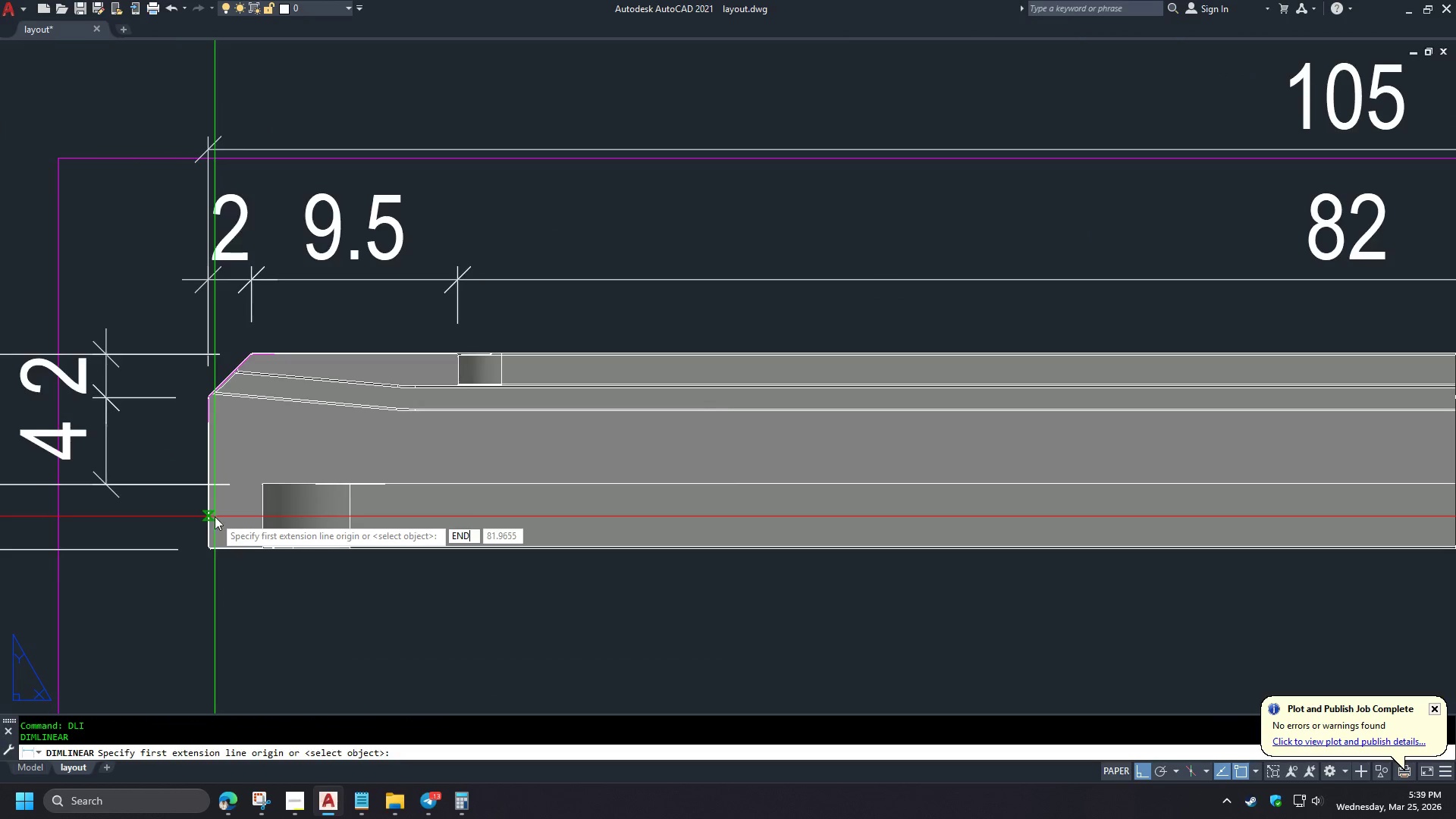 
key(Space)
 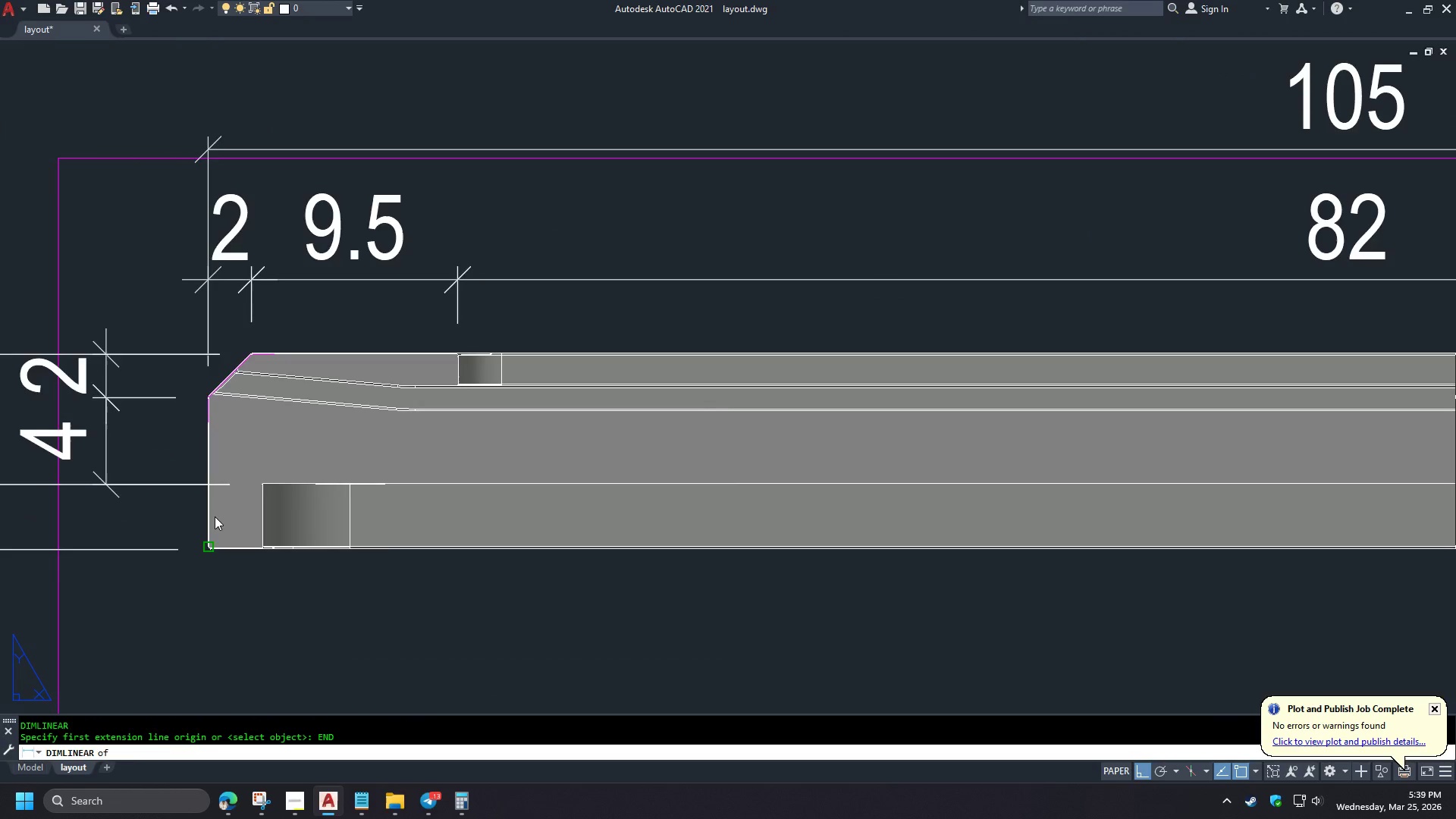 
left_click([215, 516])
 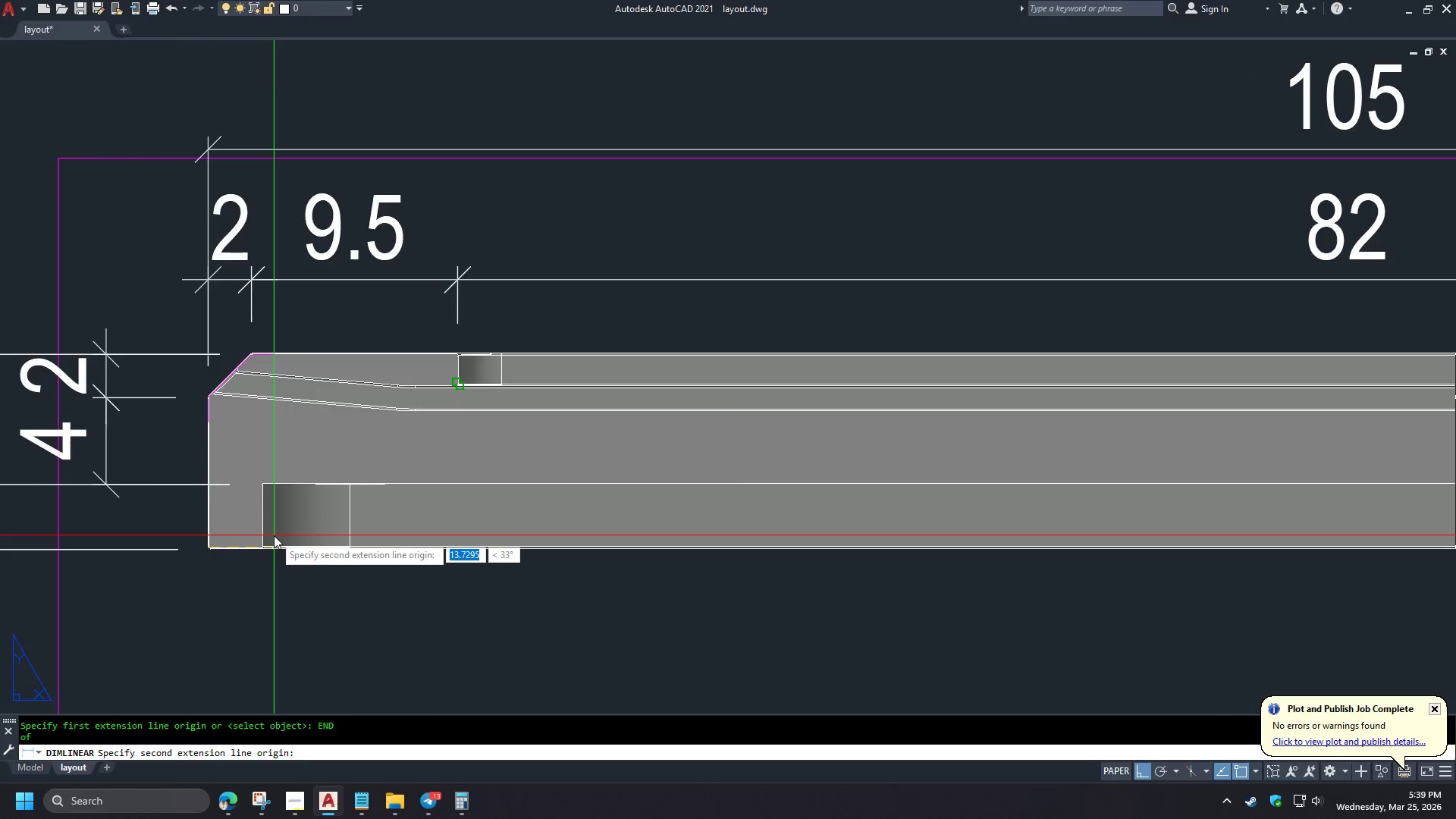 
type(END )
 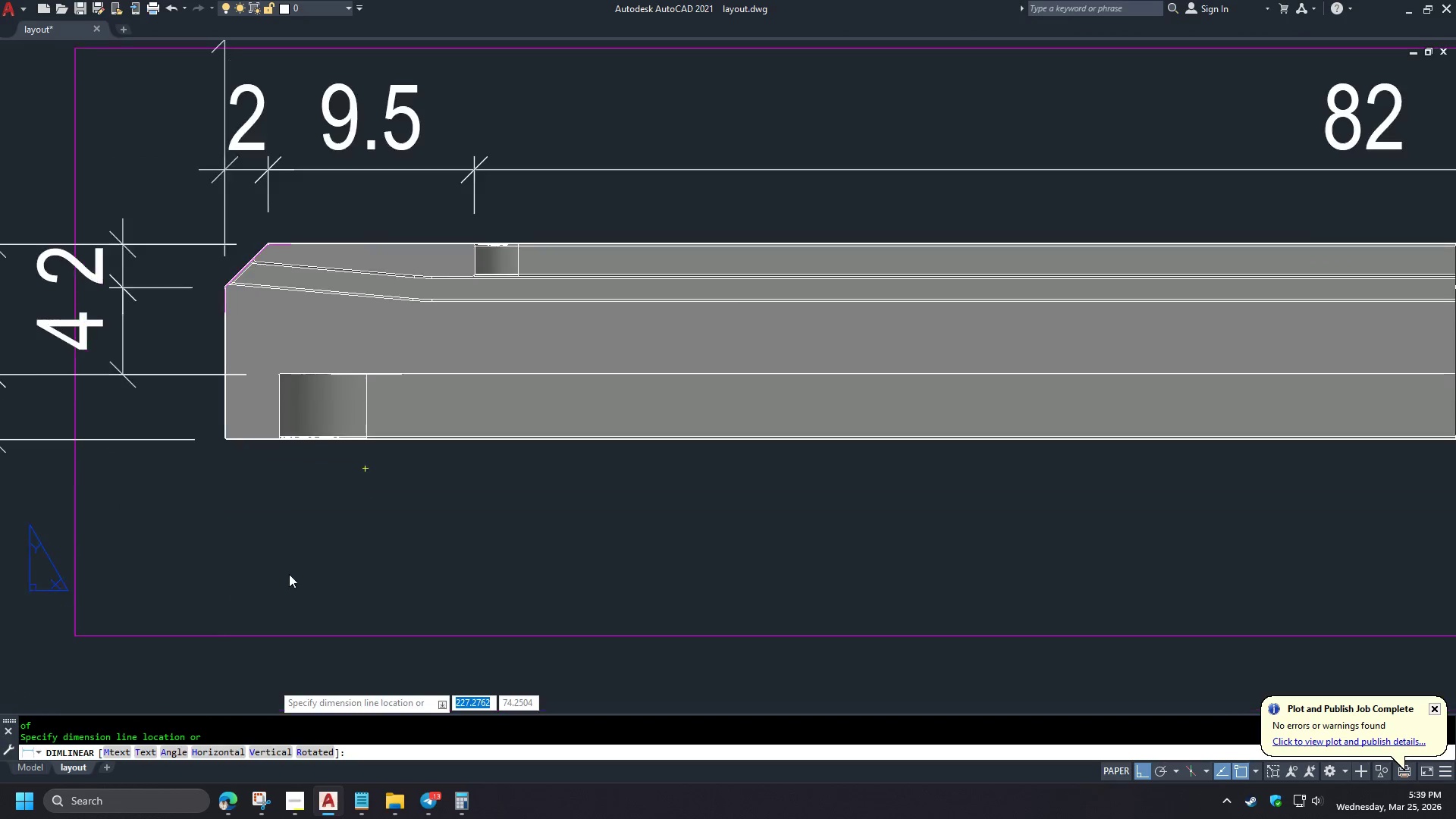 
scroll: coordinate [218, 516], scroll_direction: up, amount: 2.0
 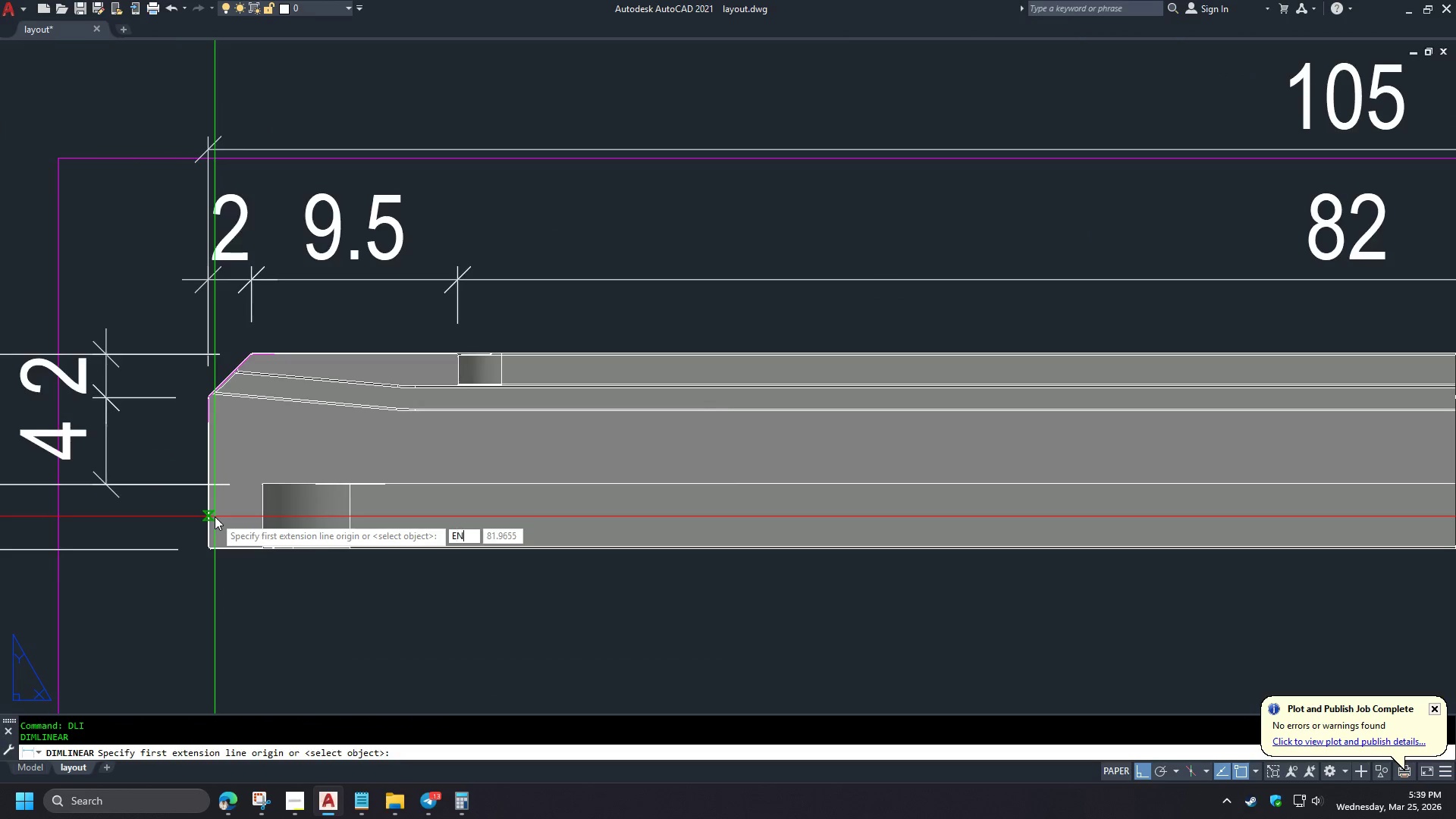 
left_click([287, 582])
 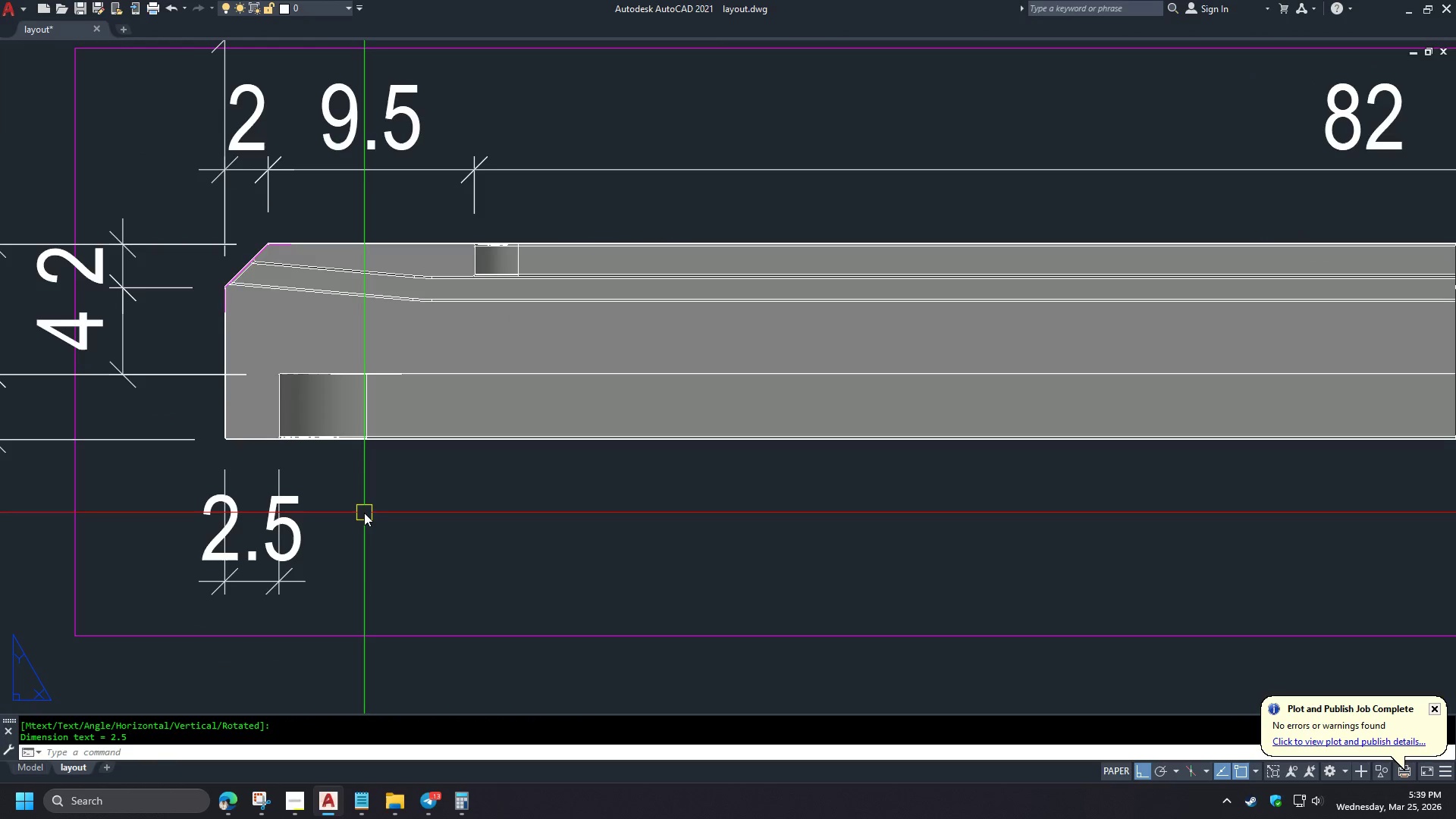 
type(DCO  )
 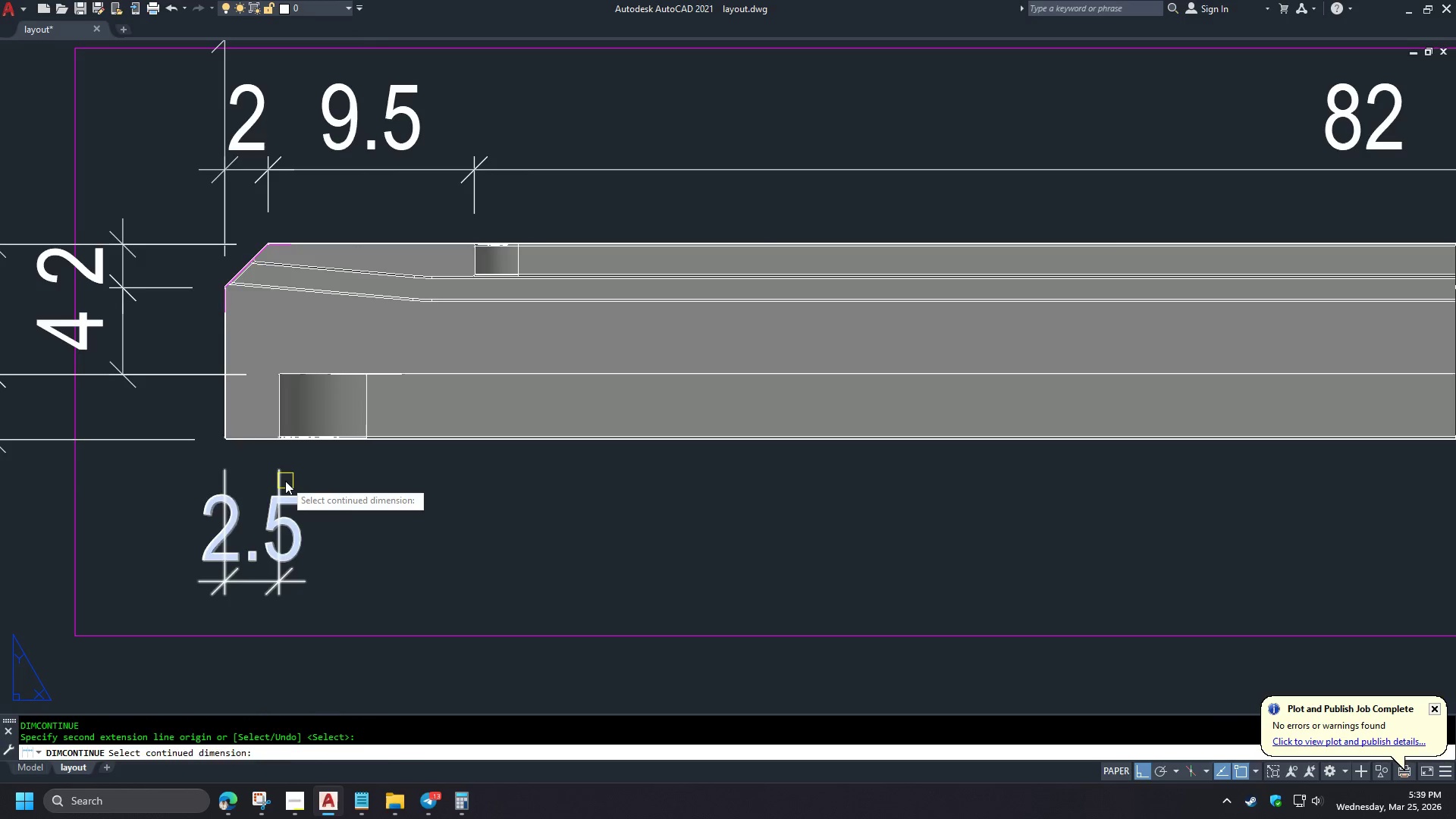 
left_click([285, 481])
 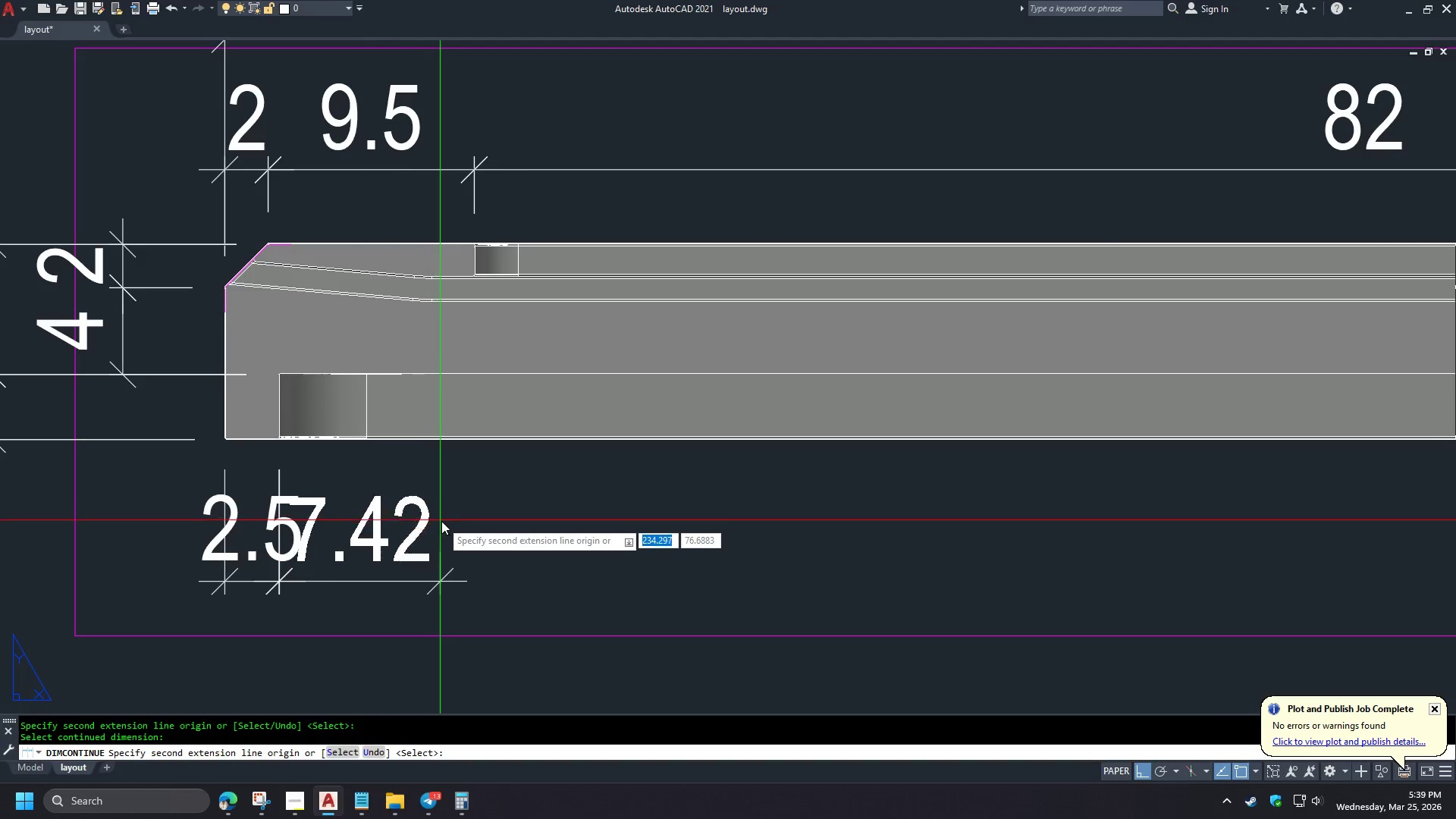 
type(END )
 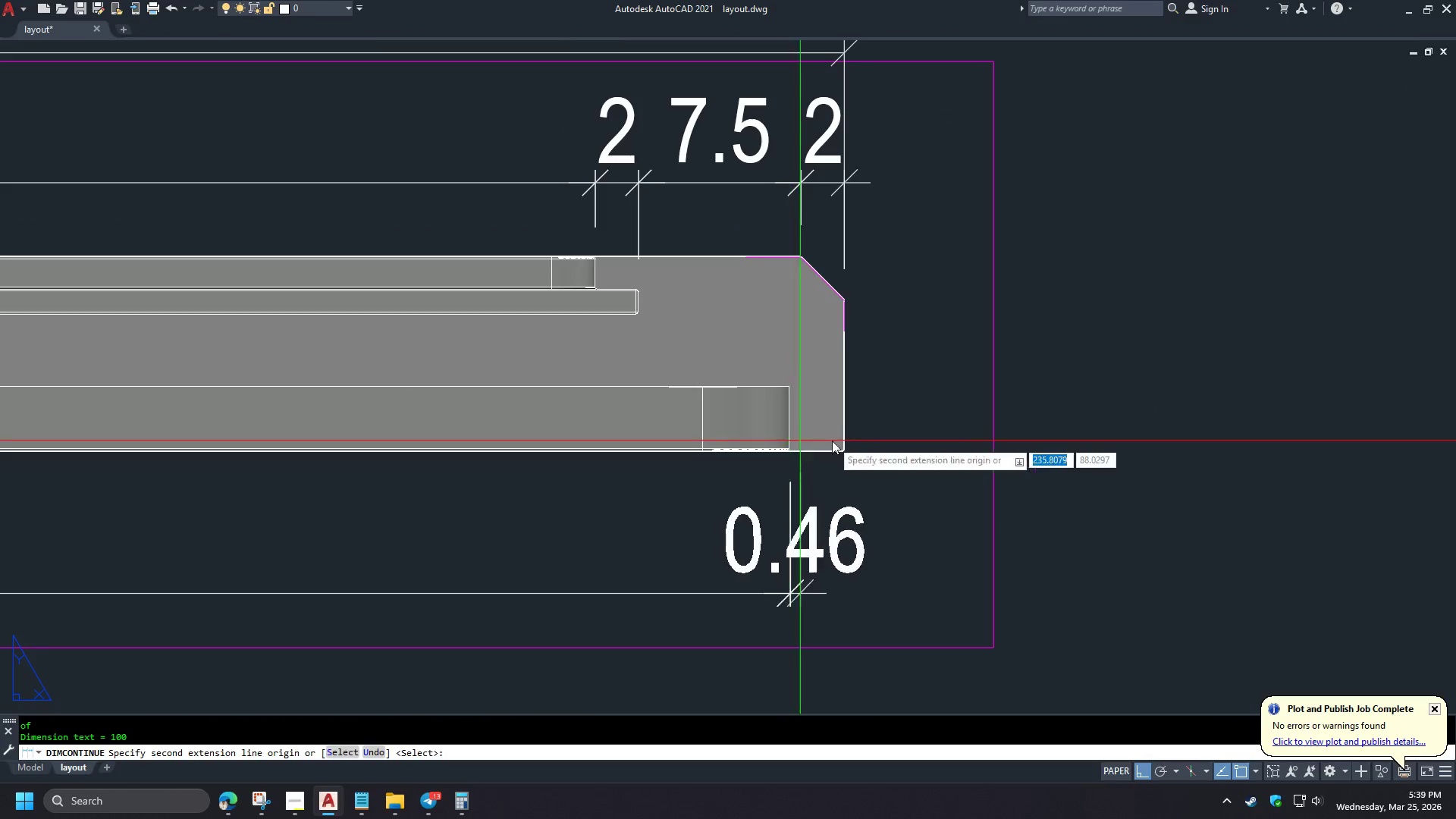 
scroll: coordinate [443, 522], scroll_direction: down, amount: 2.0
 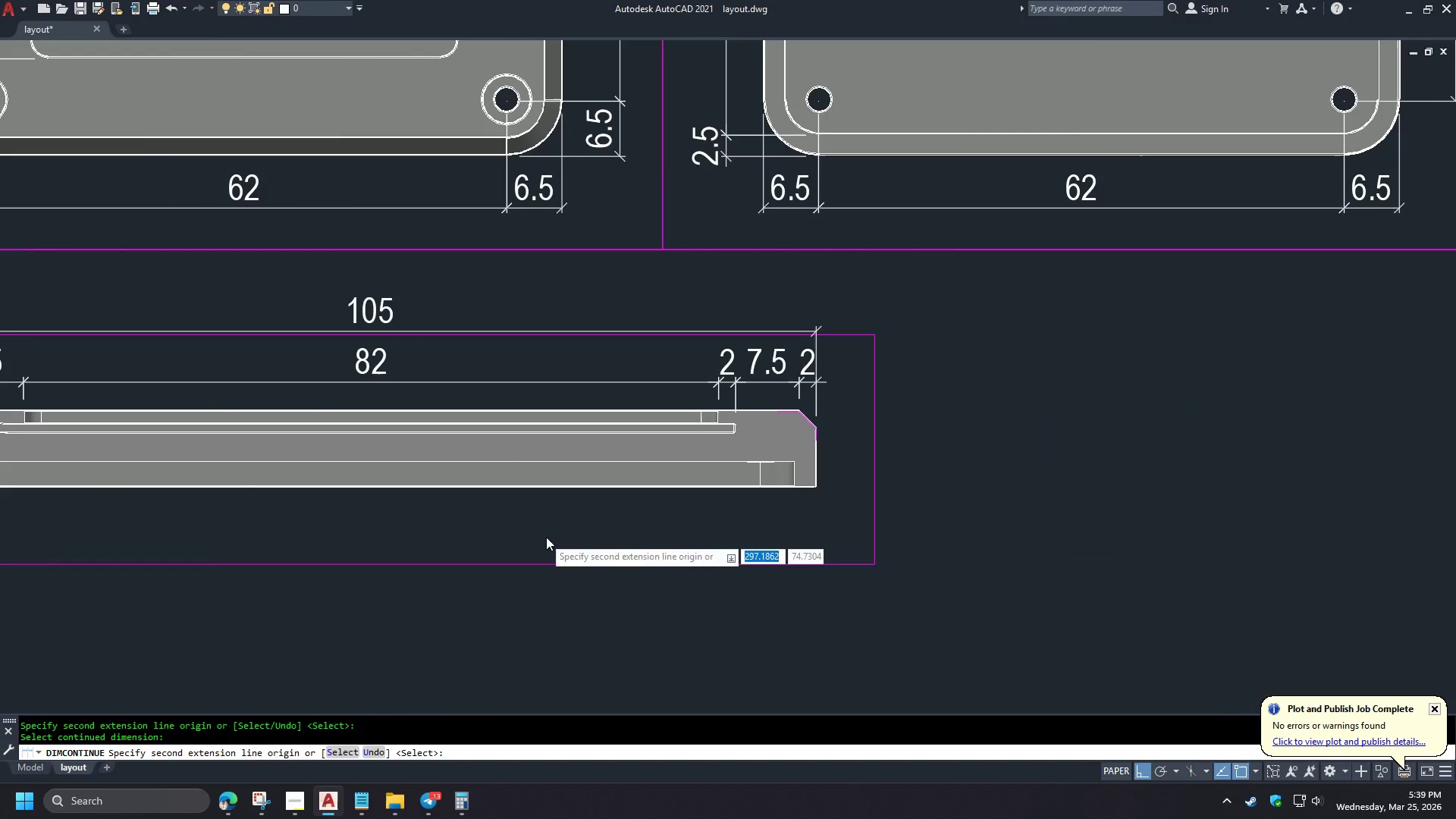 
type(END )
 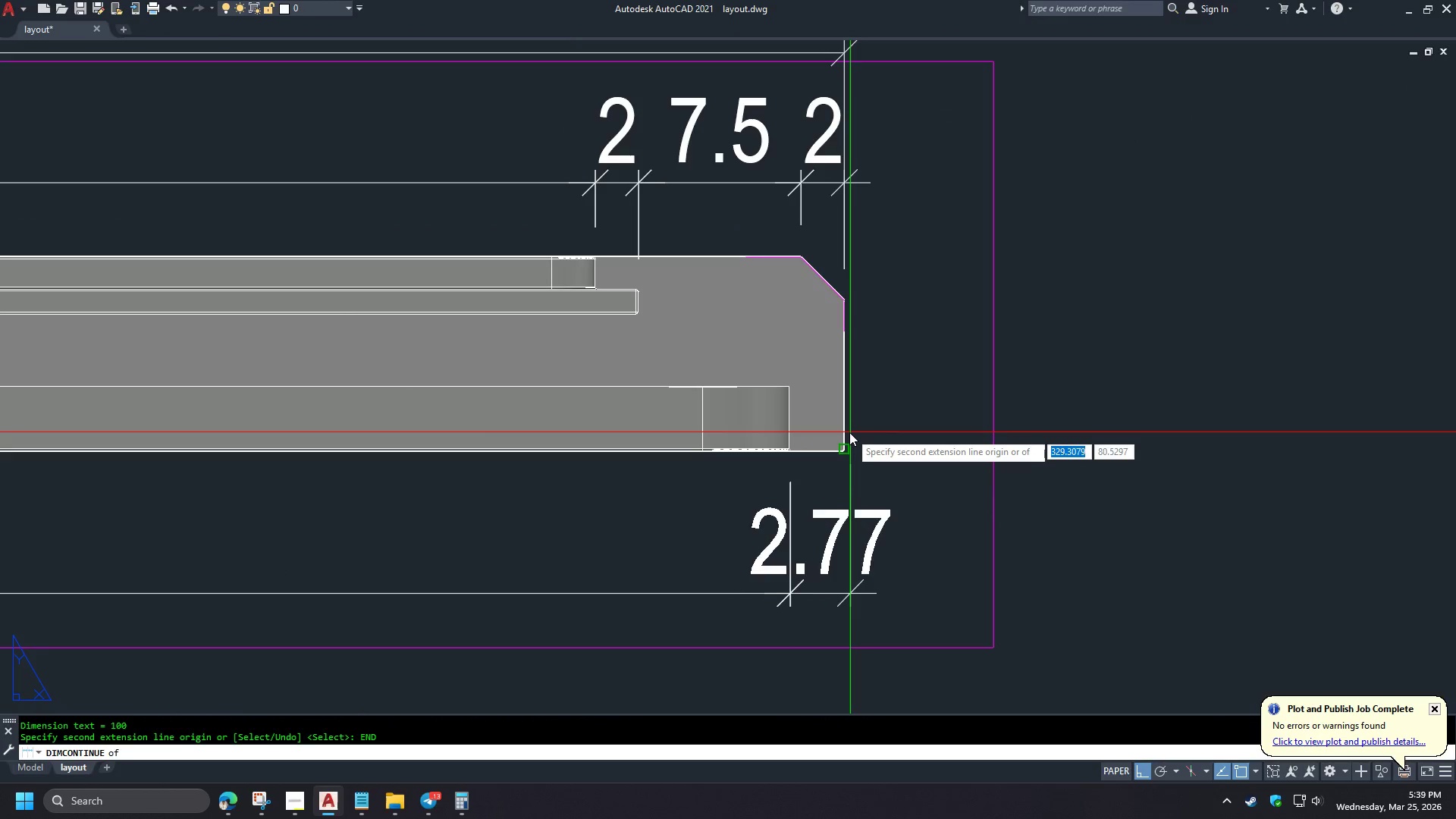 
scroll: coordinate [770, 509], scroll_direction: up, amount: 2.0
 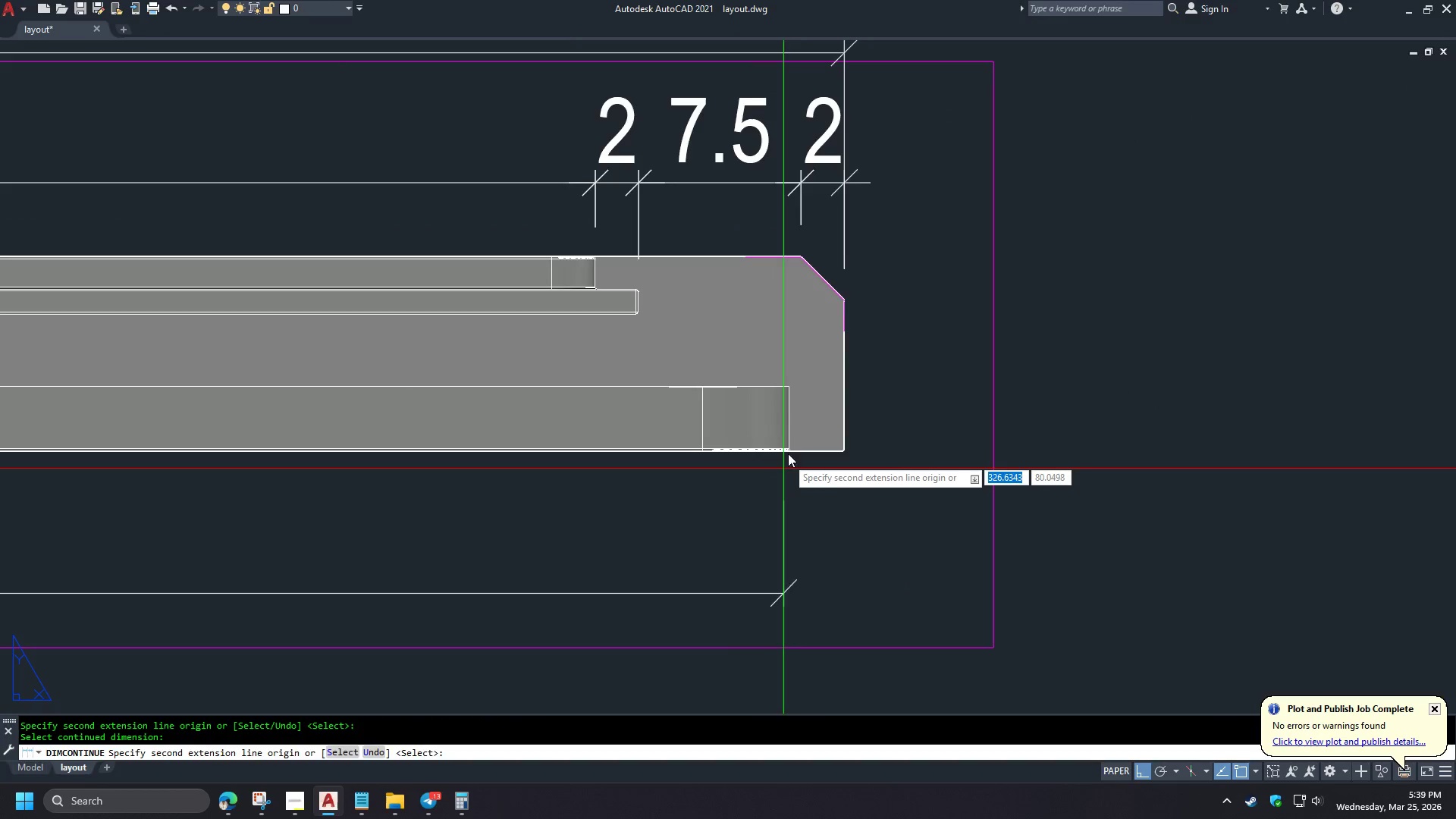 
left_click([849, 432])
 